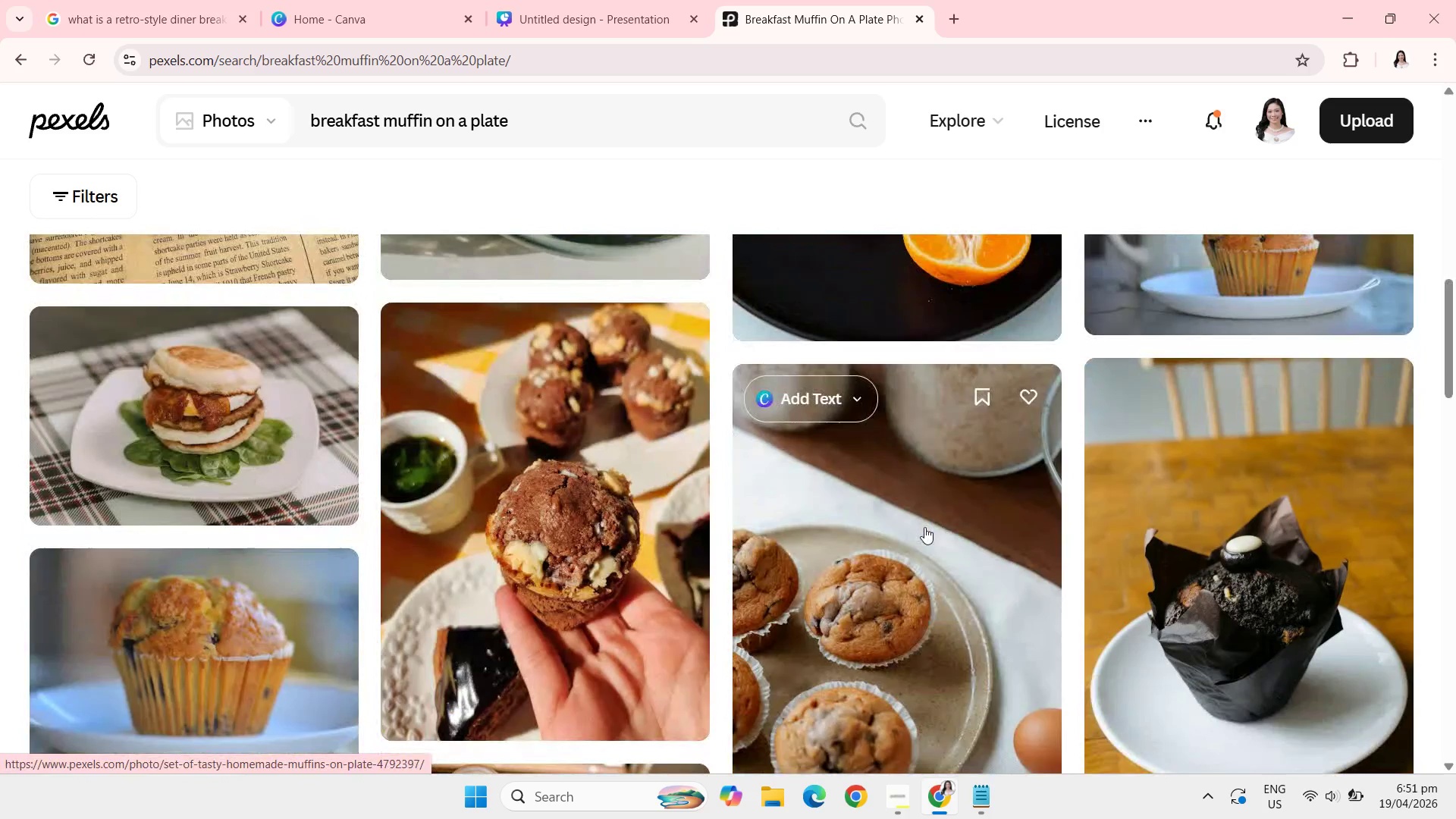 
wait(10.26)
 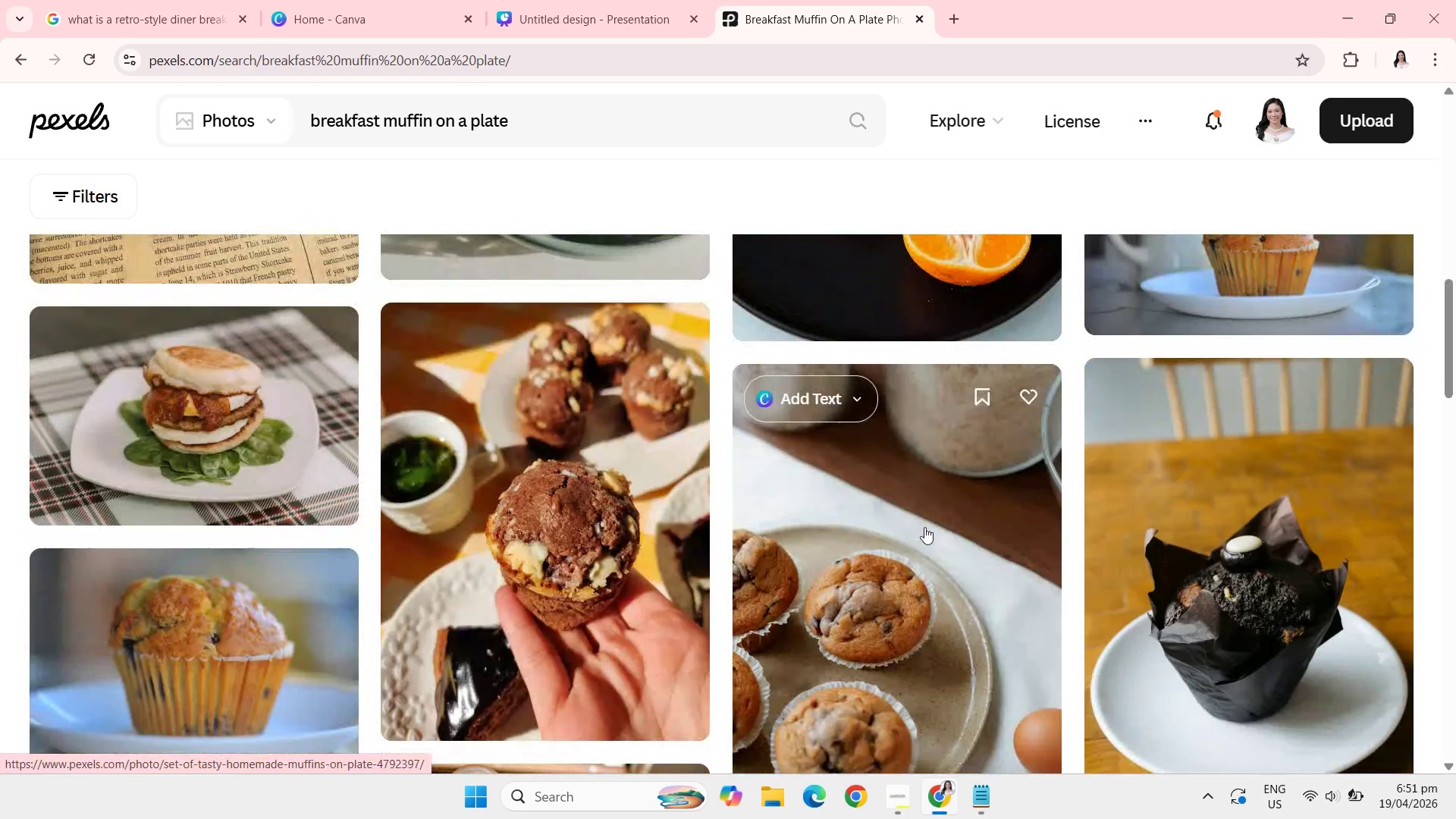 
left_click([558, 0])
 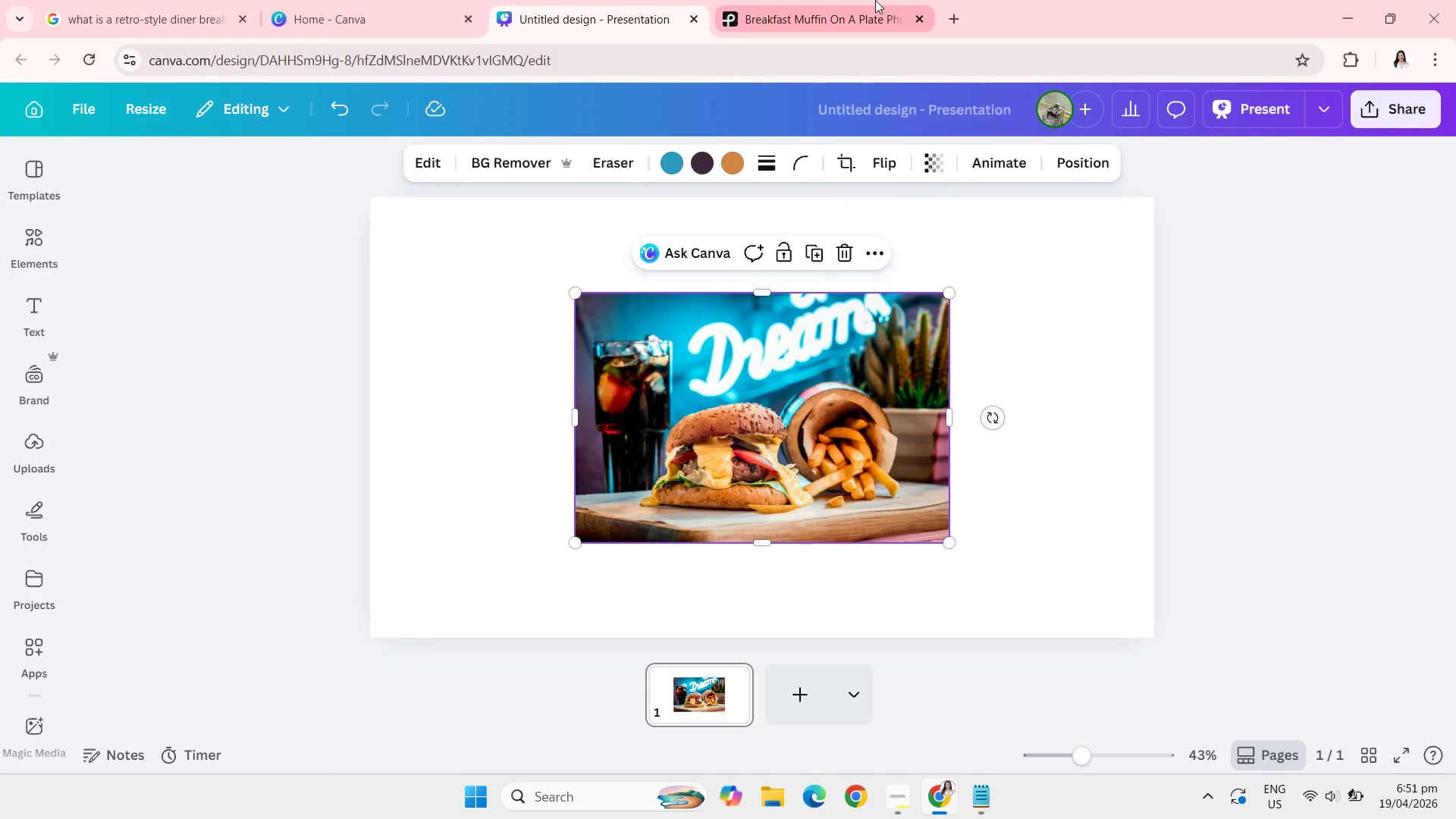 
left_click([875, 0])
 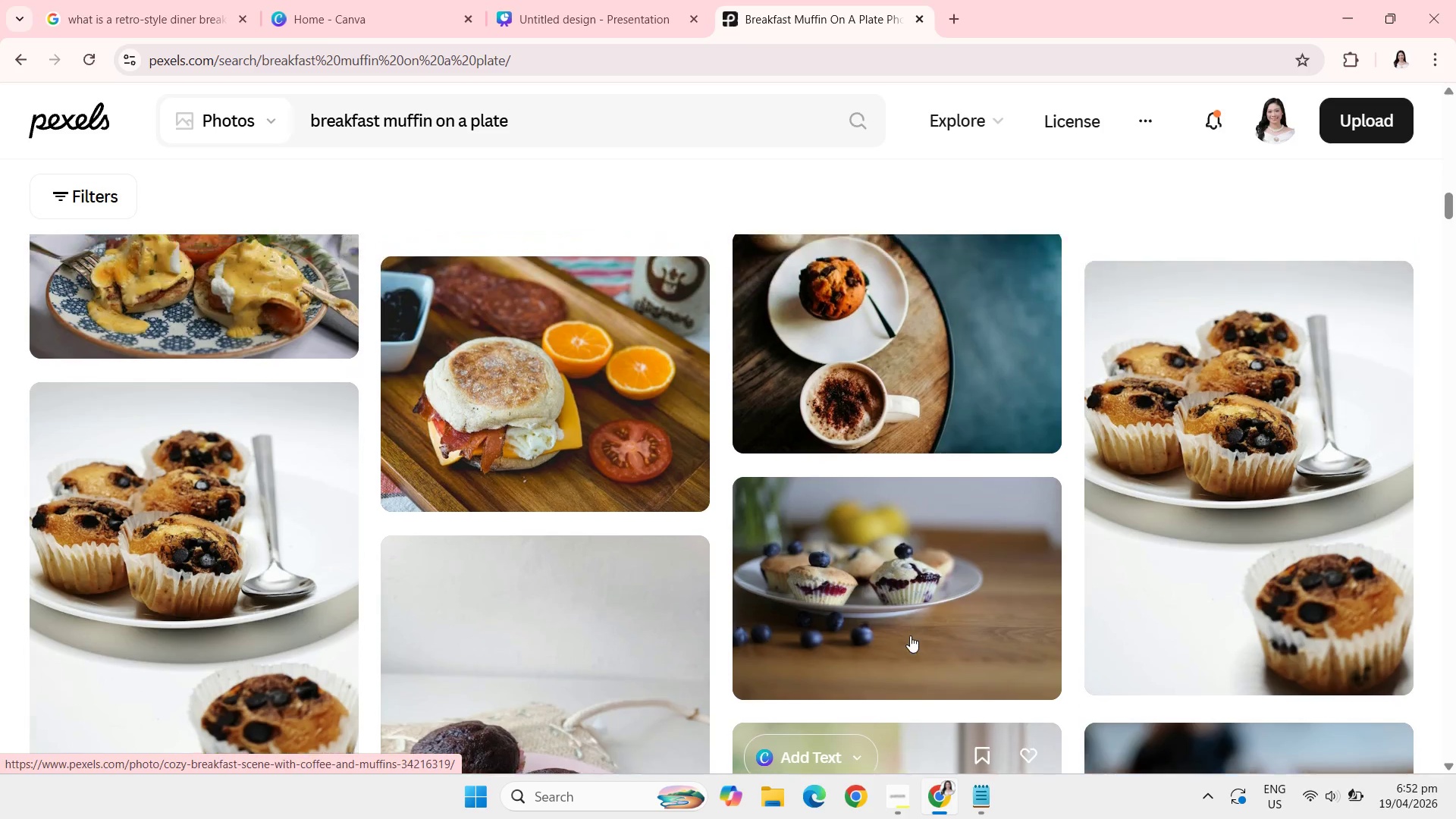 
wait(49.44)
 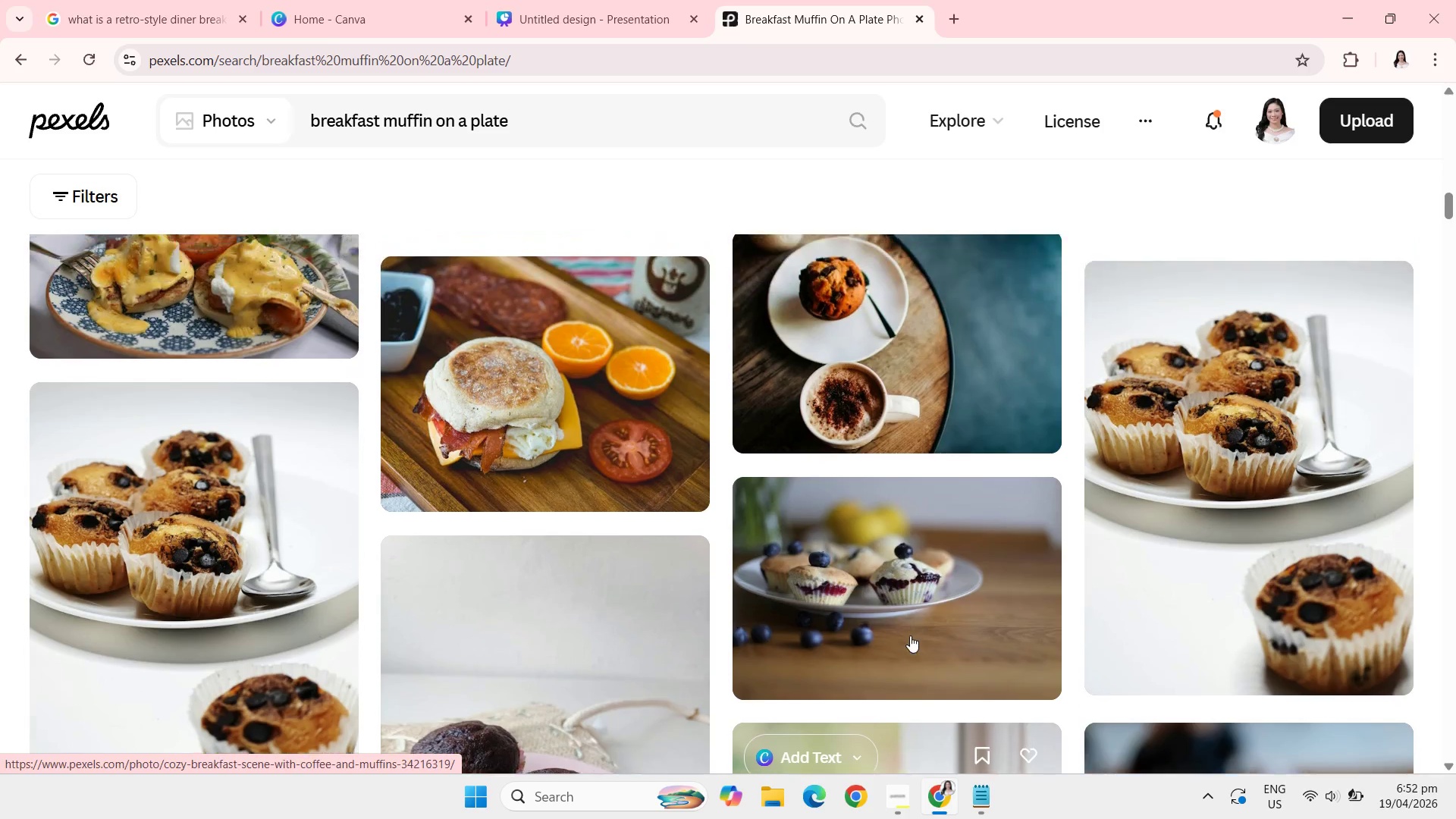 
left_click([896, 541])
 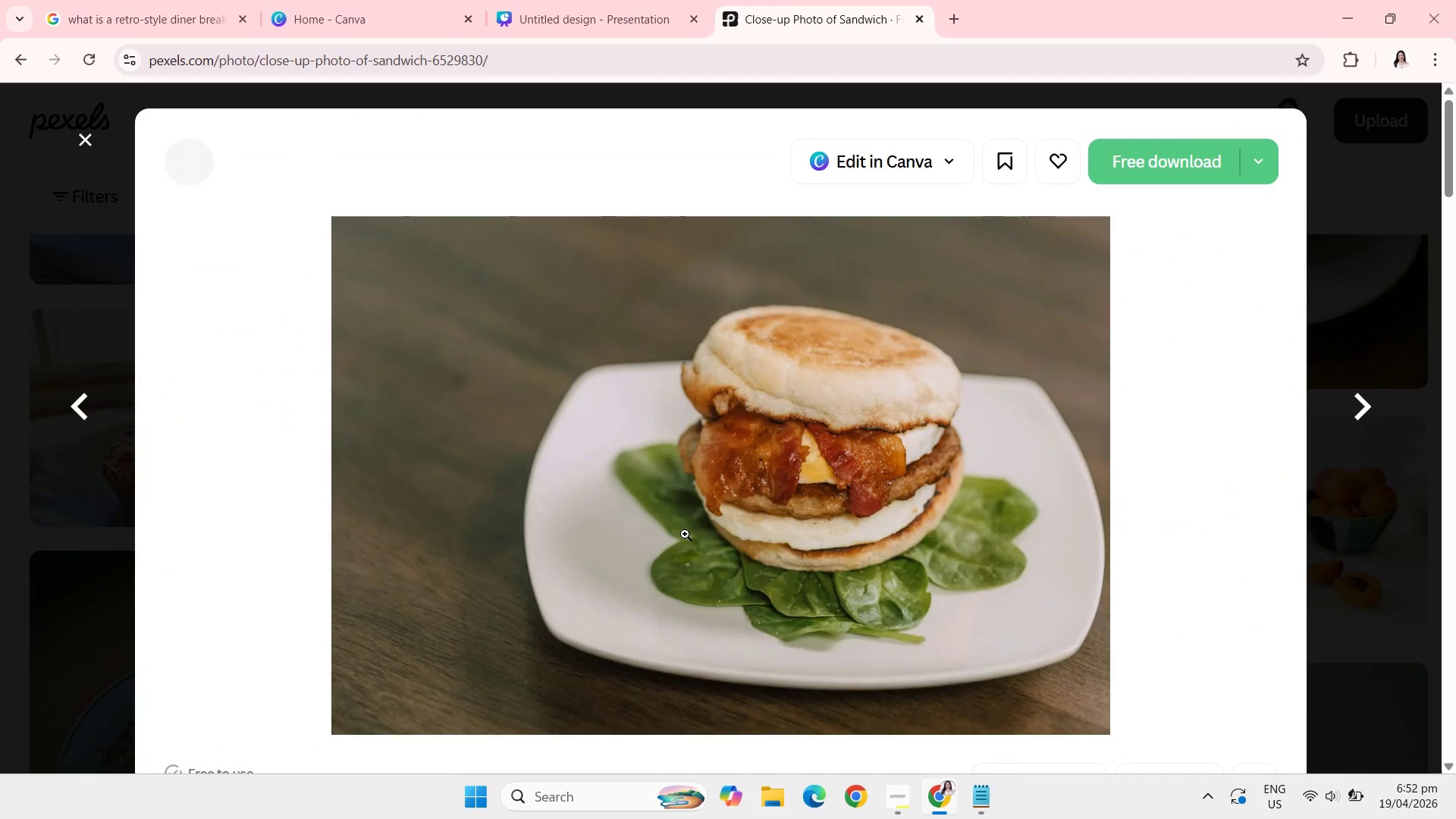 
mouse_move([644, 535])
 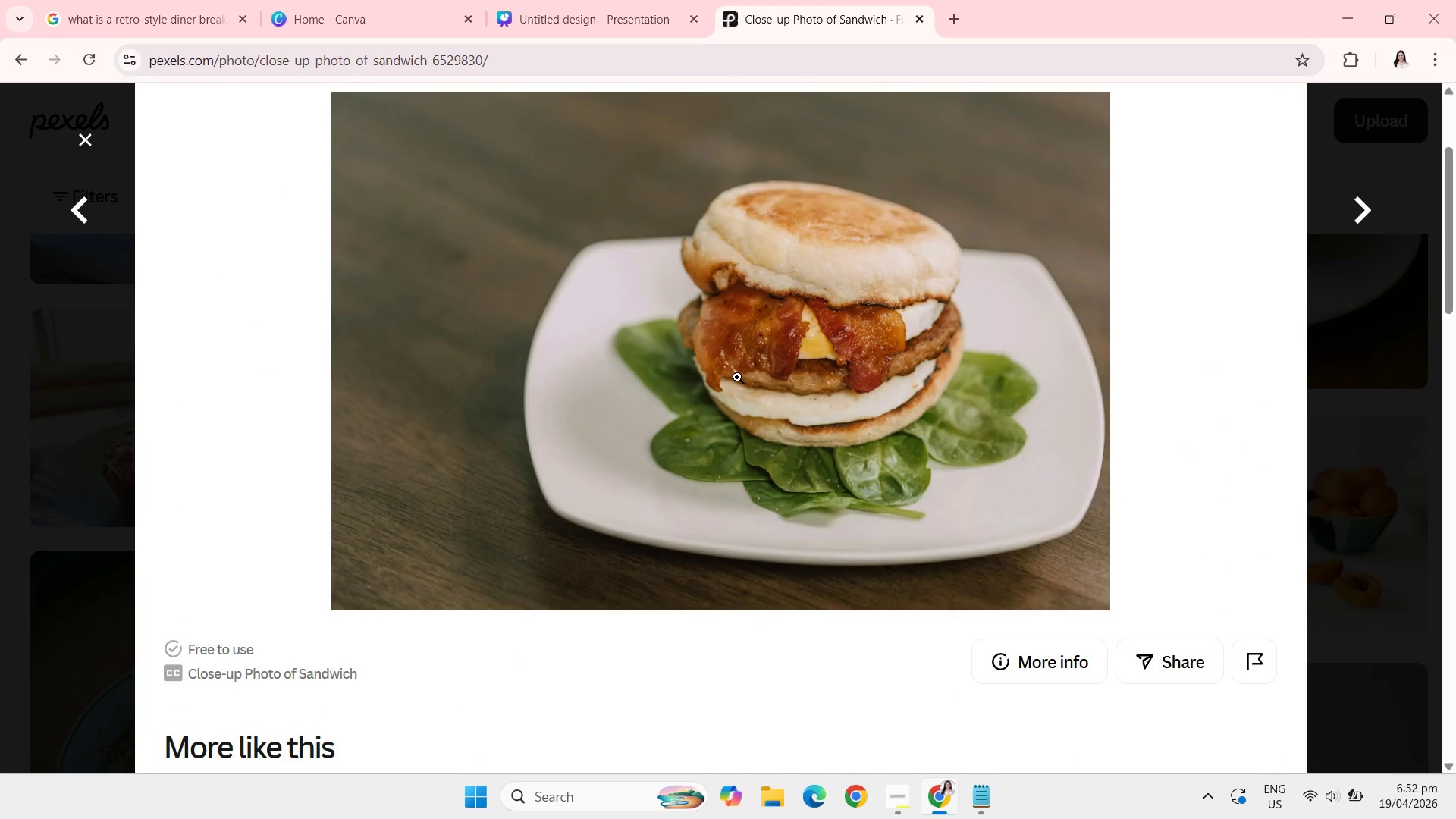 
right_click([737, 377])
 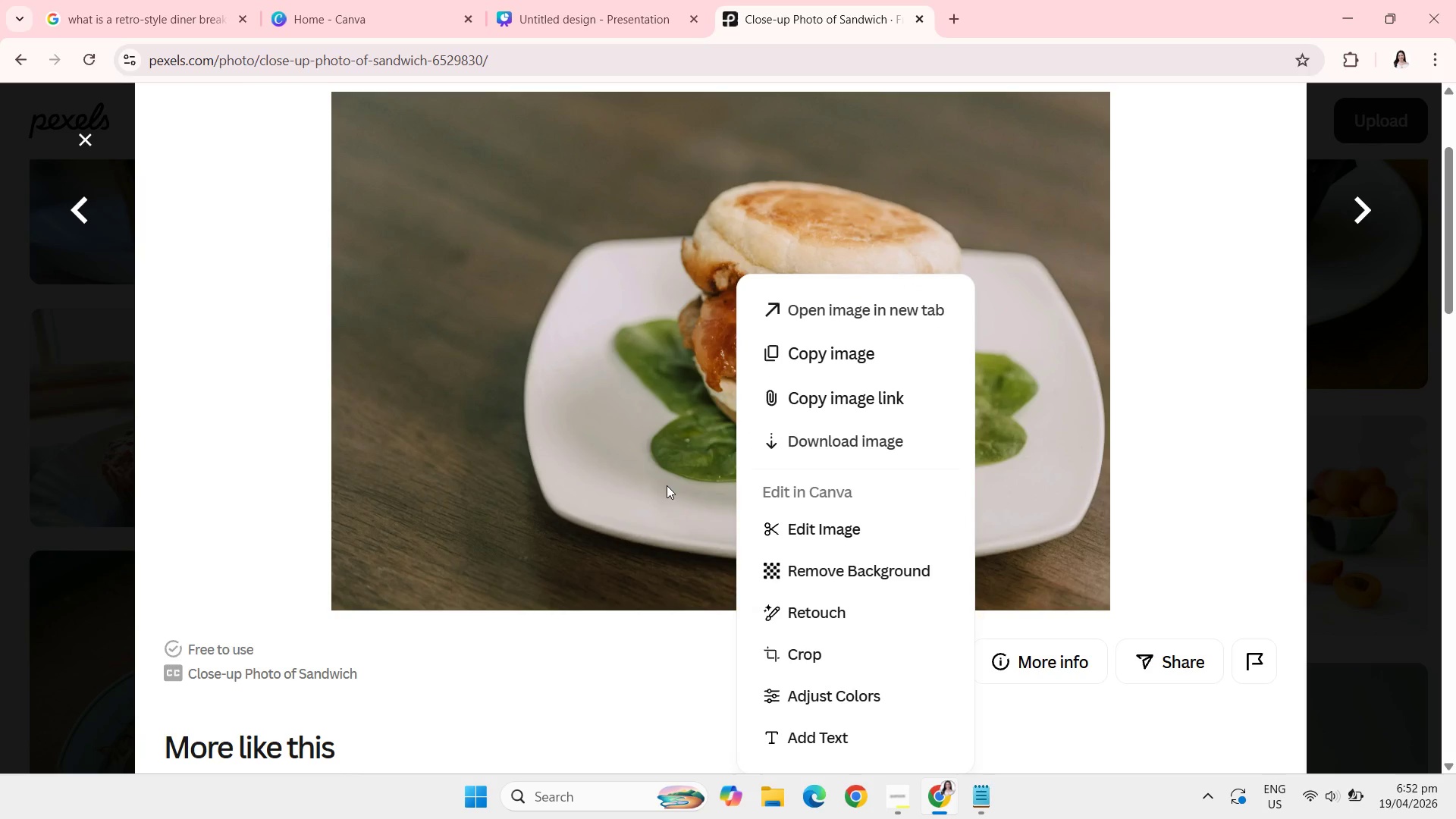 
left_click([642, 661])
 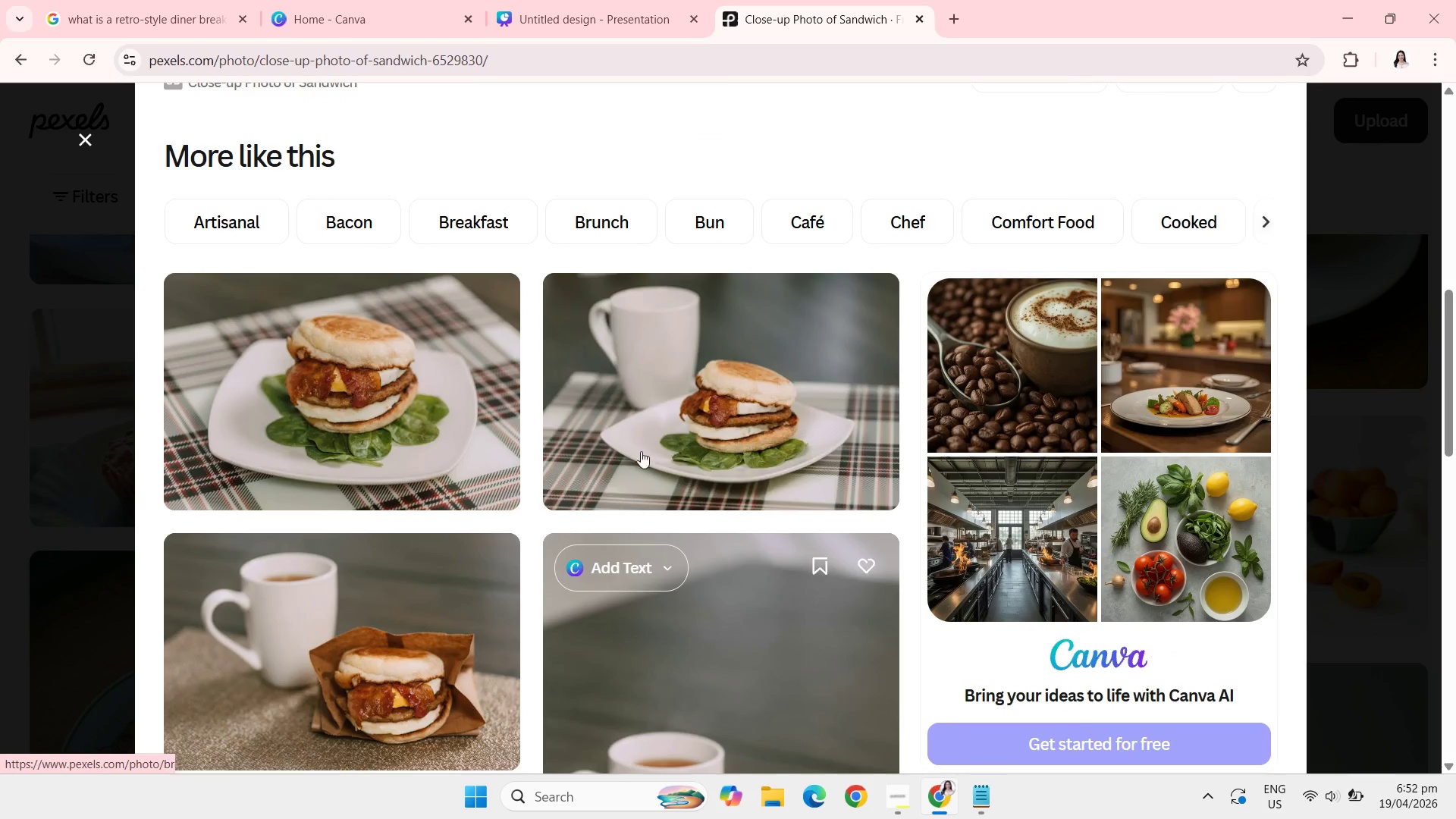 
left_click([639, 393])
 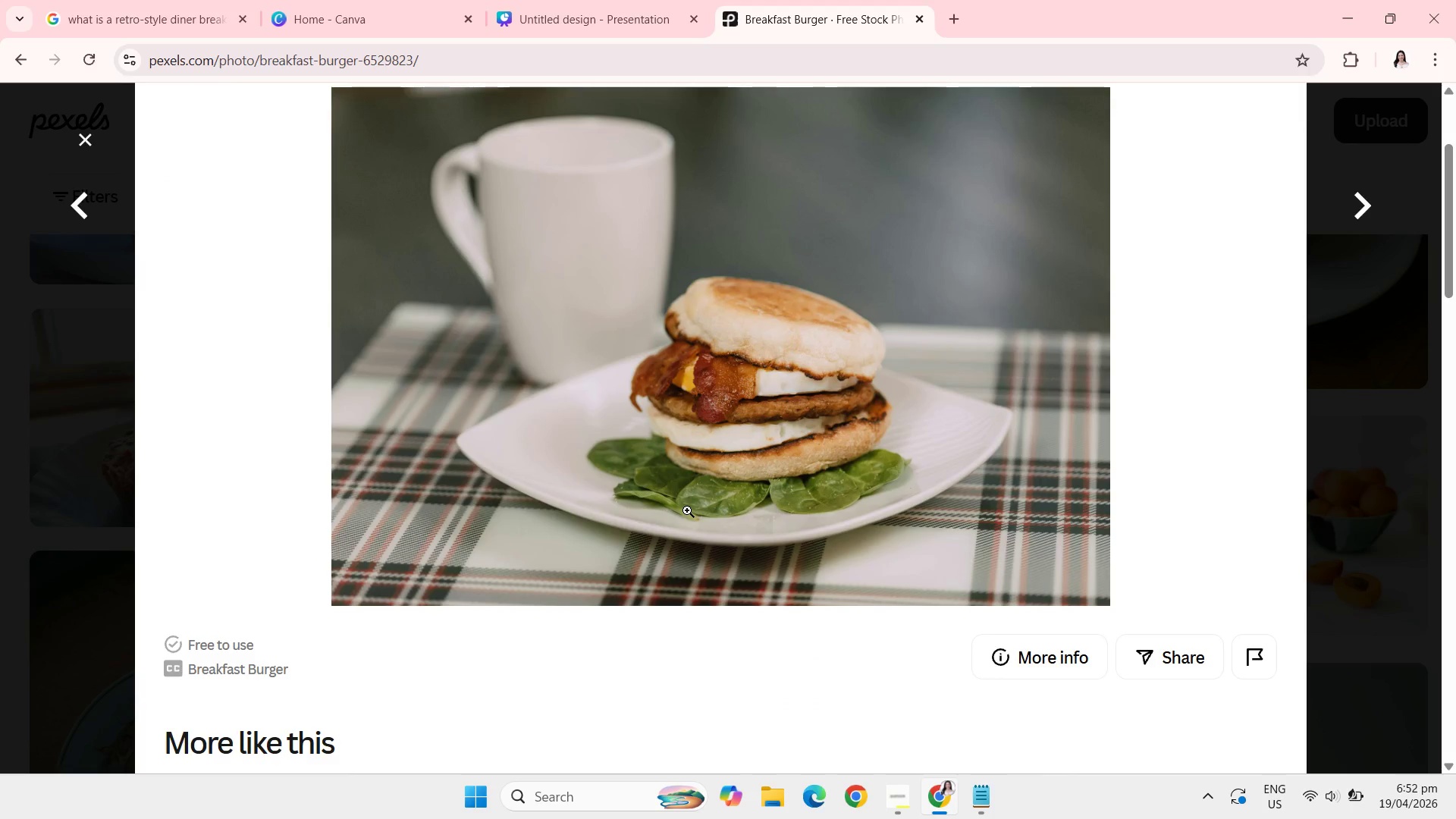 
wait(7.08)
 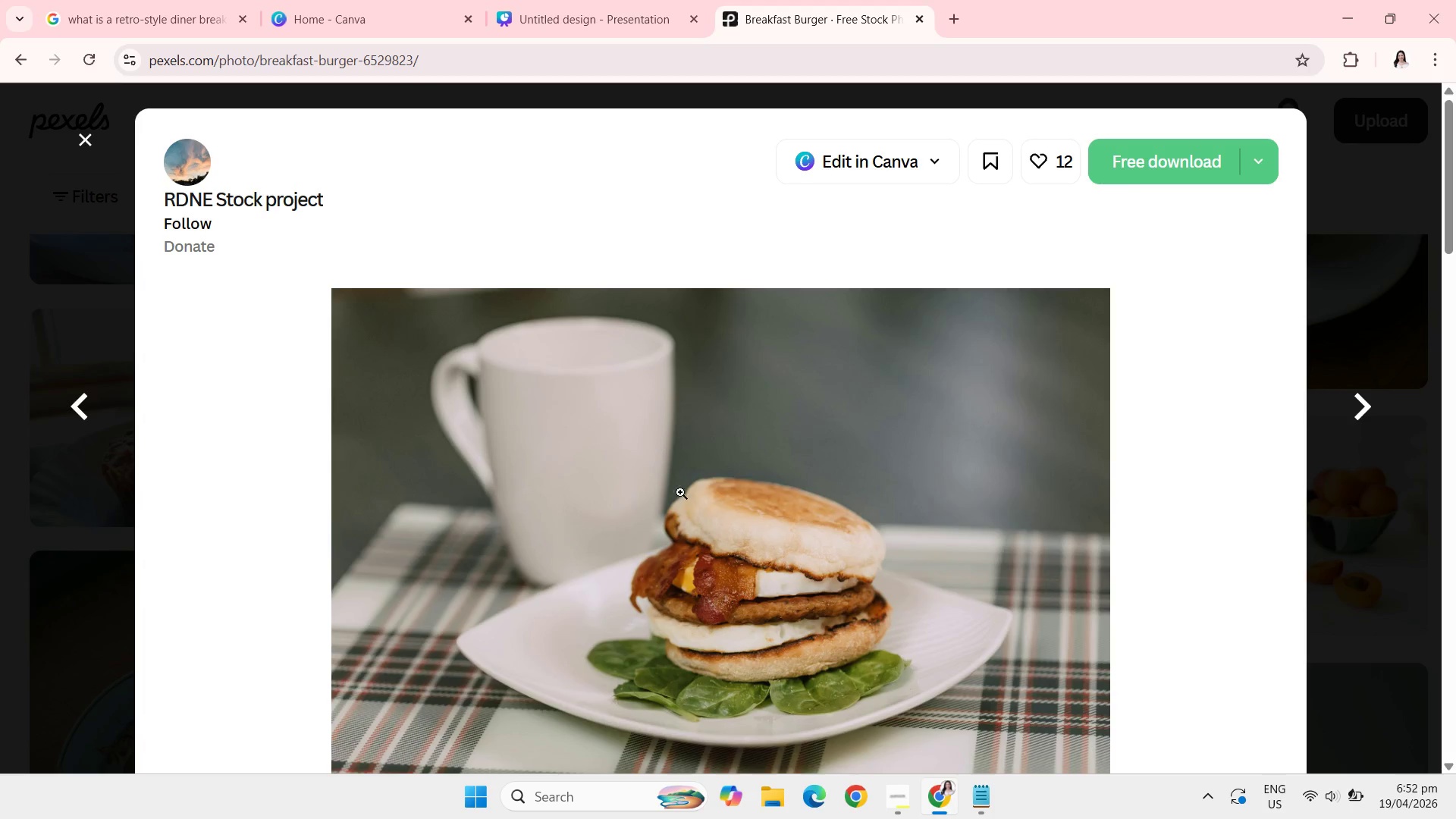 
right_click([687, 510])
 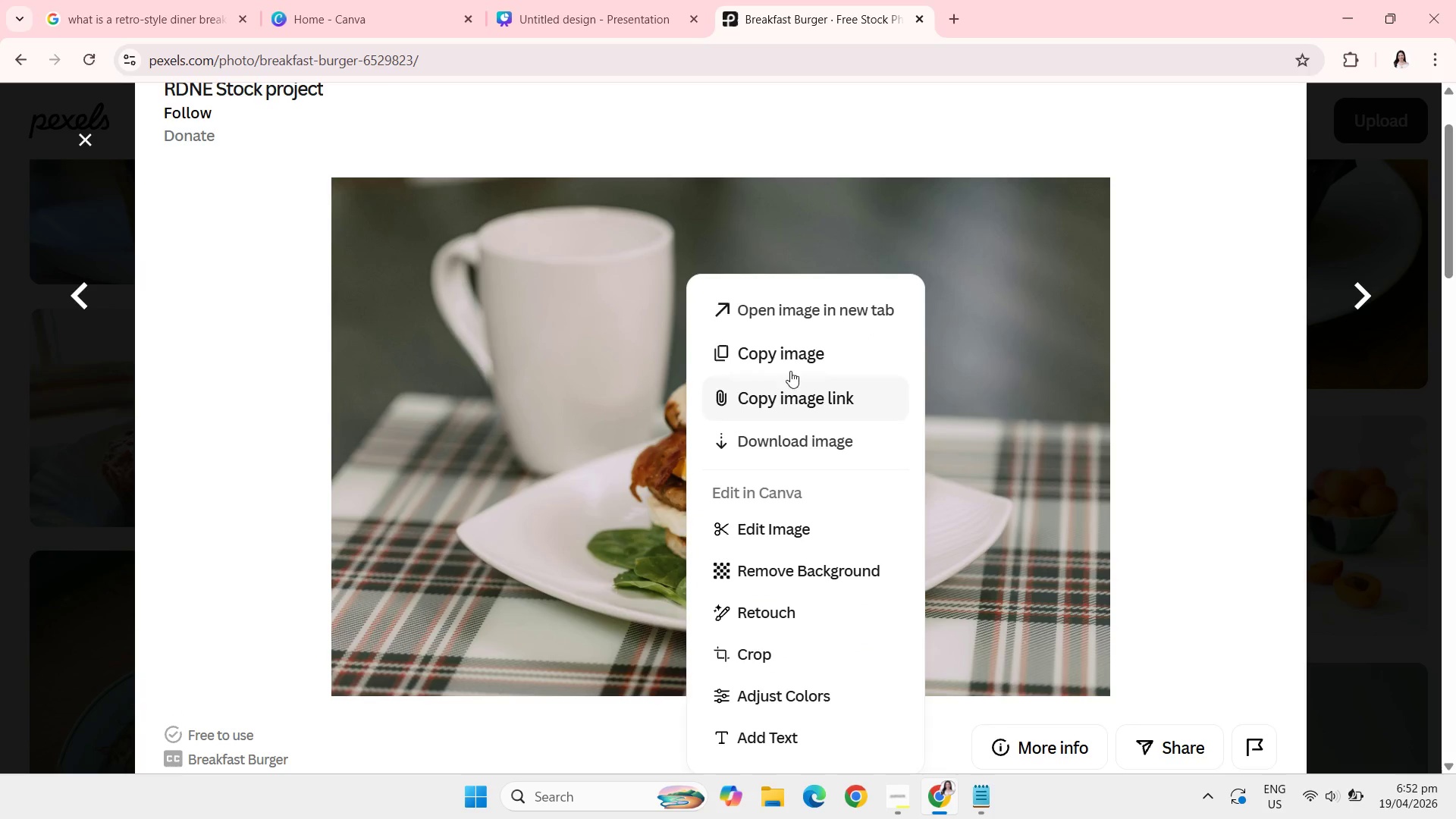 
left_click([782, 352])
 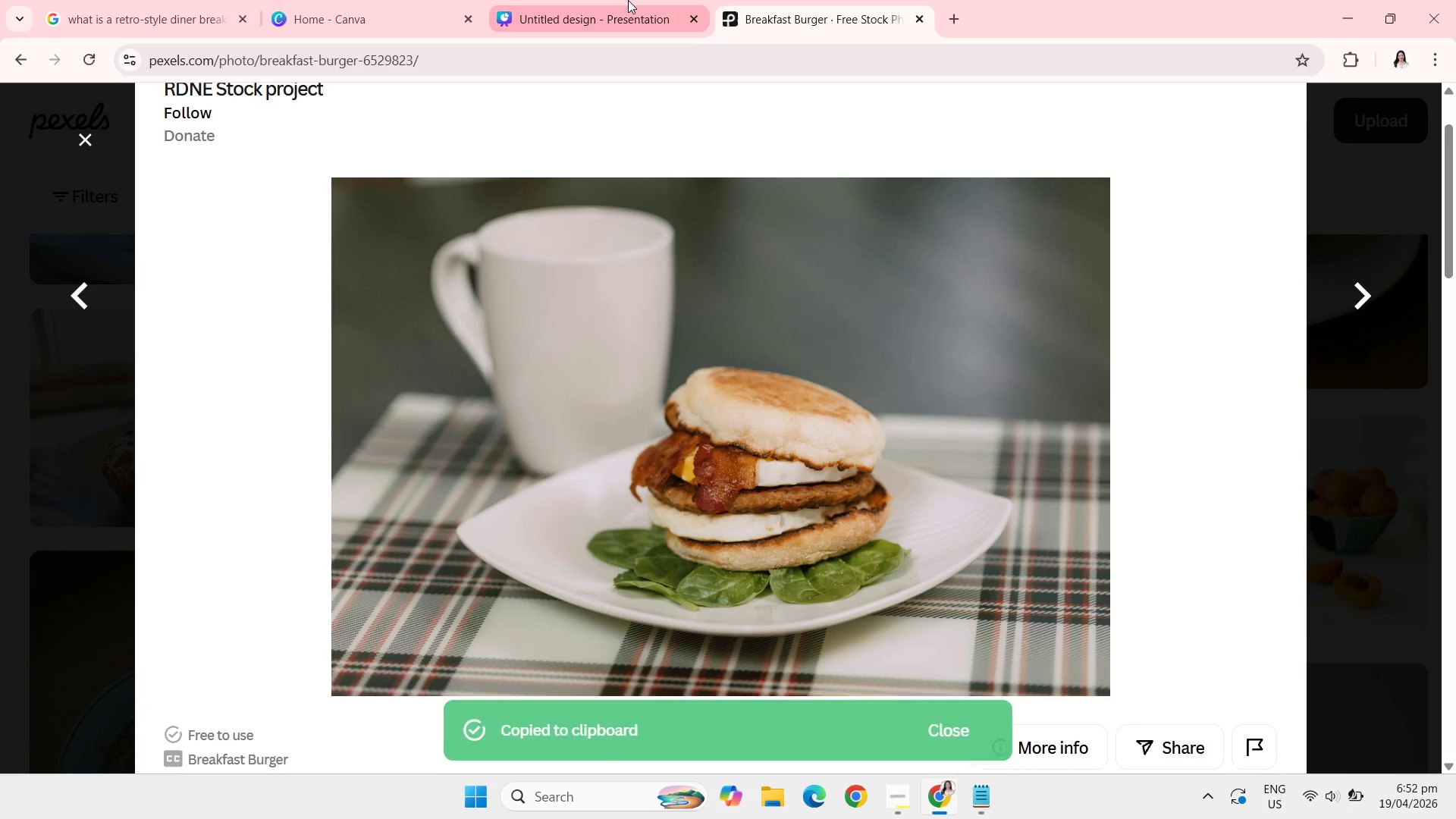 
left_click([628, 0])
 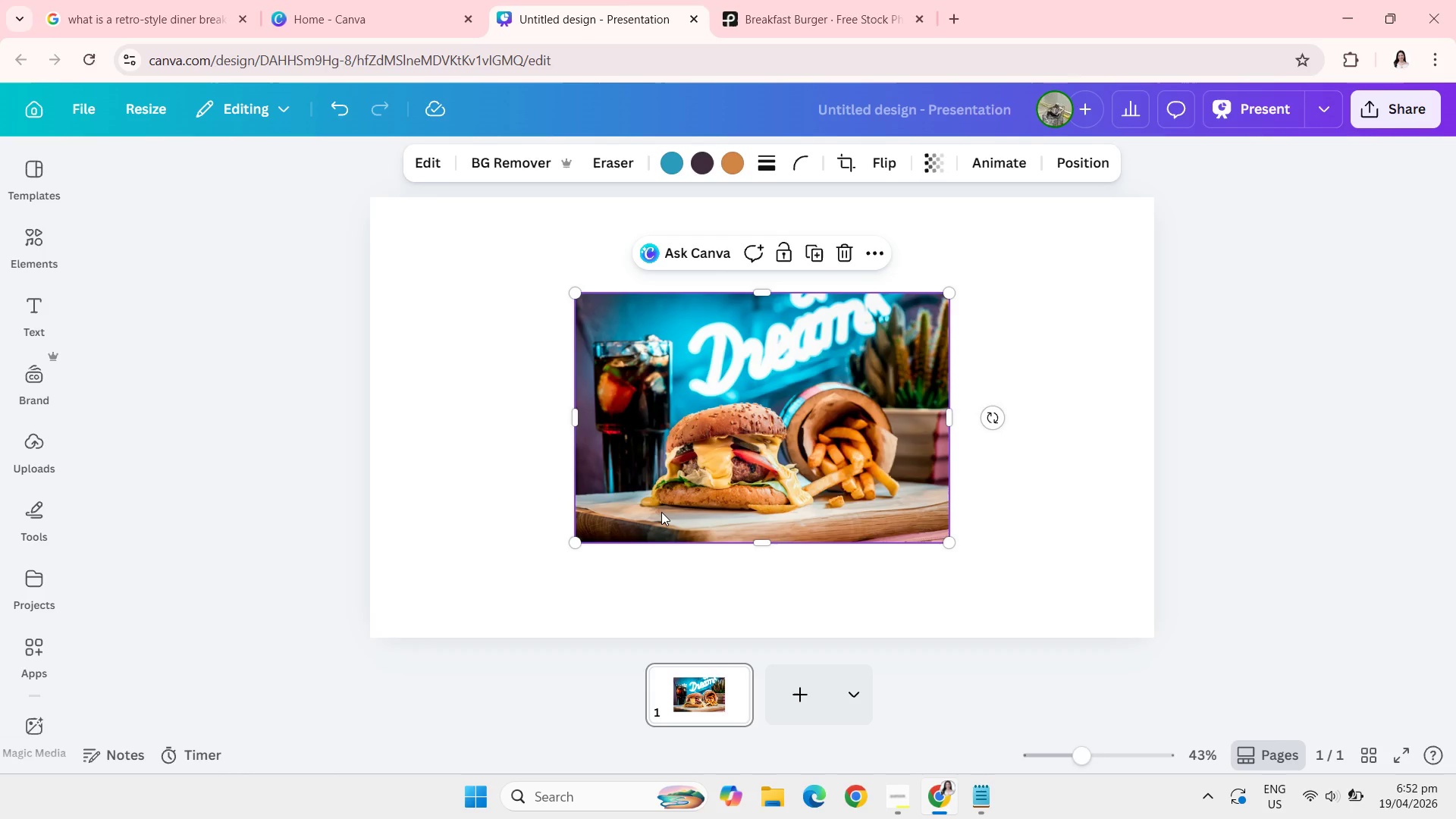 
key(Control+V)
 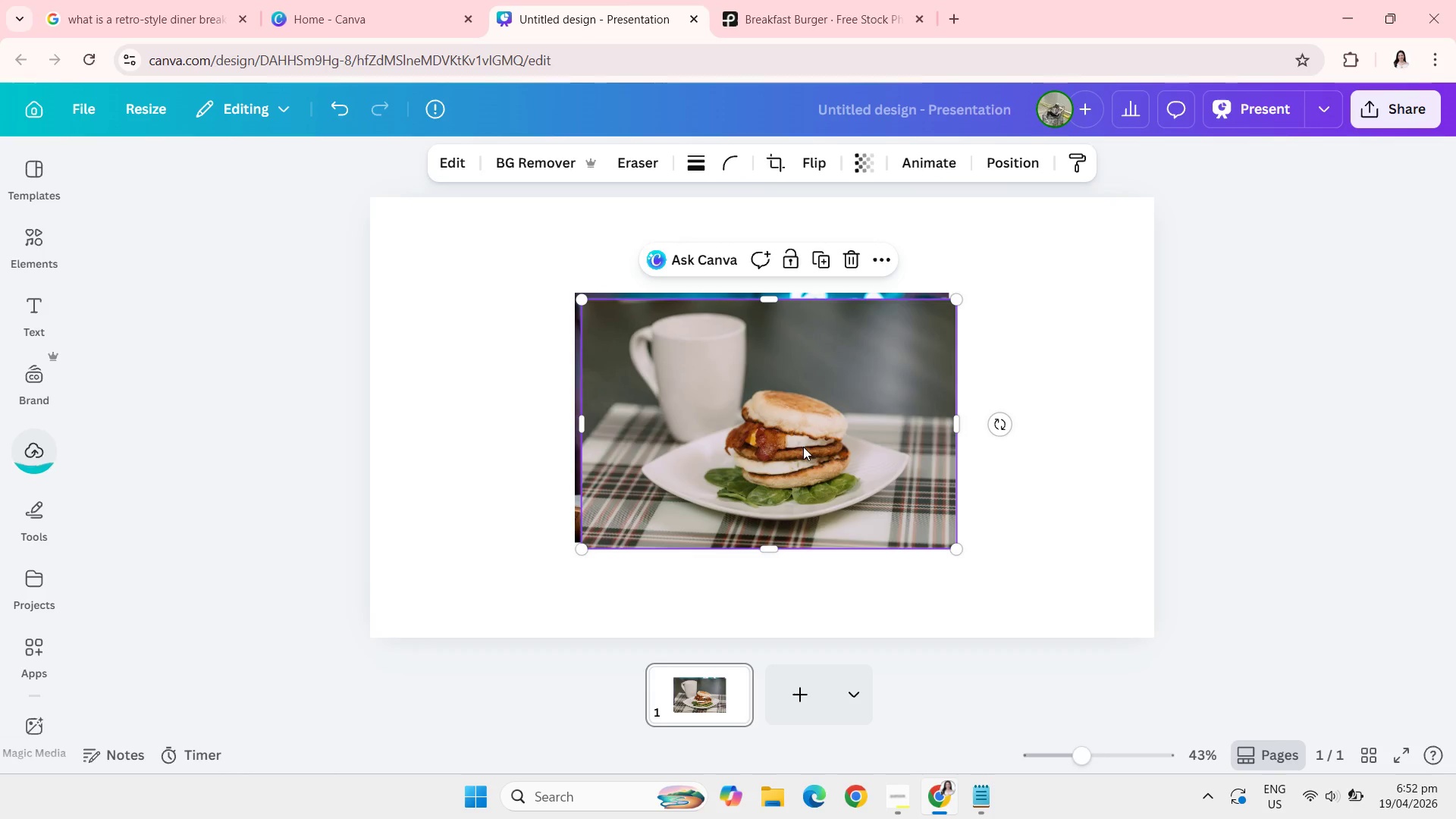 
left_click_drag(start_coordinate=[803, 447], to_coordinate=[957, 470])
 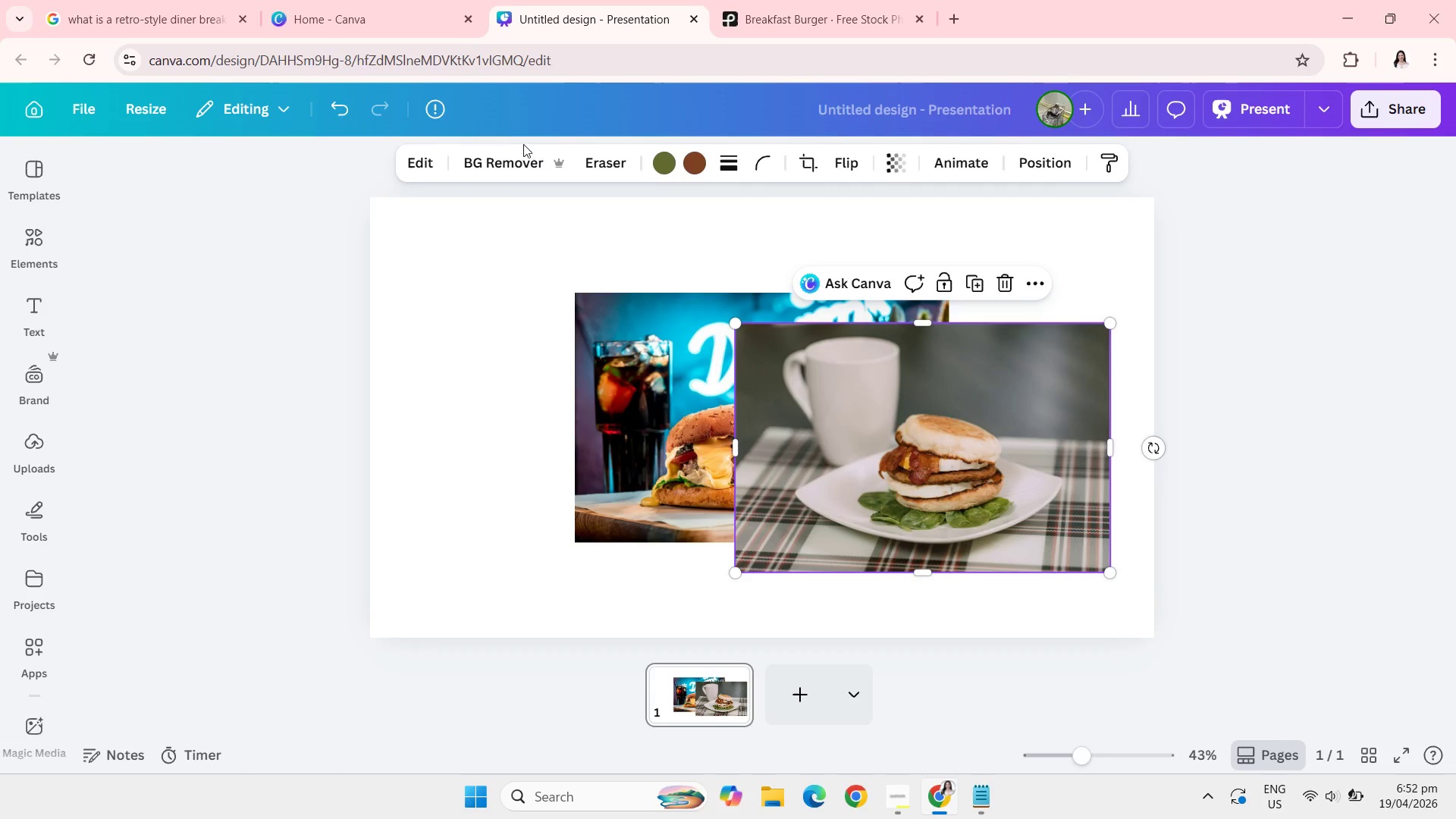 
left_click([529, 162])
 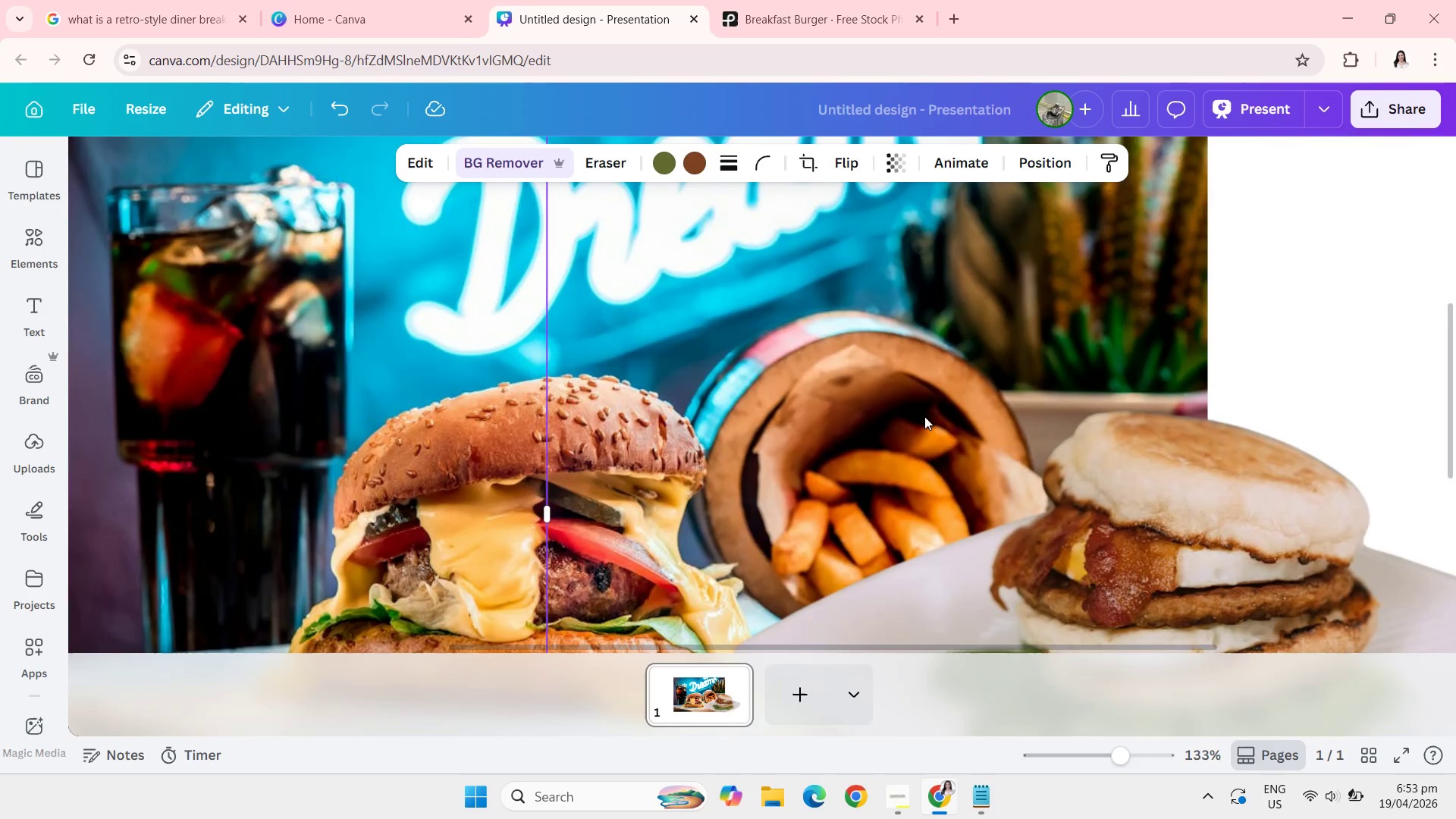 
wait(16.36)
 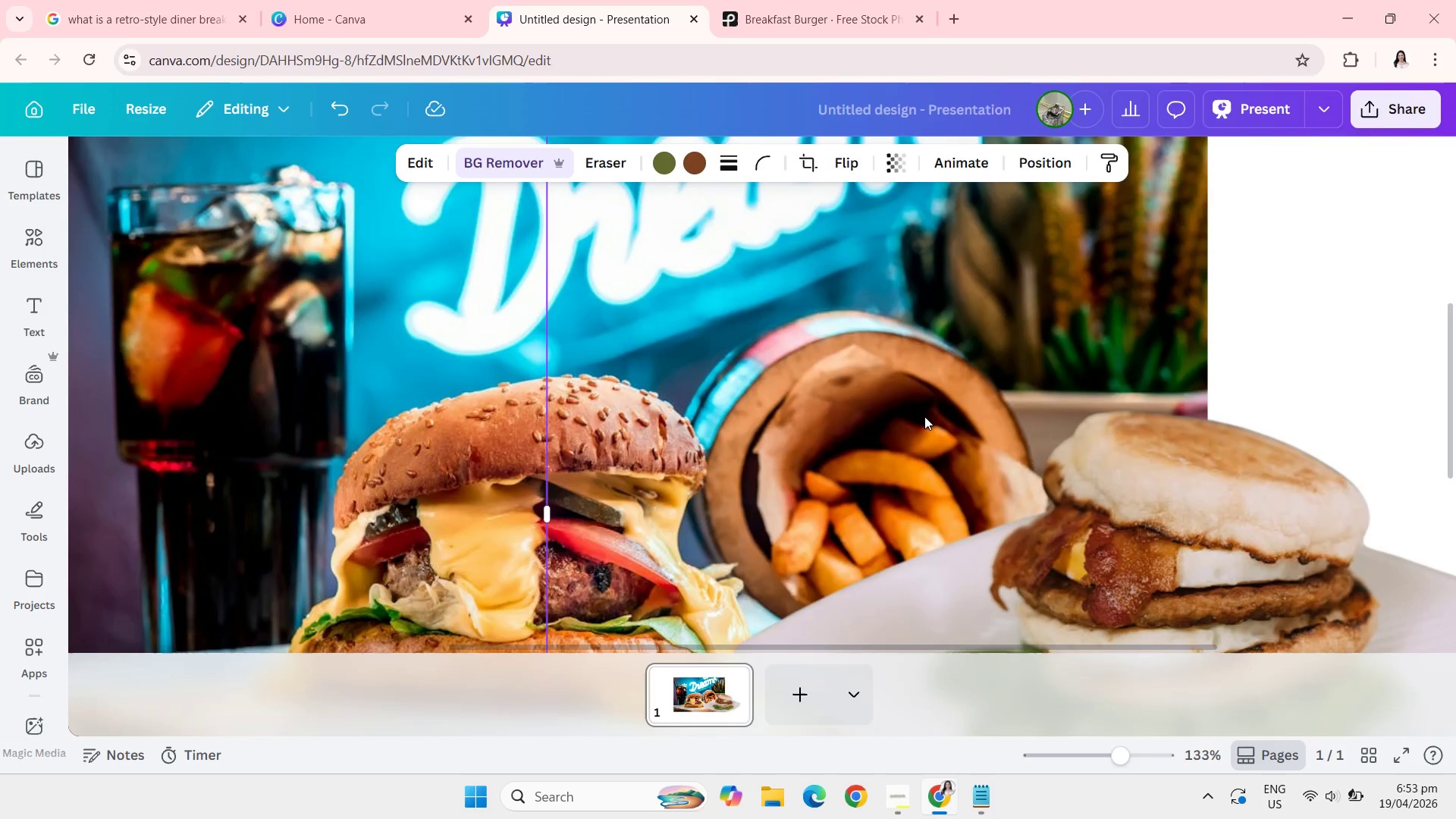 
left_click([587, 164])
 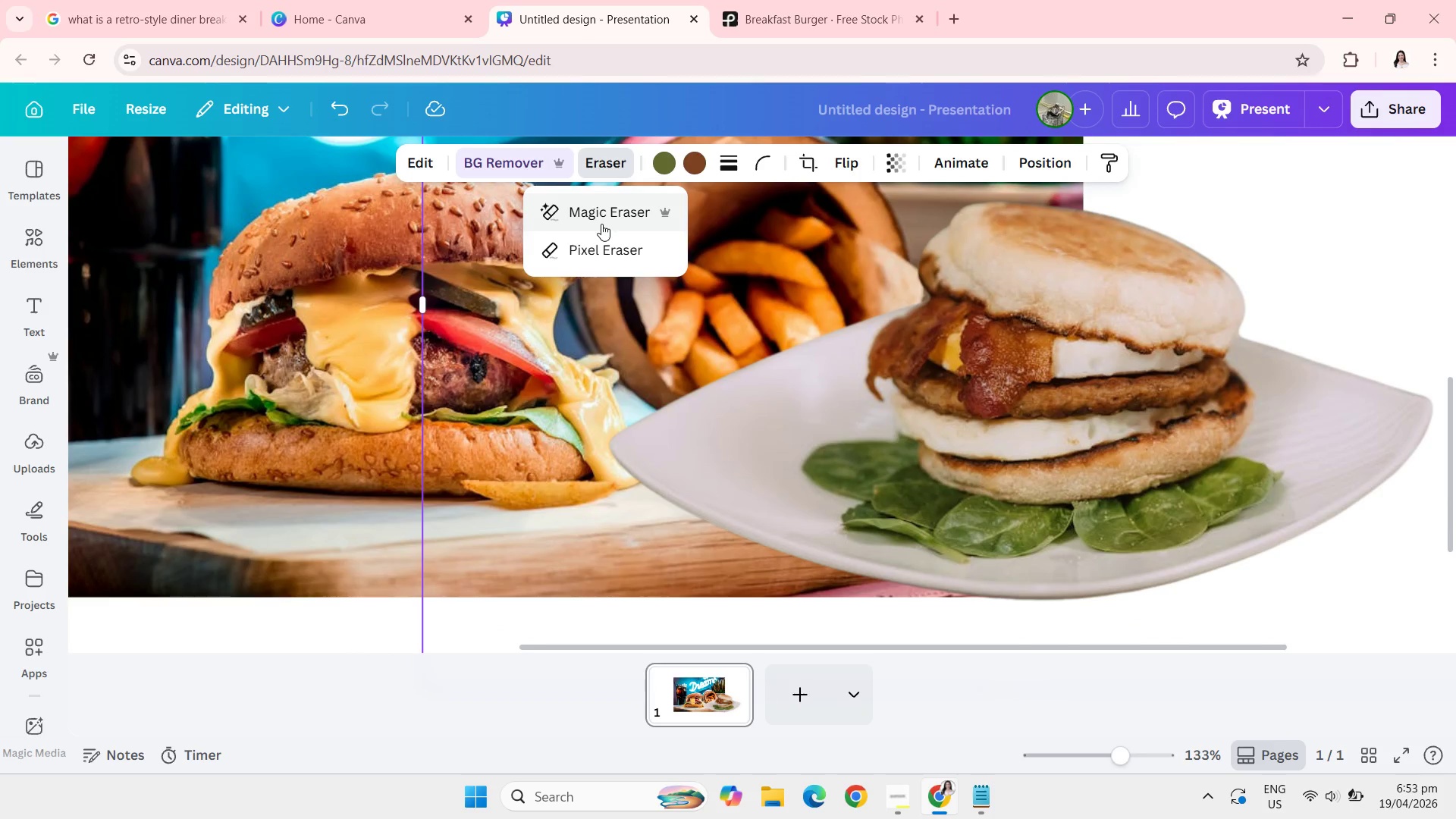 
left_click([598, 217])
 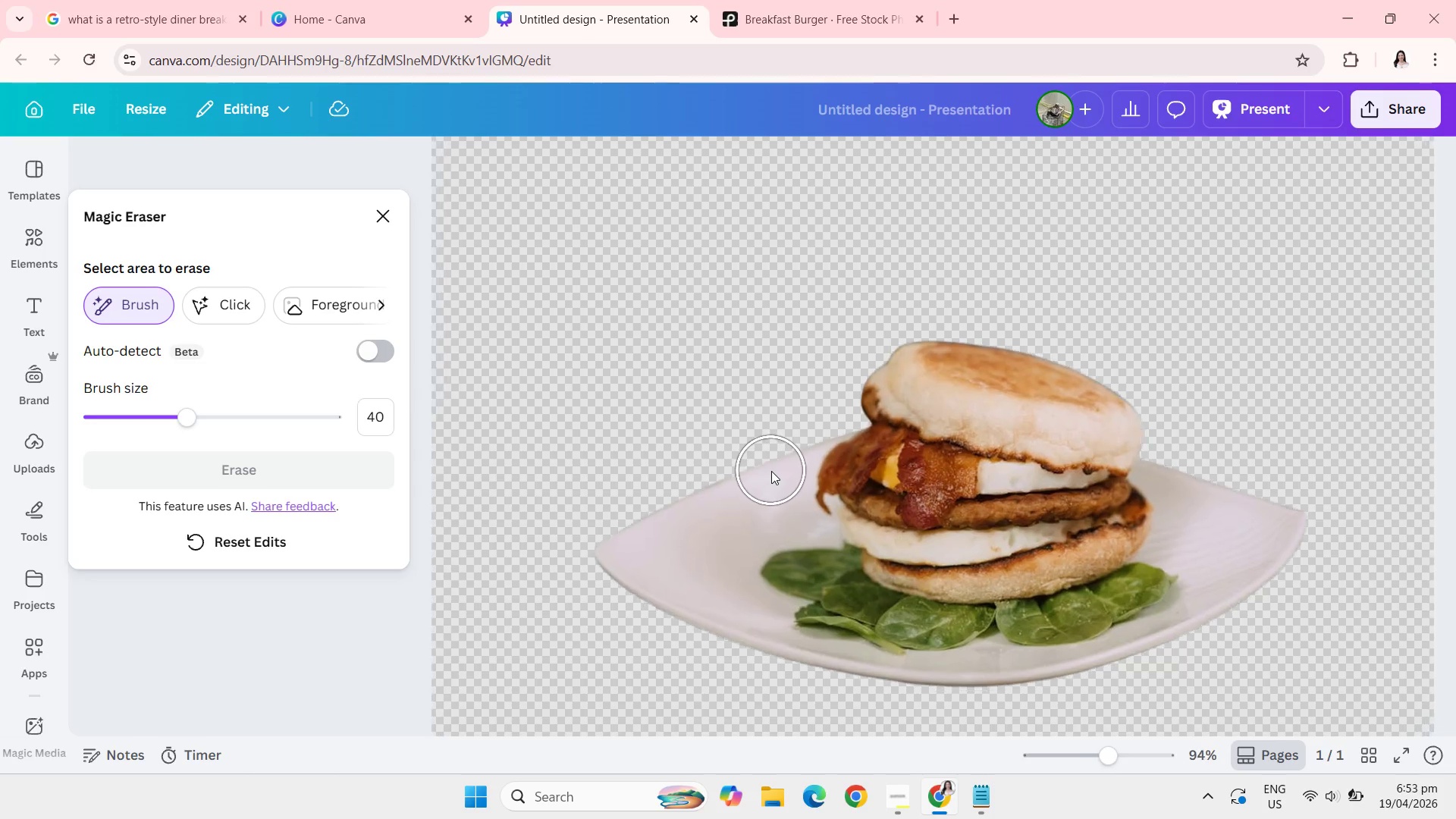 
wait(8.34)
 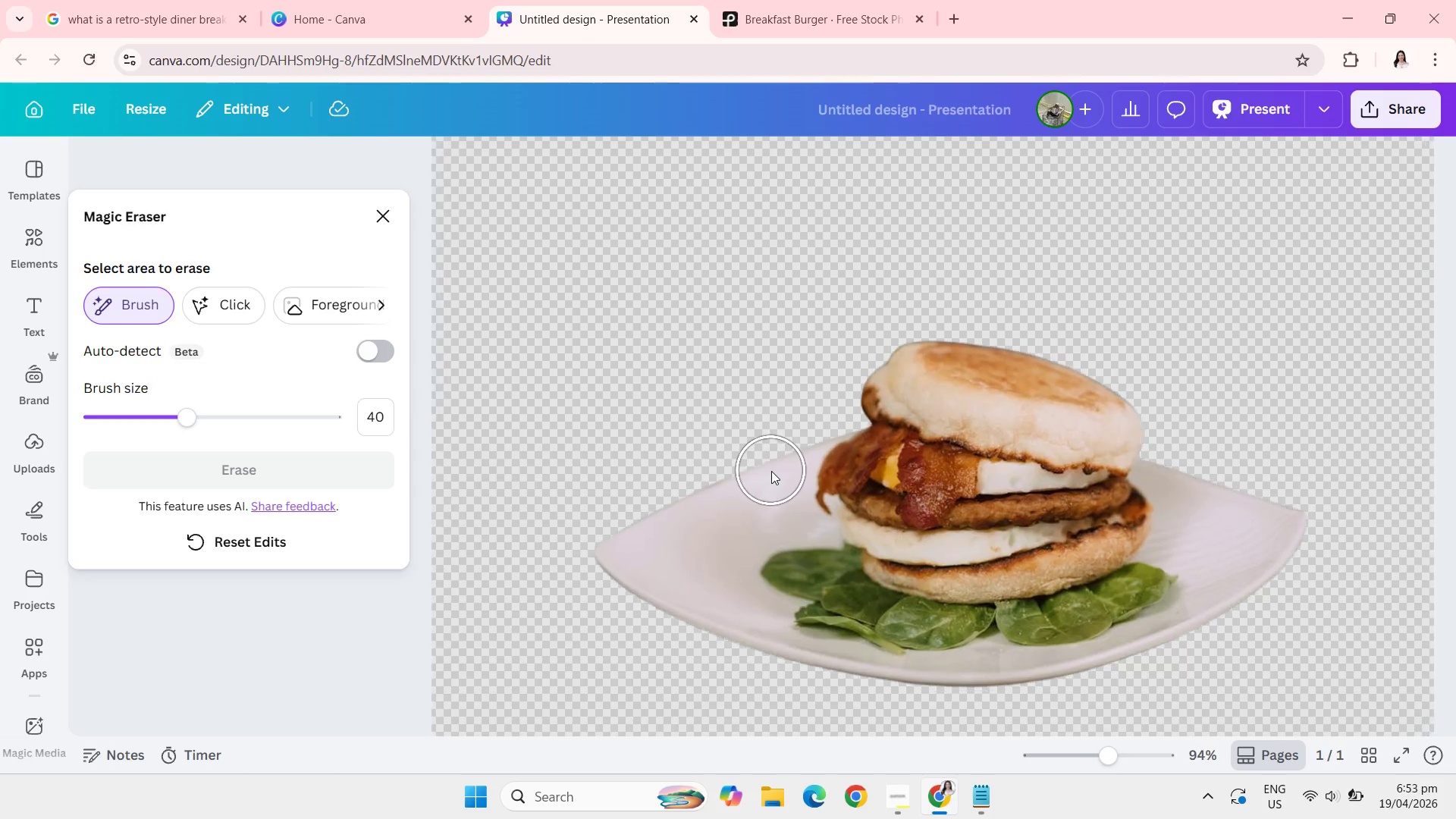 
left_click_drag(start_coordinate=[757, 350], to_coordinate=[722, 555])
 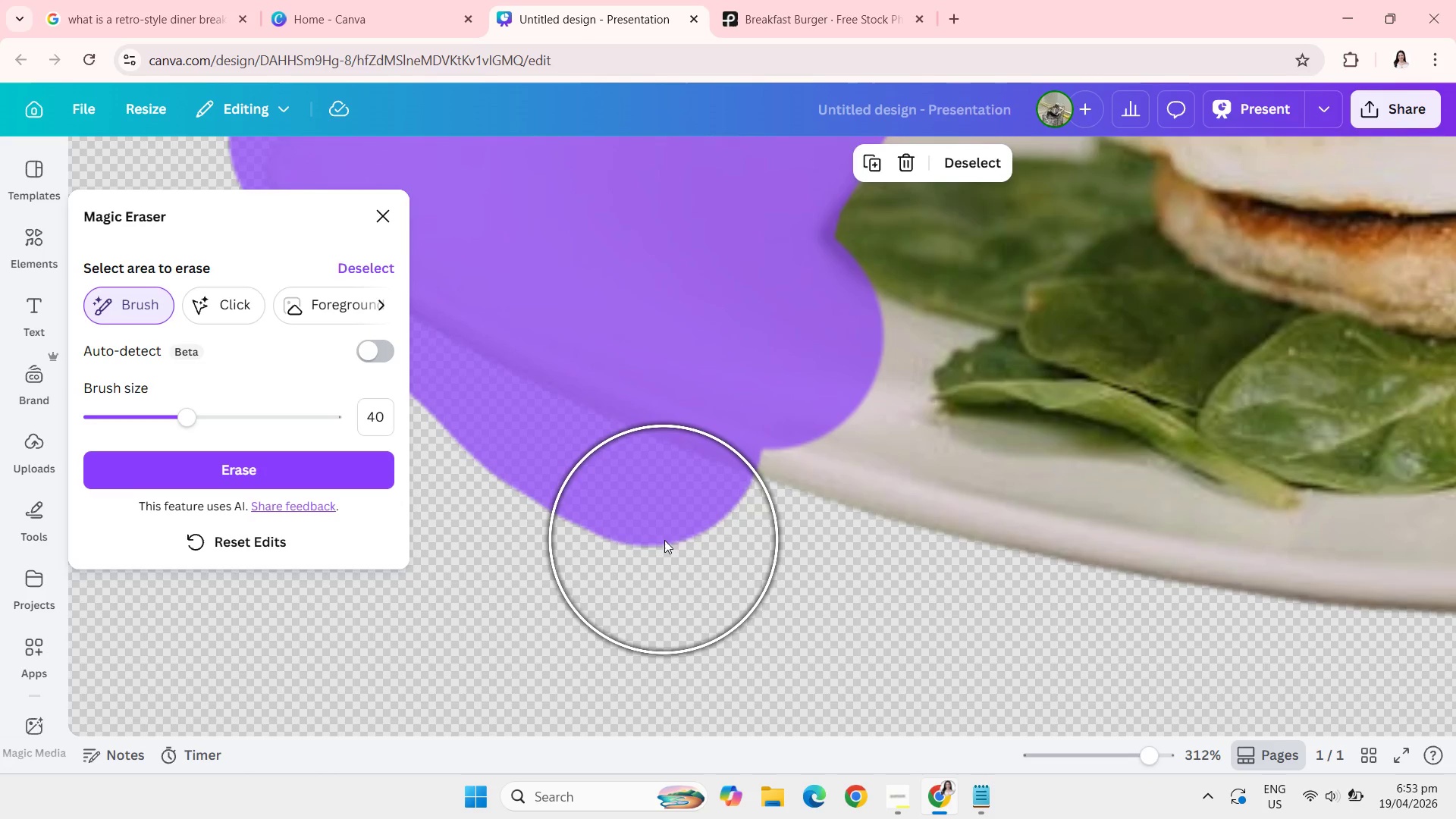 
wait(7.2)
 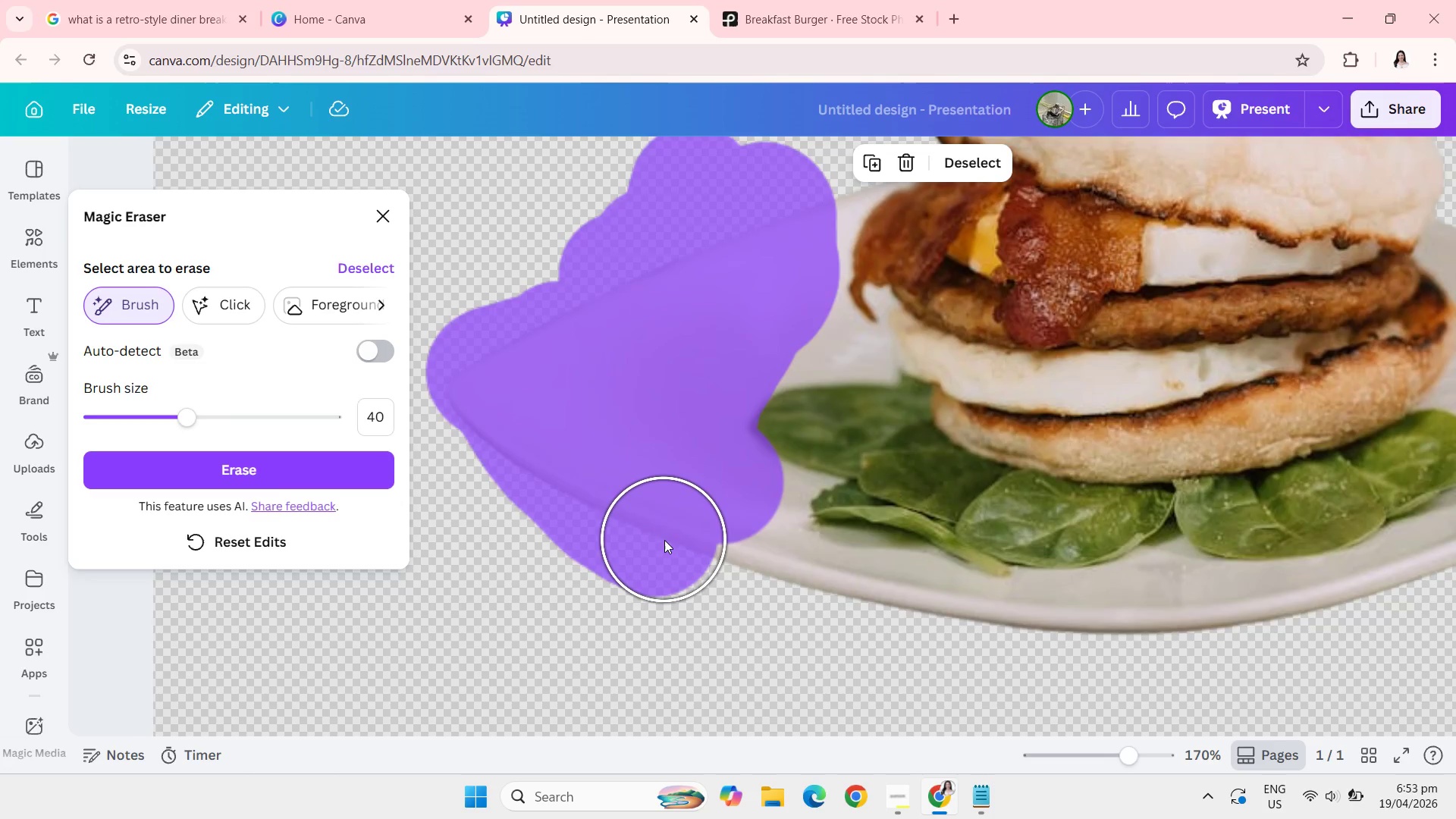 
left_click([899, 162])
 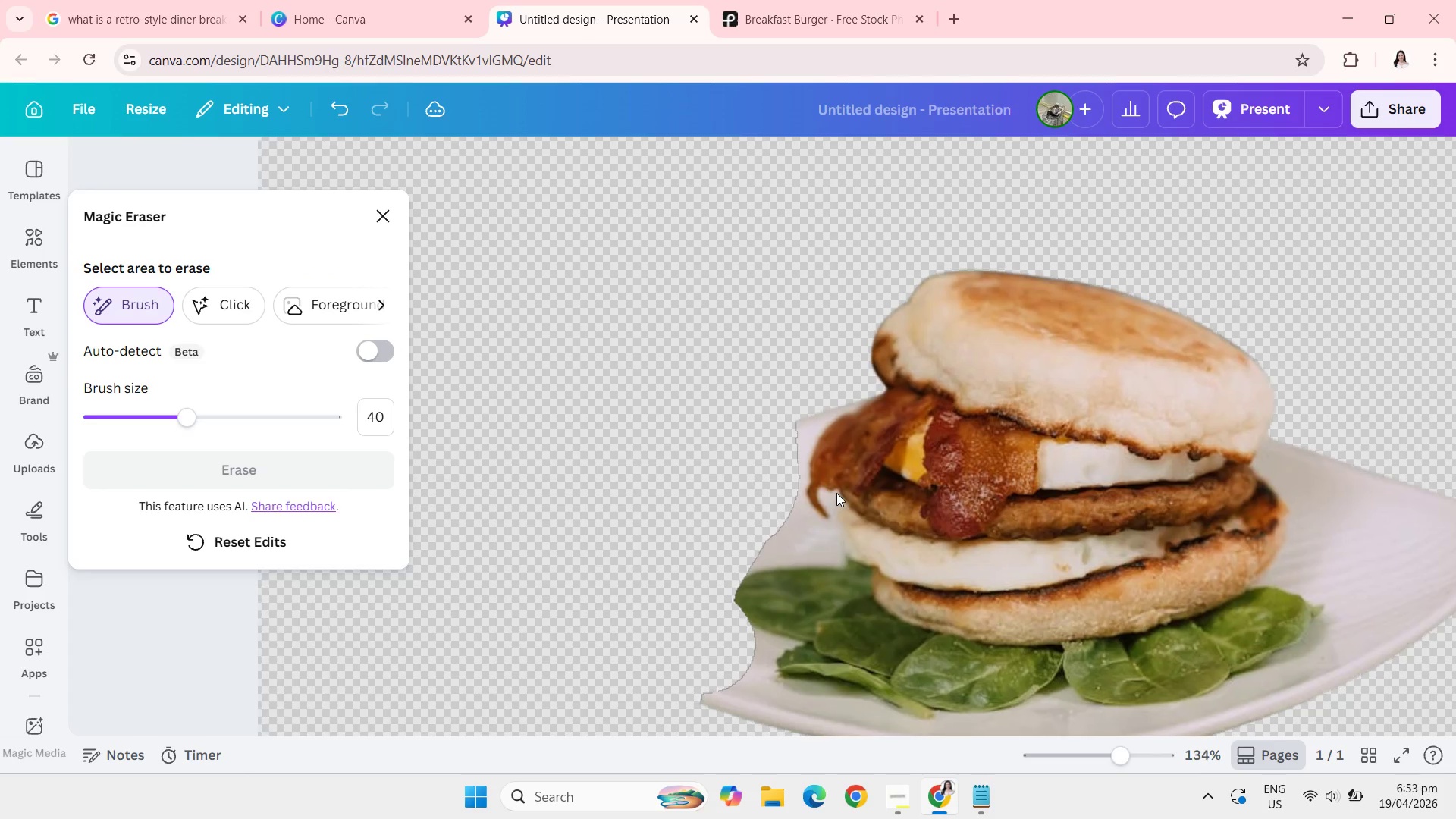 
wait(10.48)
 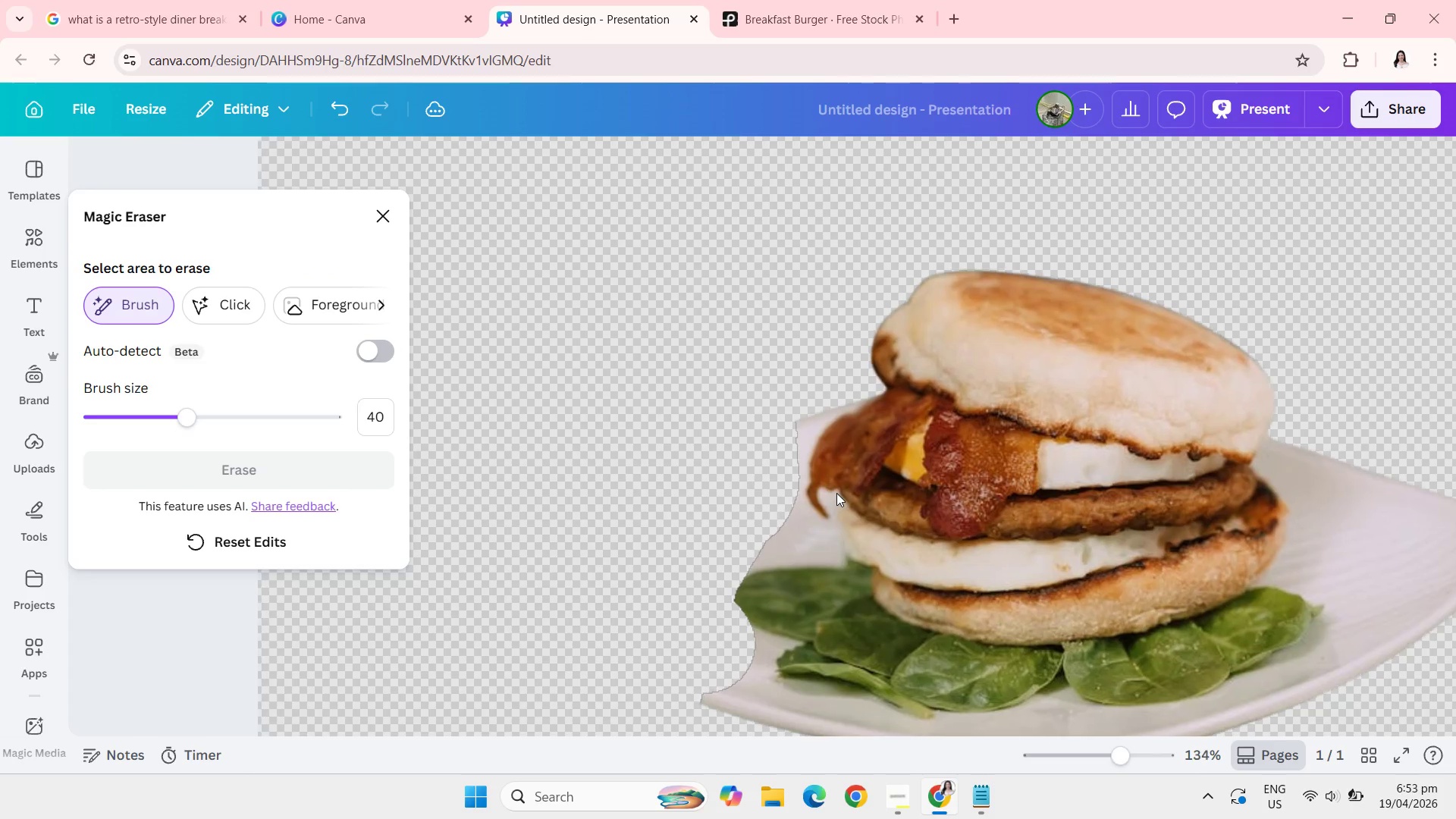 
left_click_drag(start_coordinate=[176, 410], to_coordinate=[112, 403])
 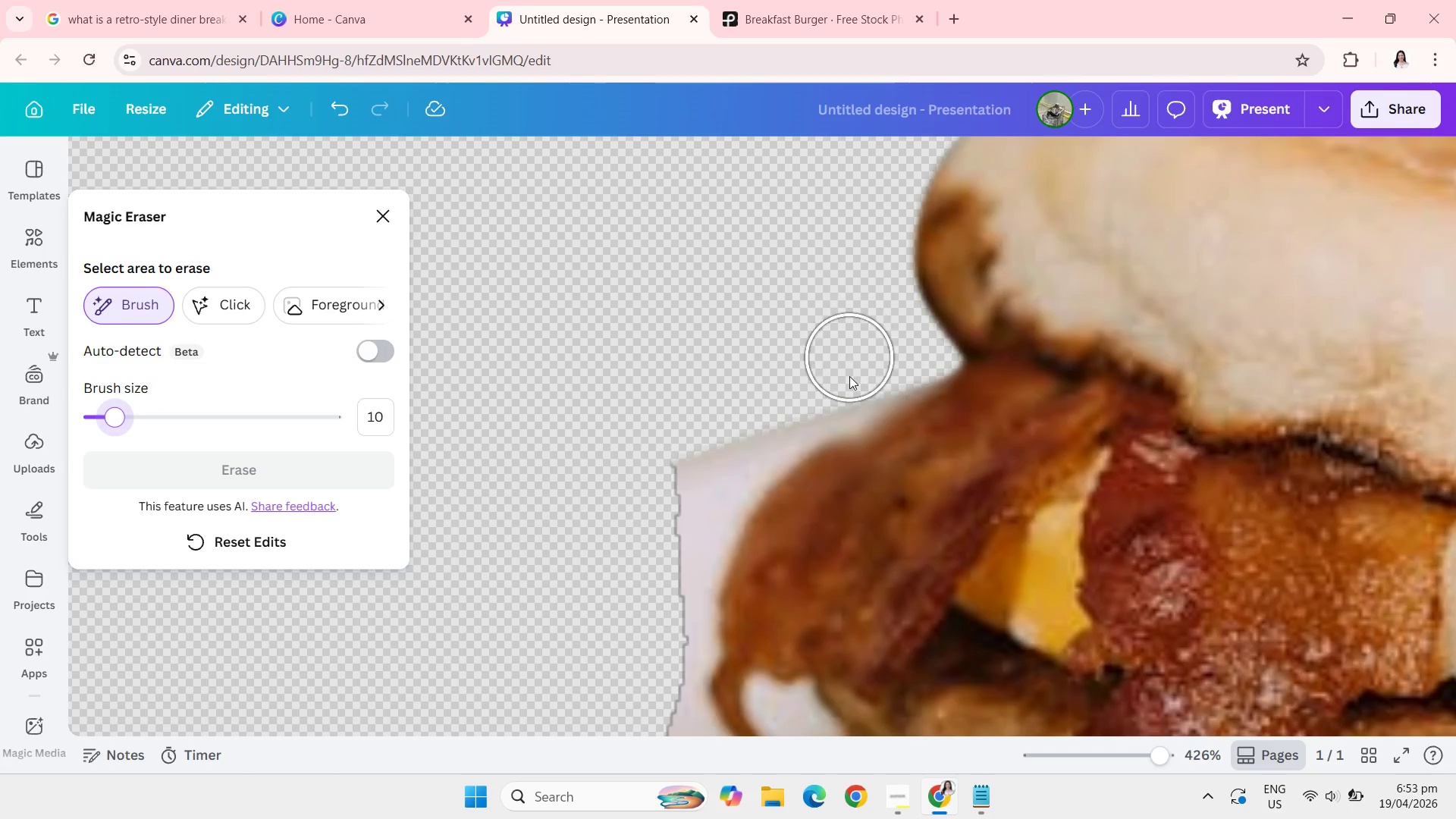 
left_click([853, 378])
 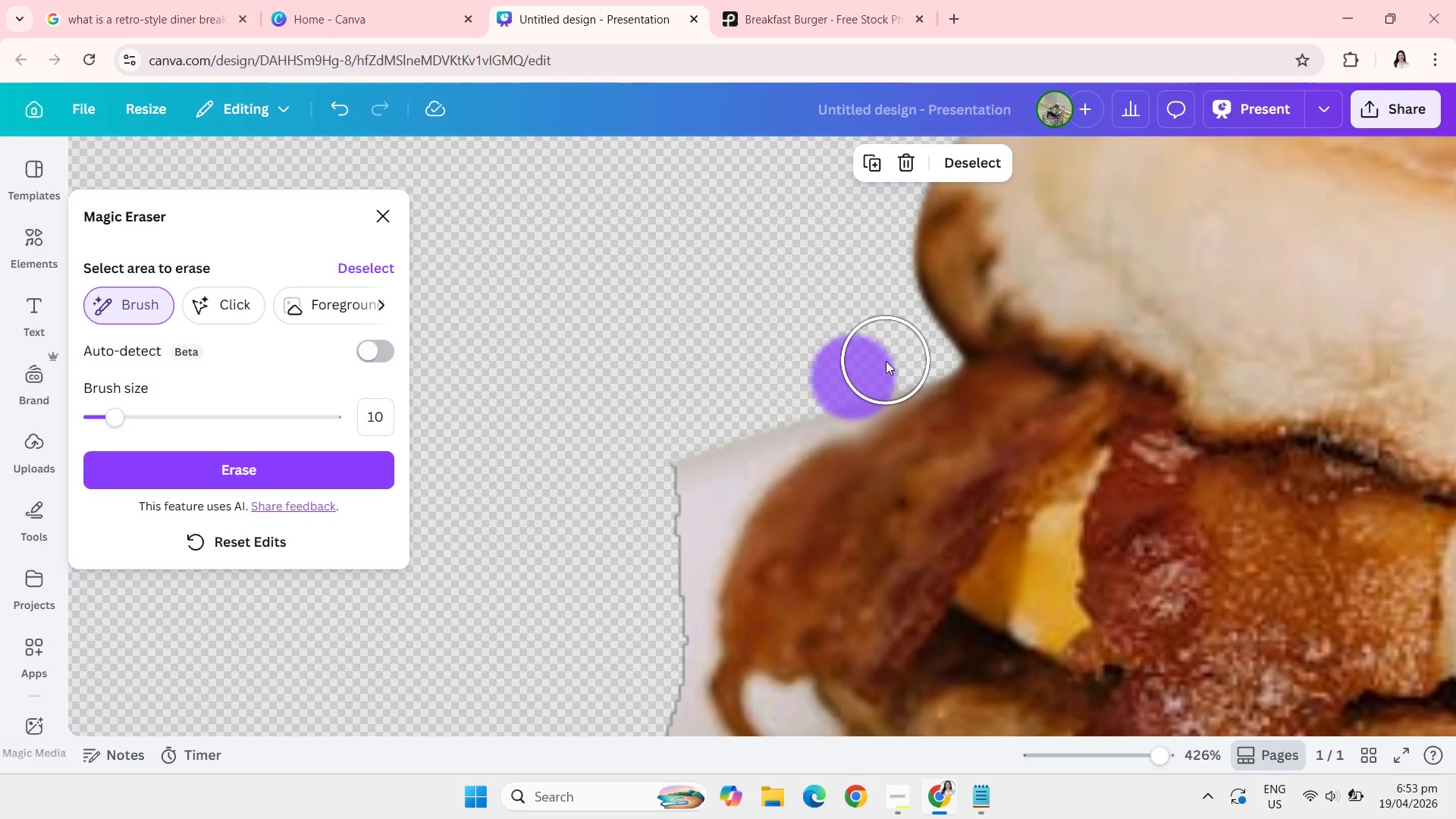 
double_click([886, 361])
 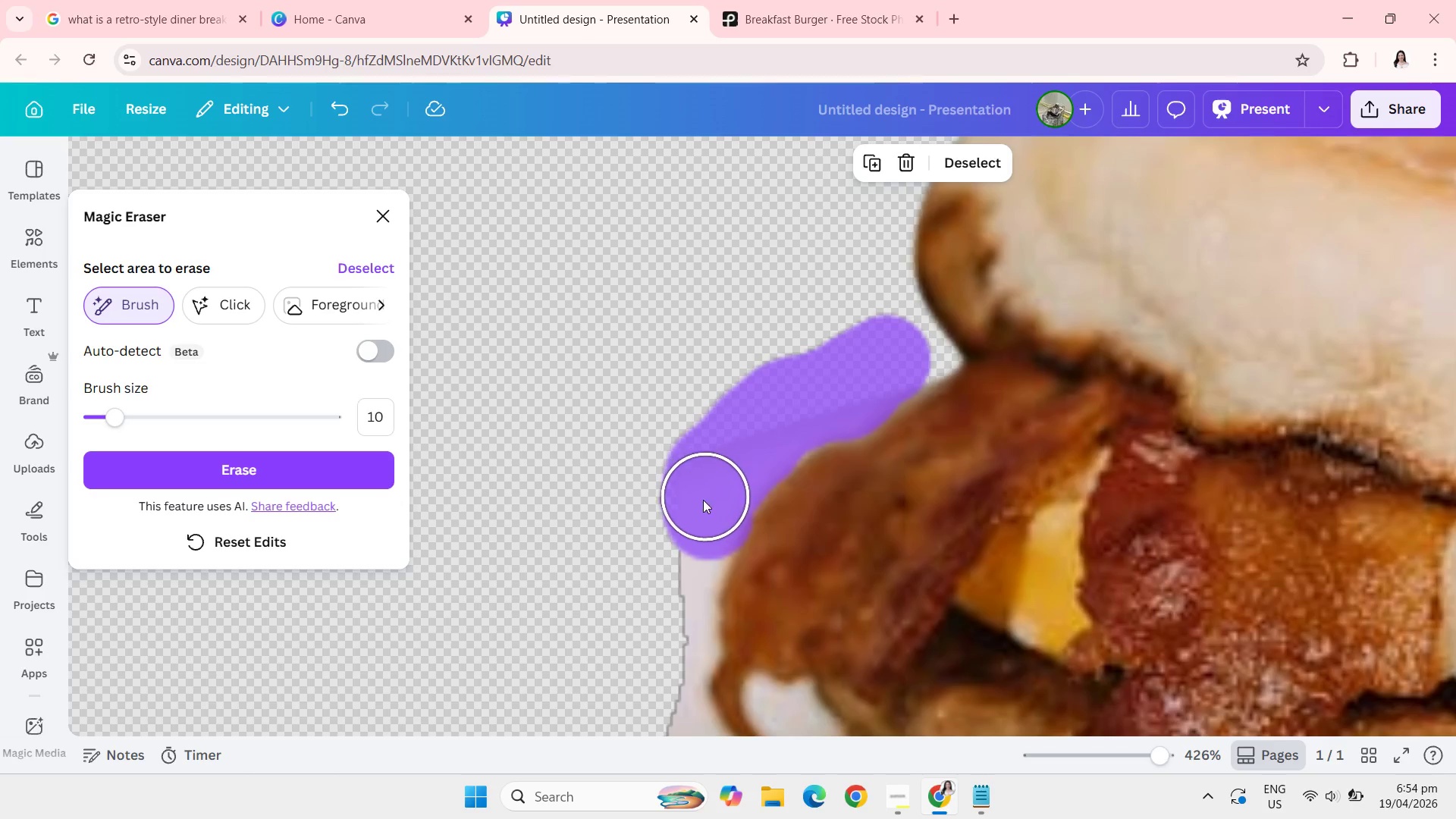 
wait(19.72)
 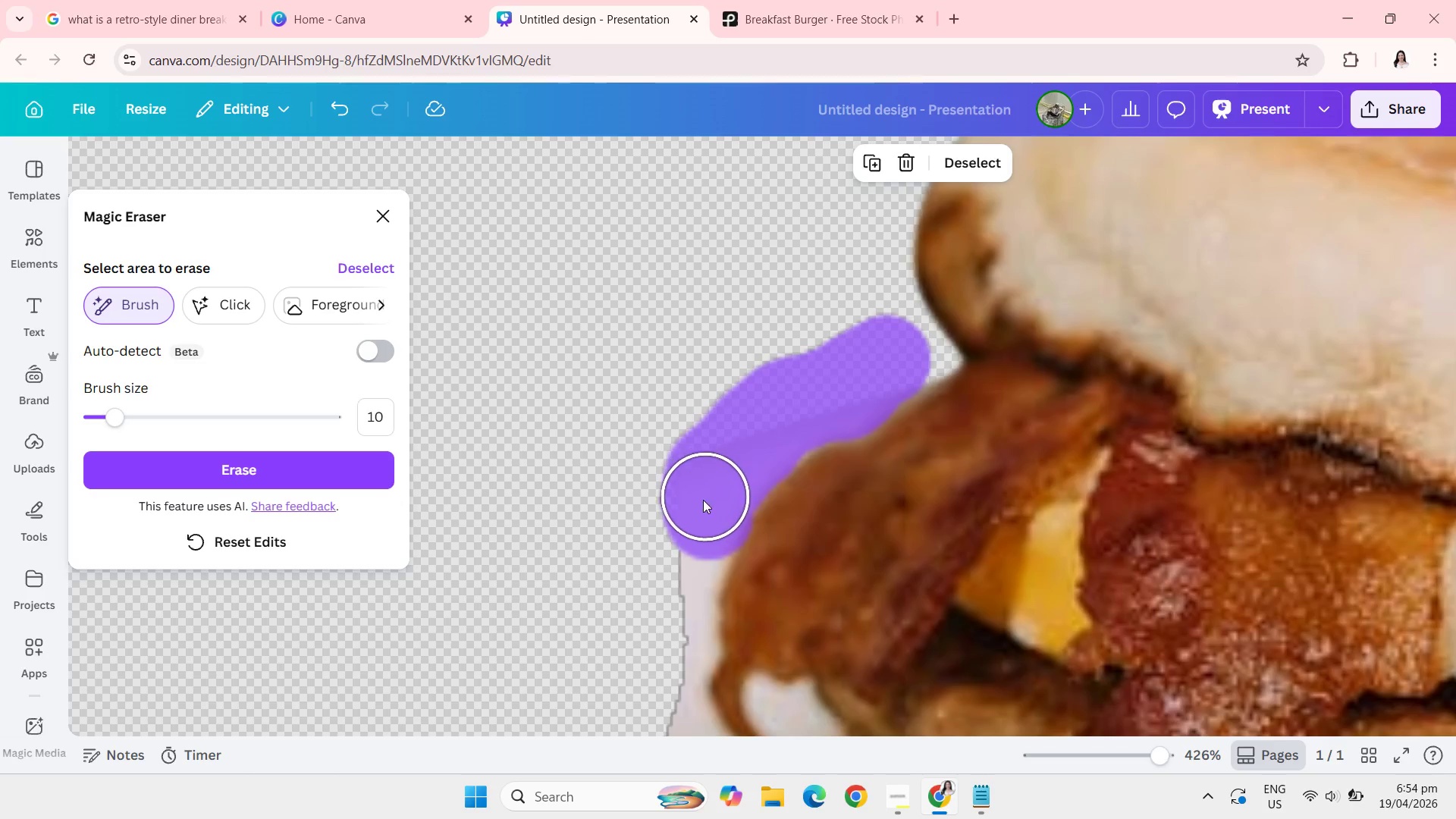 
left_click([675, 424])
 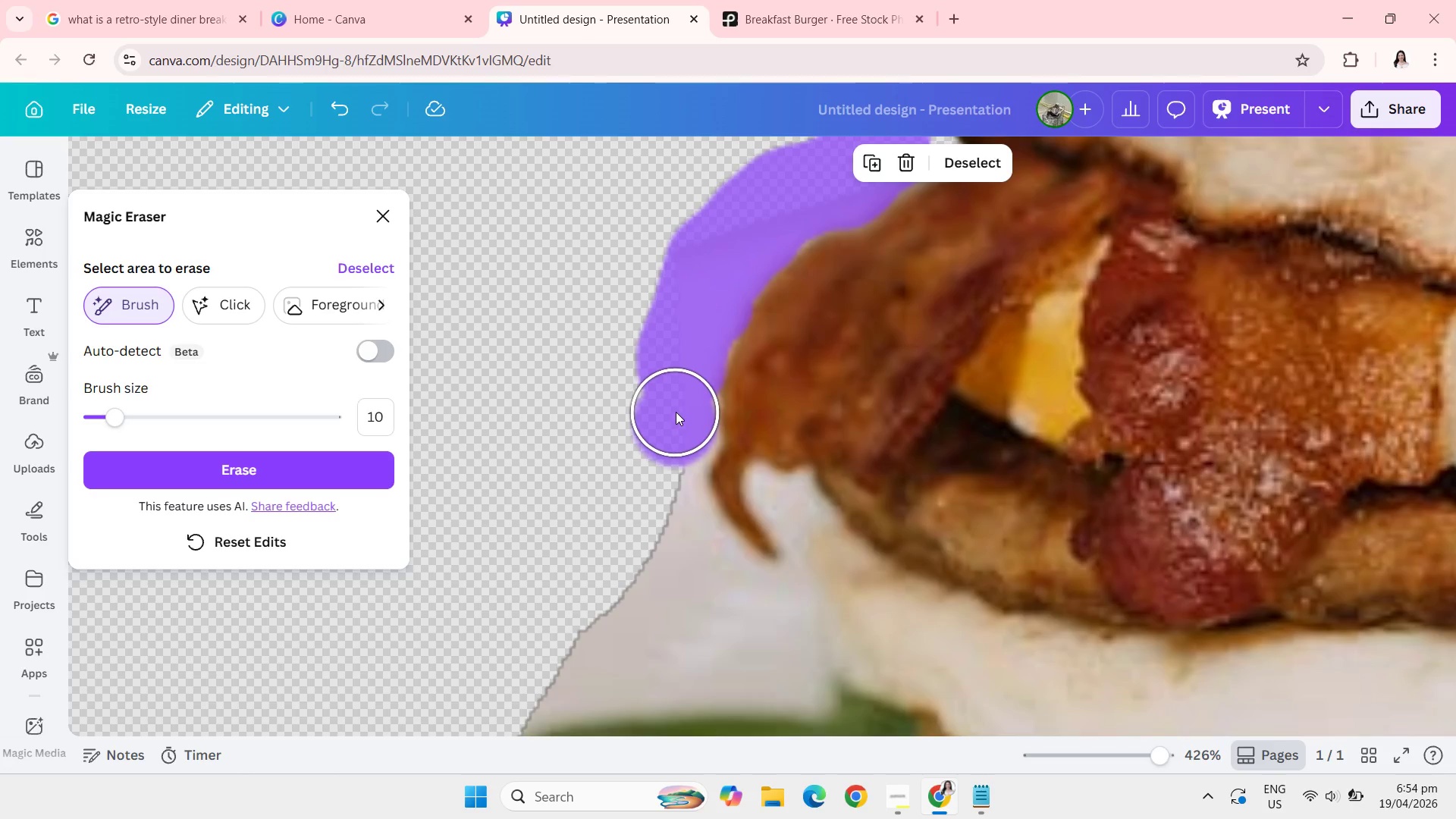 
left_click([676, 412])
 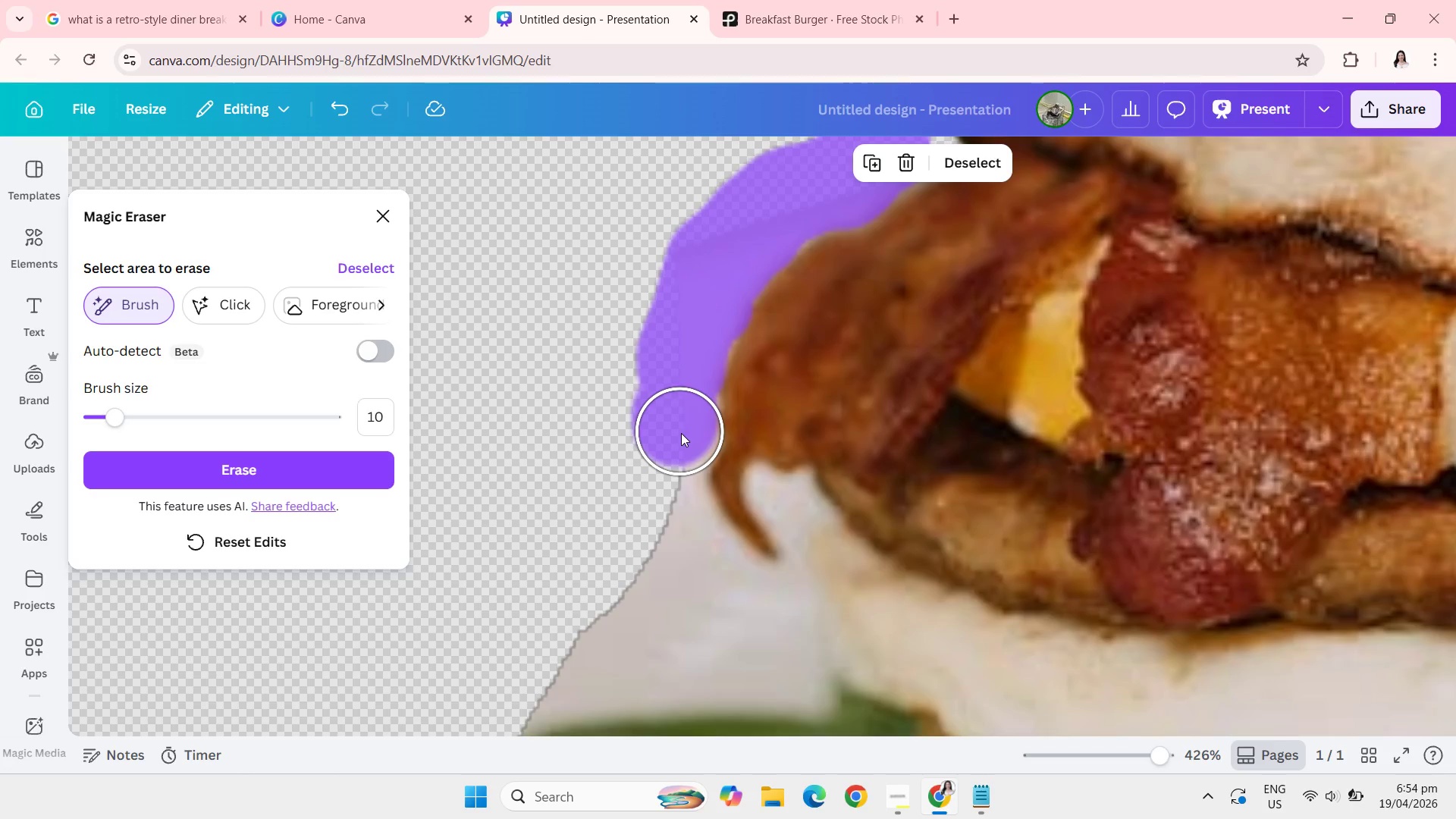 
left_click([681, 434])
 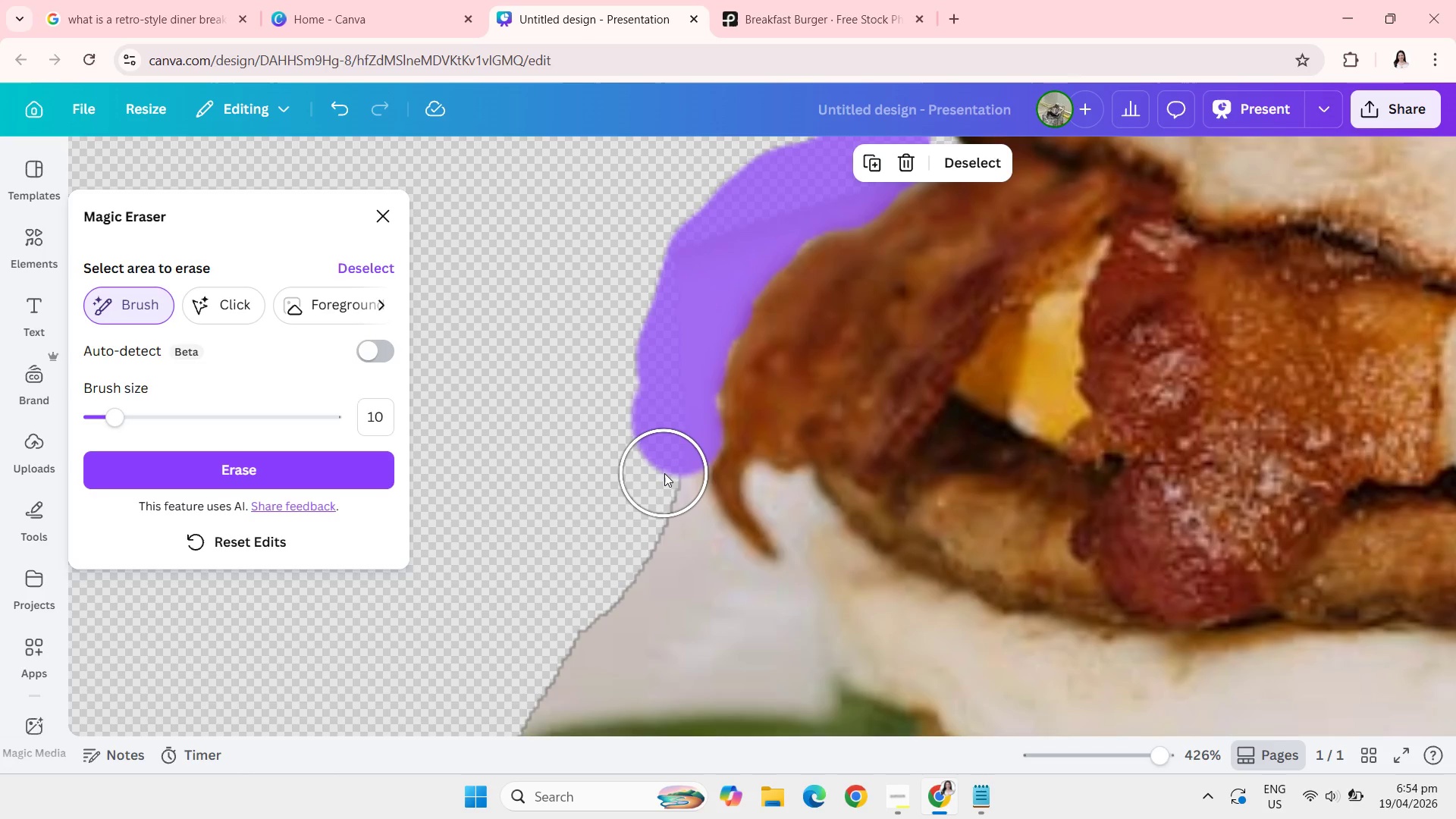 
left_click([664, 475])
 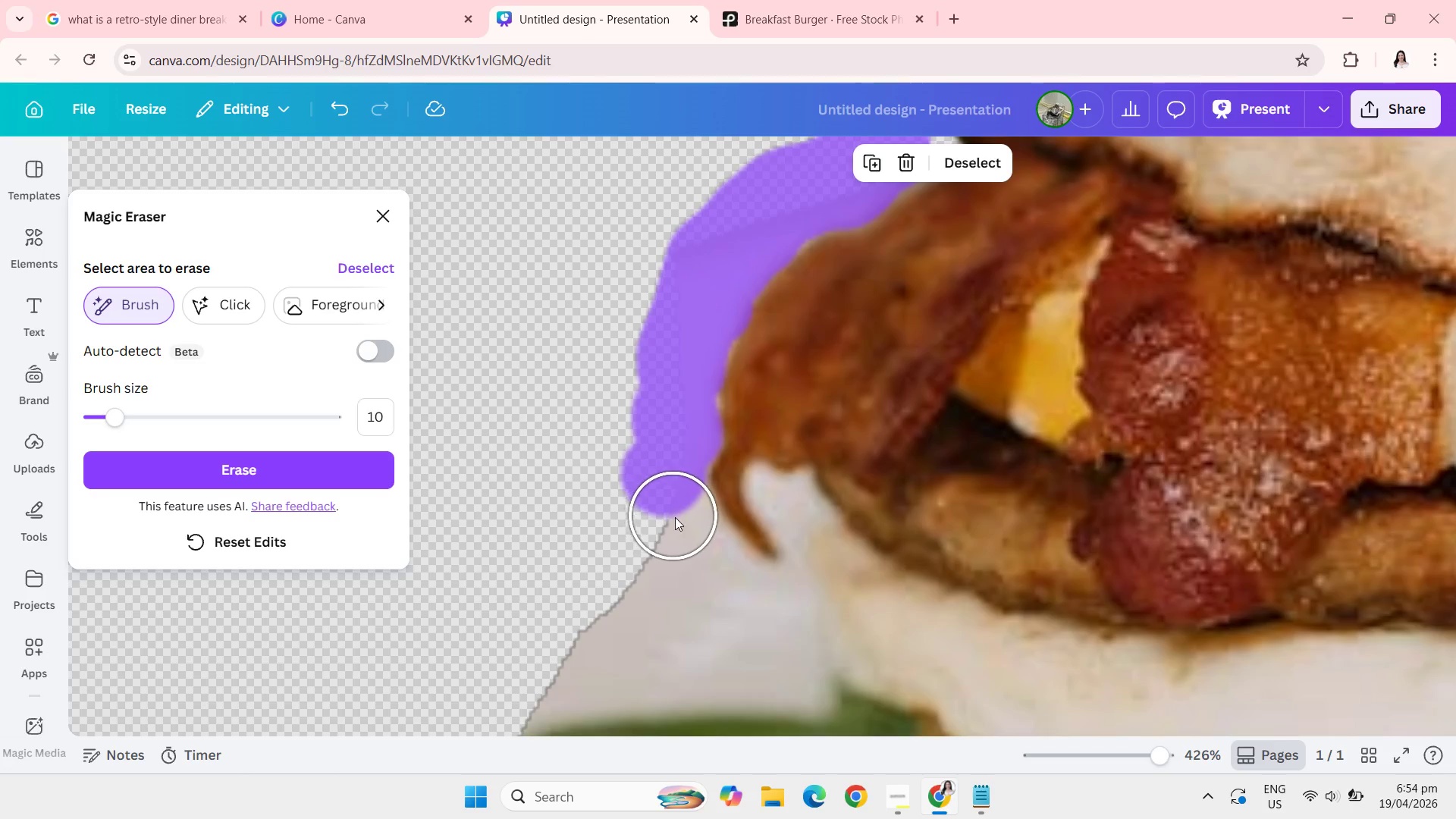 
left_click_drag(start_coordinate=[675, 517], to_coordinate=[620, 620])
 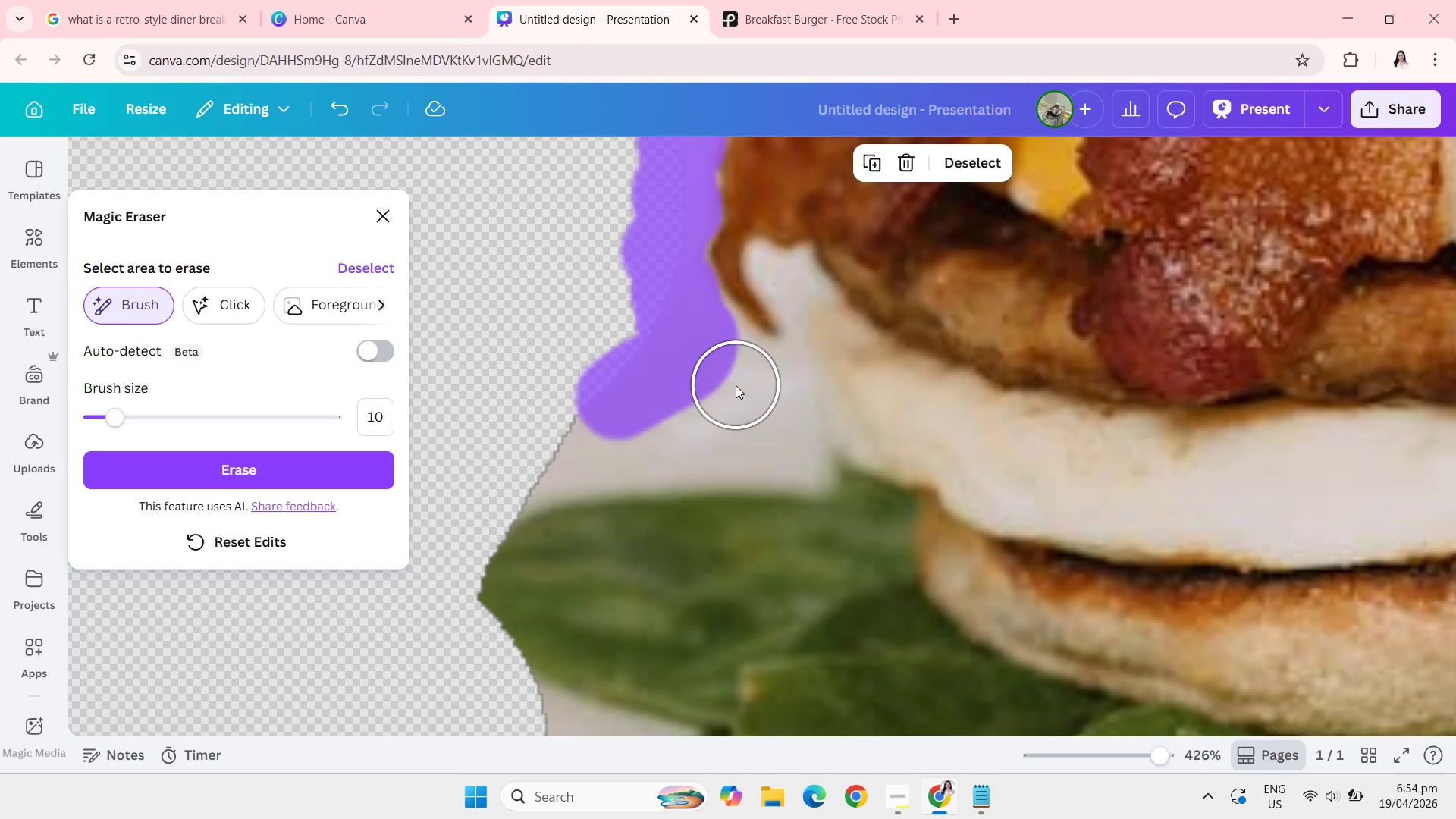 
left_click_drag(start_coordinate=[718, 361], to_coordinate=[754, 381])
 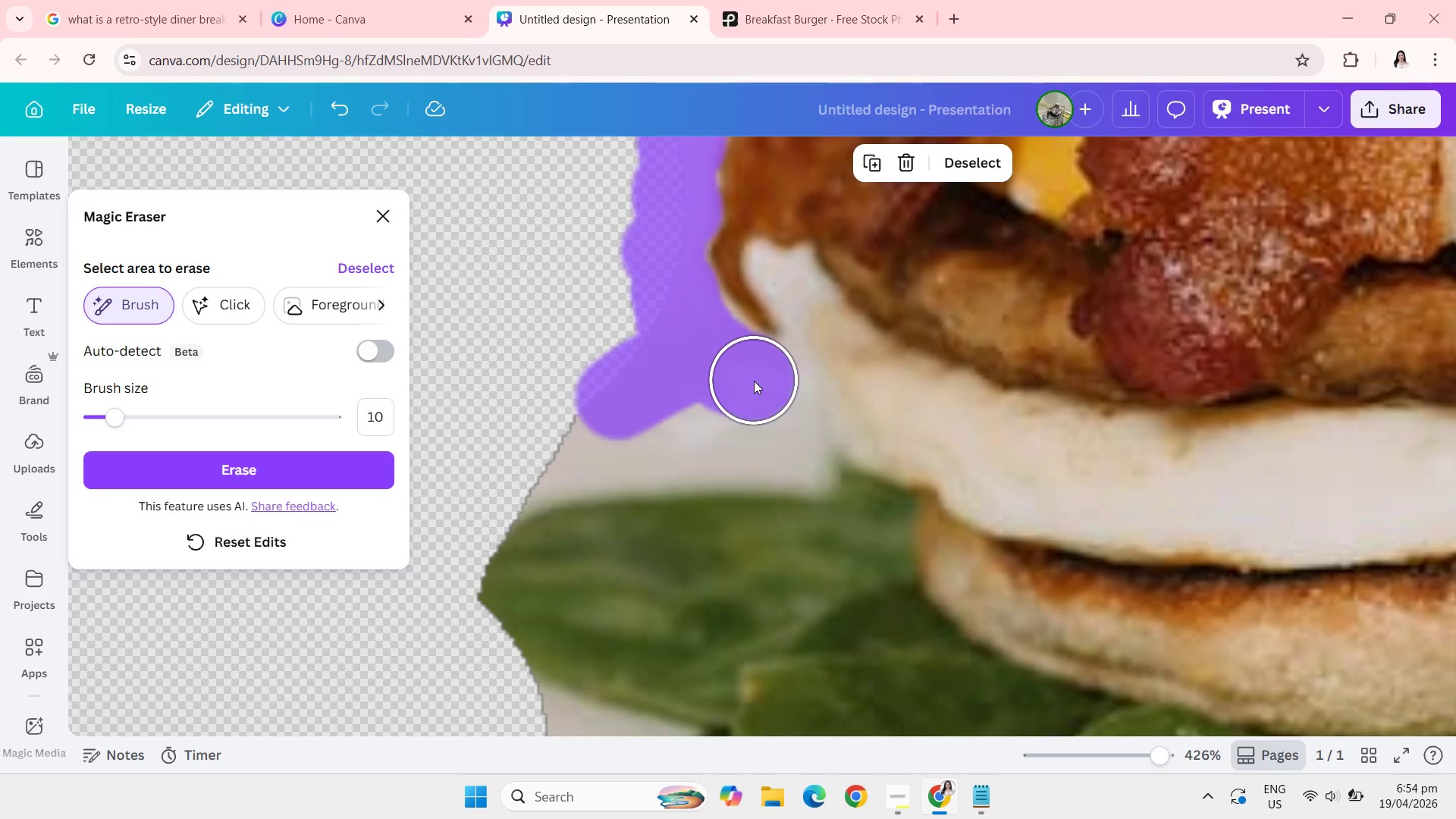 
left_click([754, 381])
 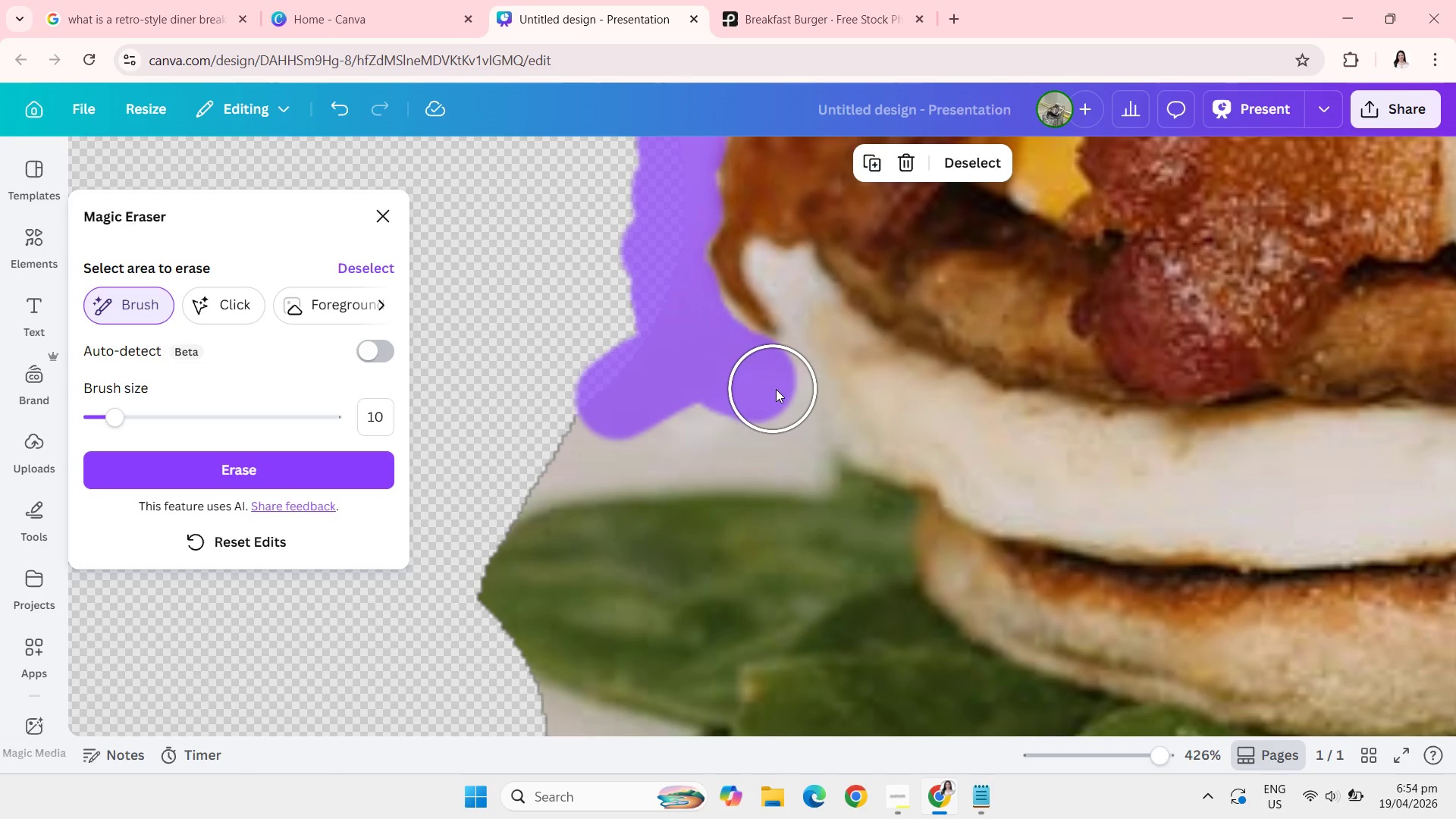 
left_click([776, 389])
 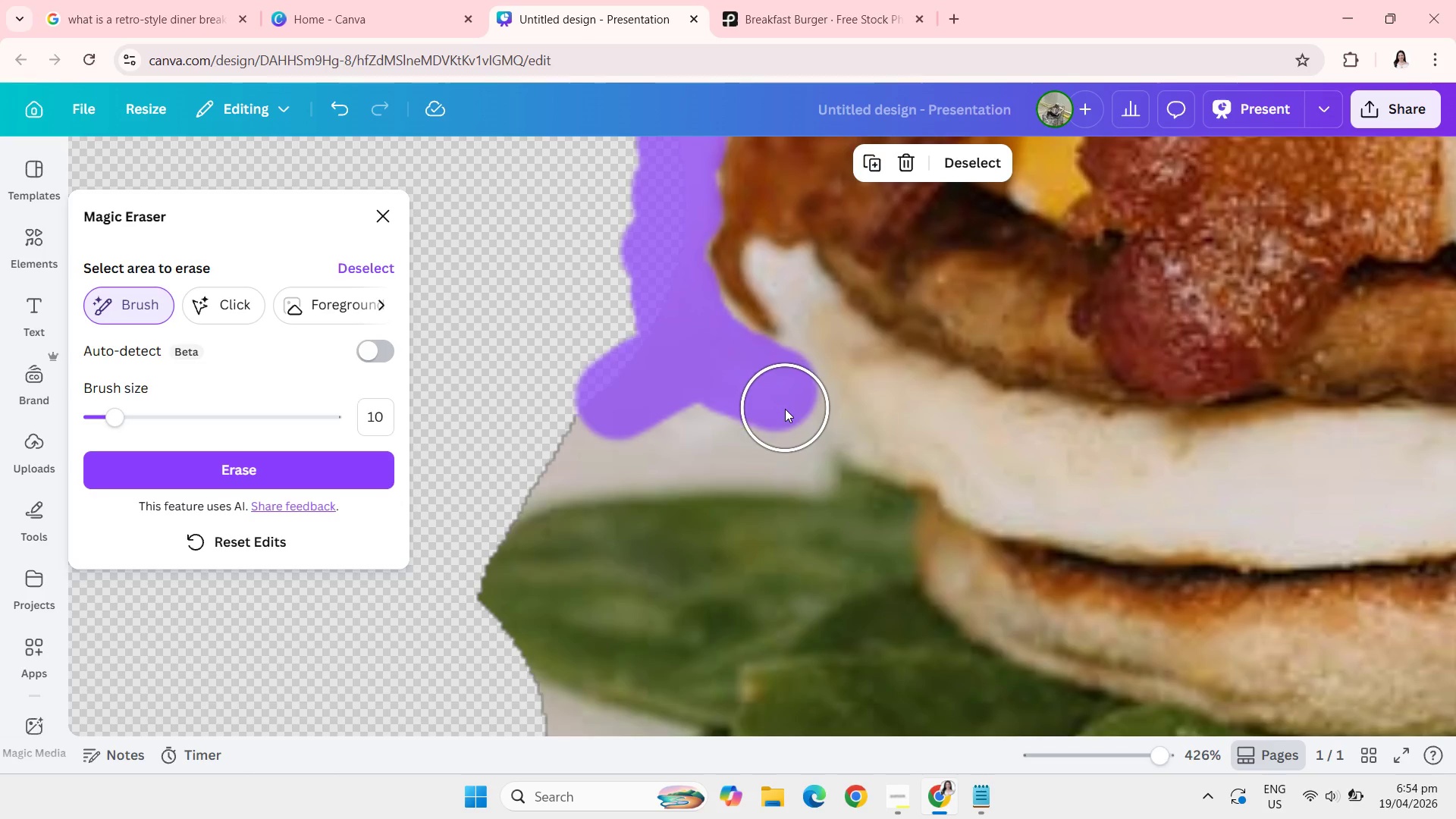 
left_click([785, 410])
 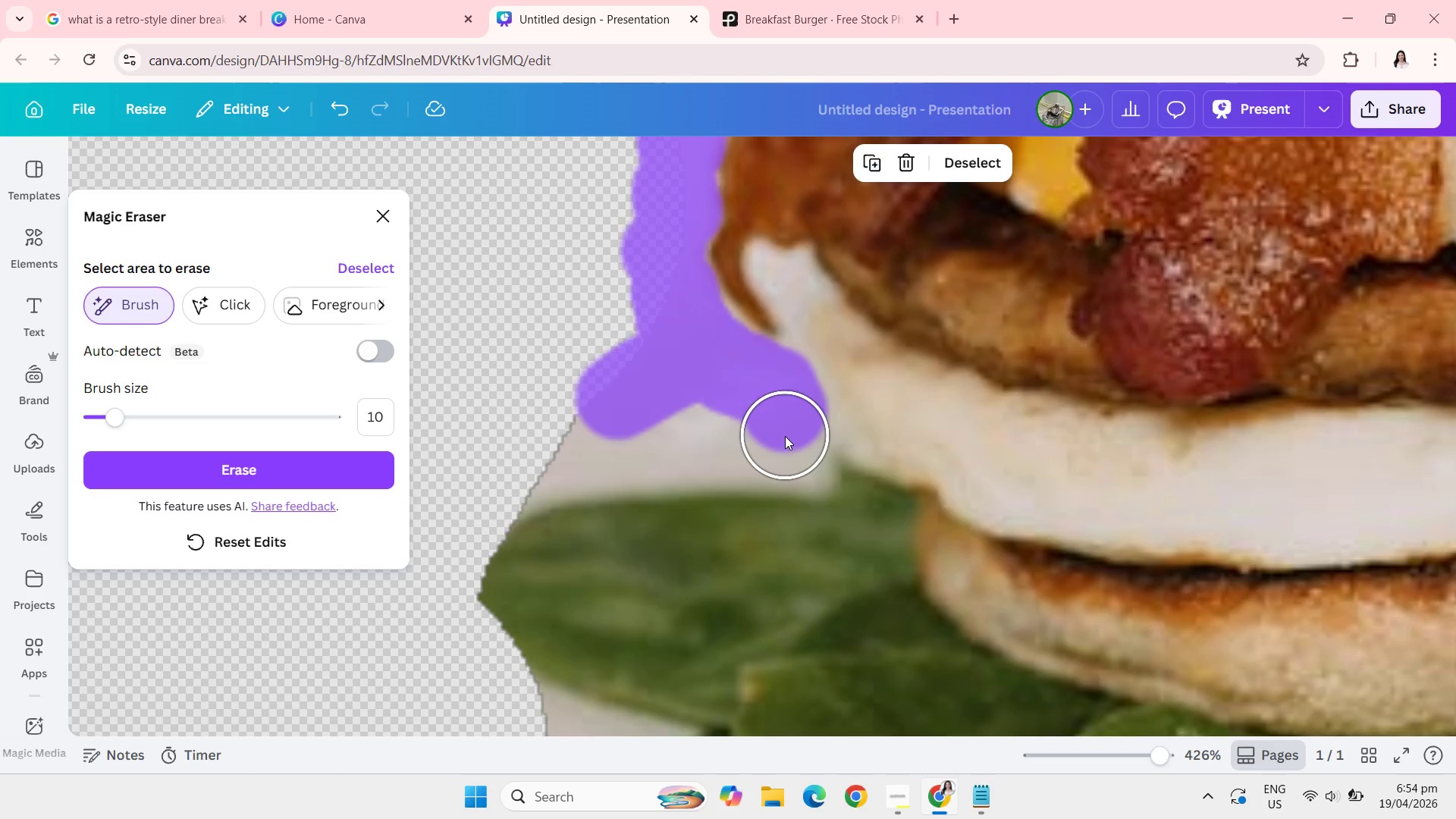 
left_click_drag(start_coordinate=[785, 436], to_coordinate=[794, 454])
 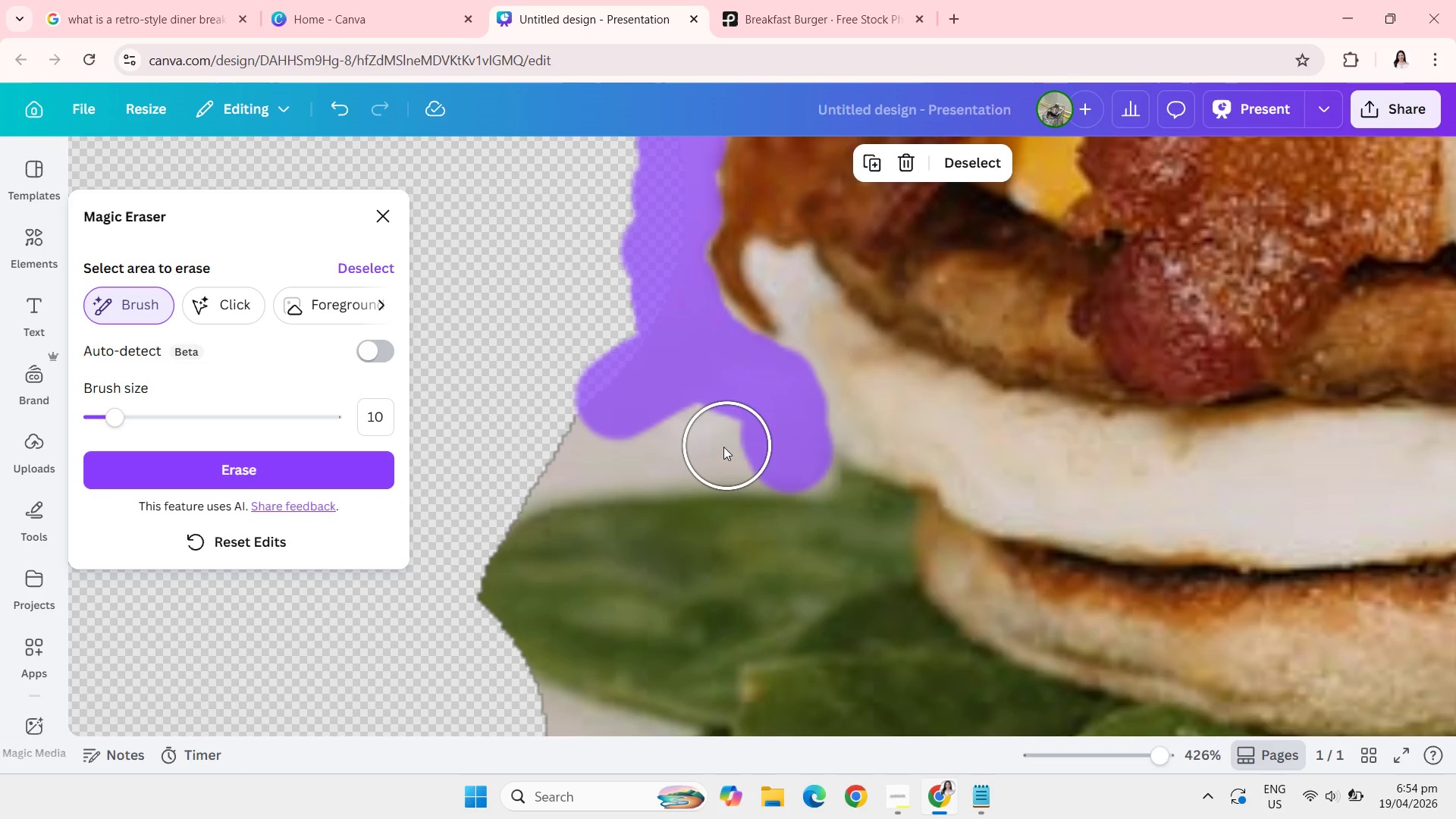 
left_click([716, 448])
 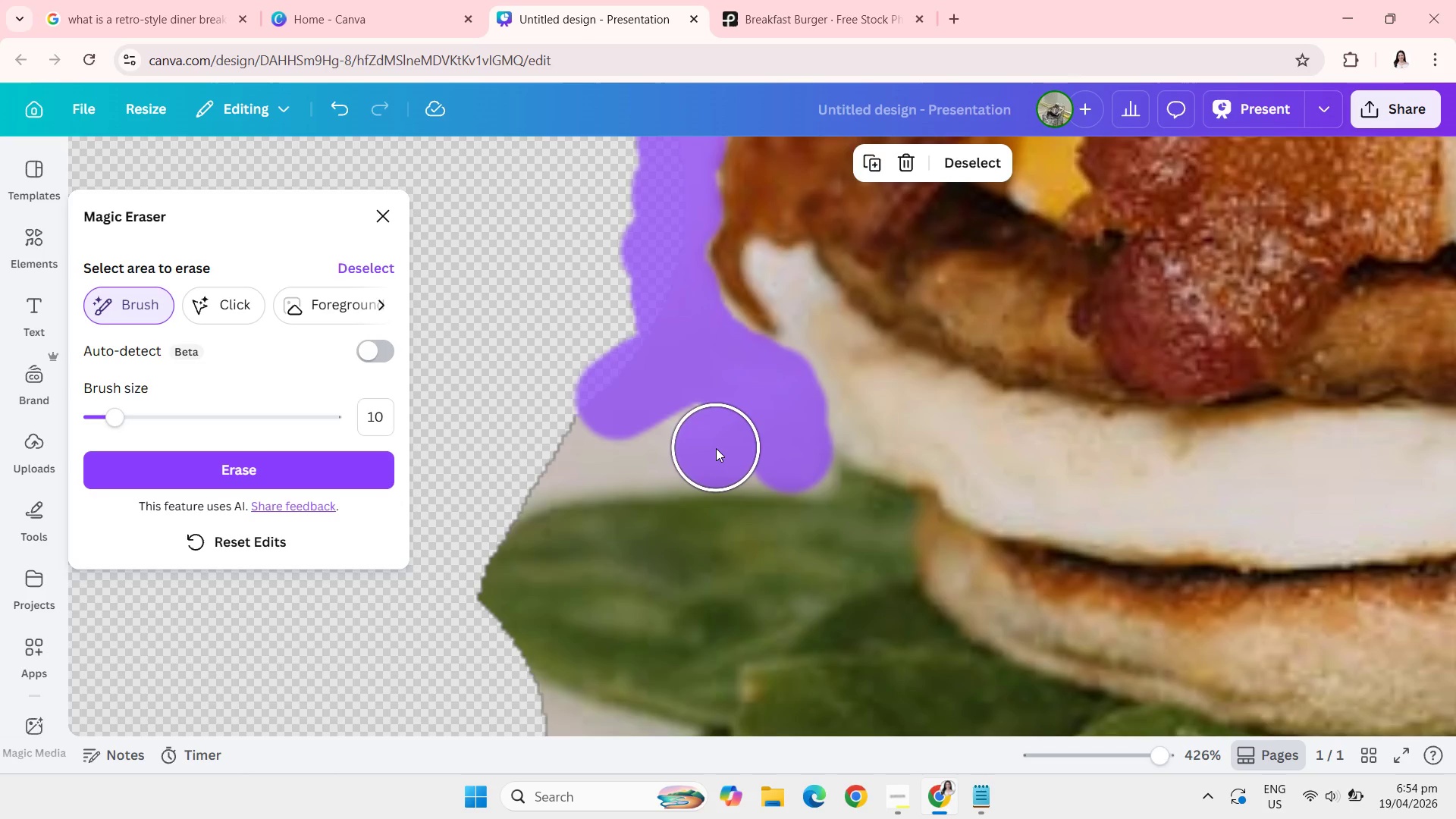 
left_click_drag(start_coordinate=[716, 448], to_coordinate=[778, 453])
 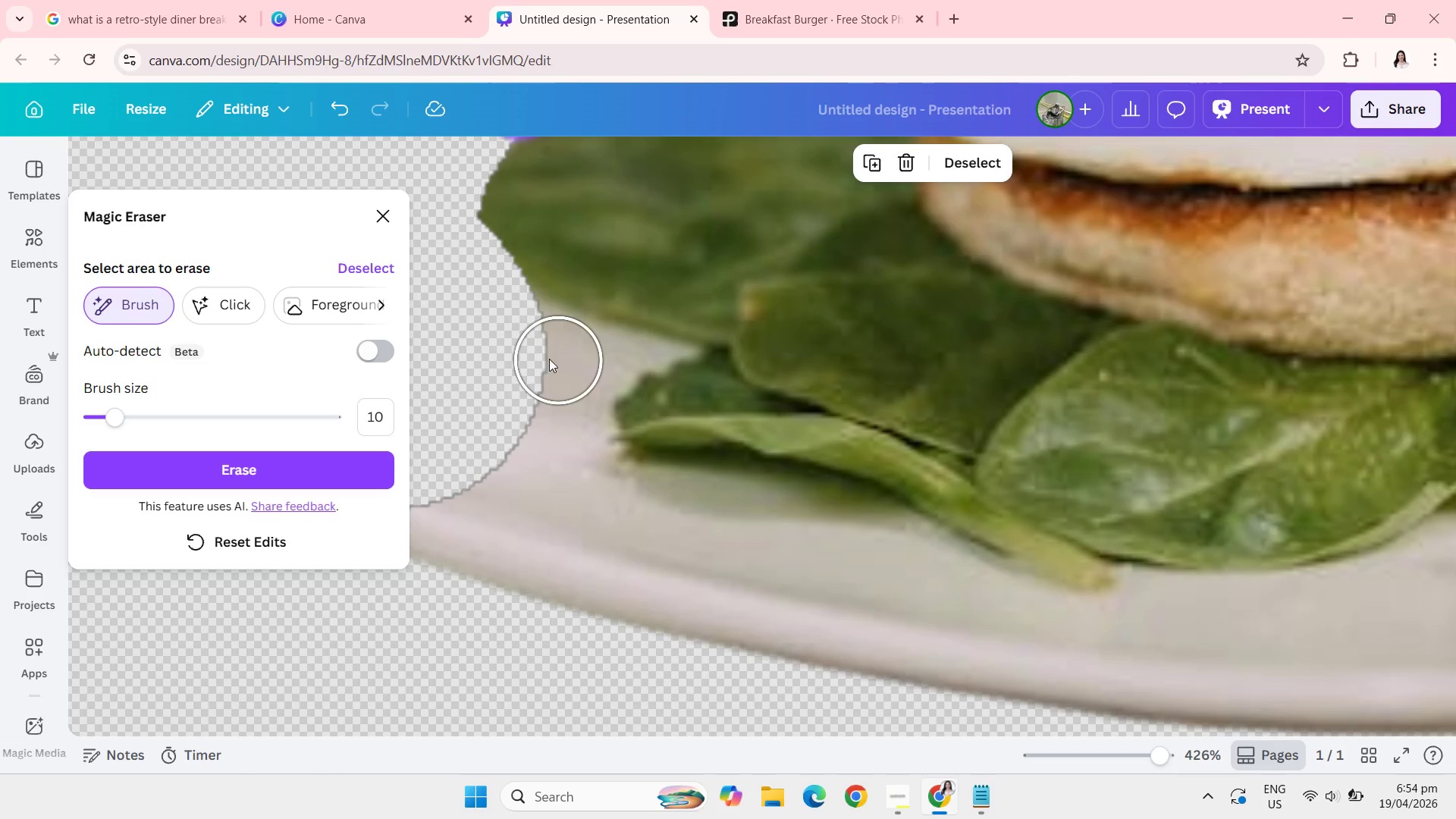 
left_click_drag(start_coordinate=[519, 351], to_coordinate=[564, 355])
 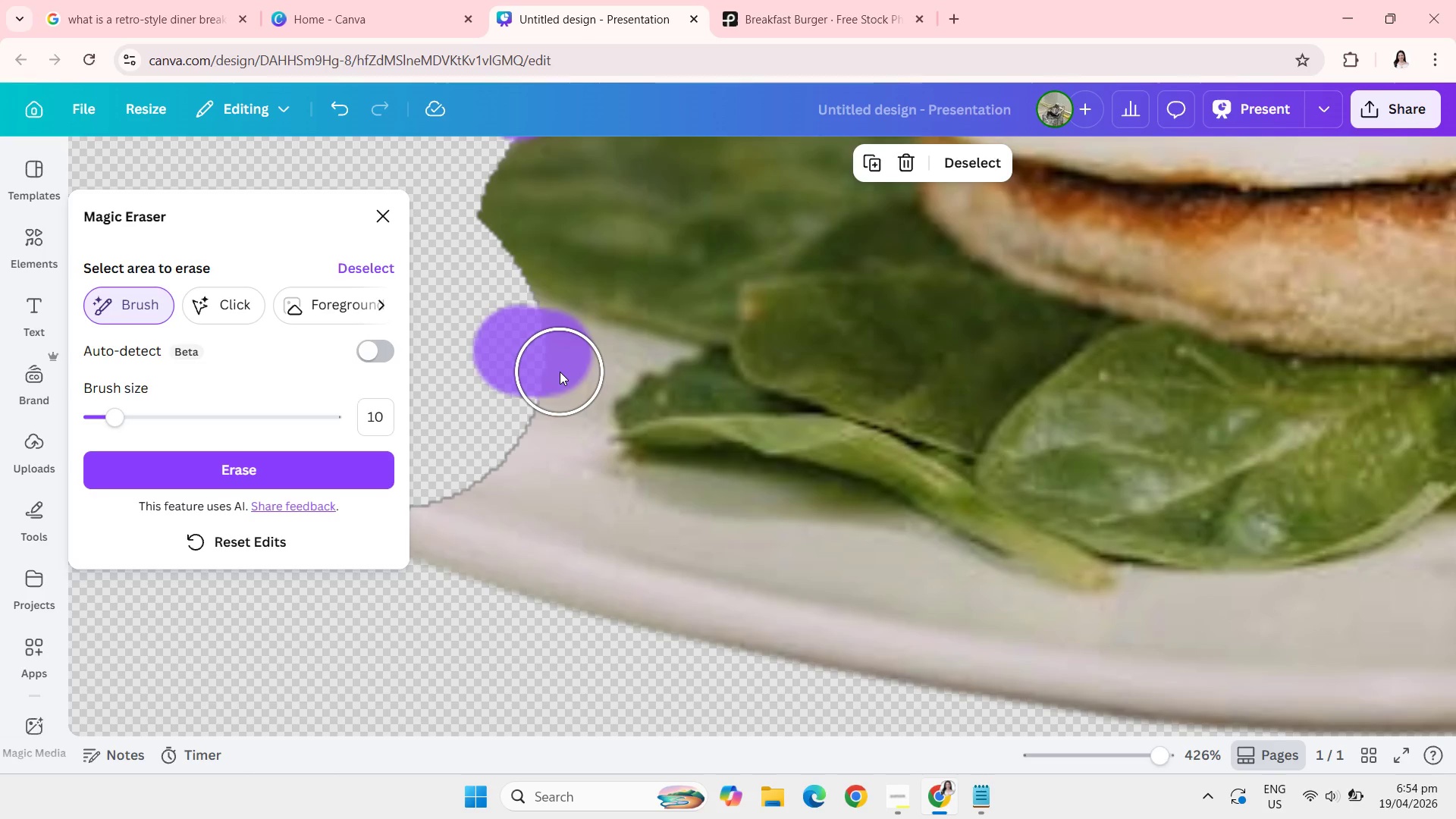 
left_click_drag(start_coordinate=[560, 372], to_coordinate=[826, 520])
 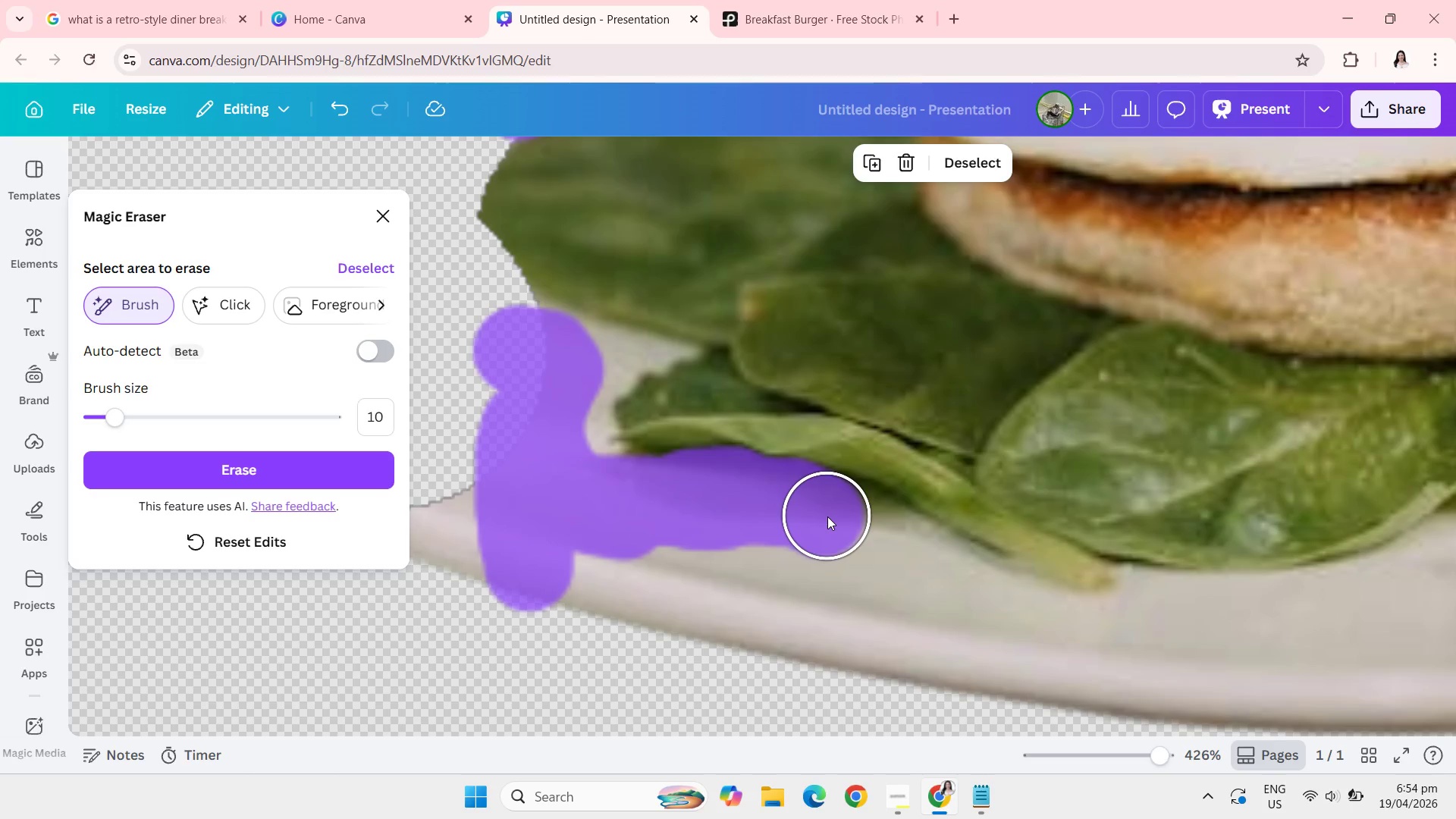 
left_click_drag(start_coordinate=[827, 516], to_coordinate=[1038, 630])
 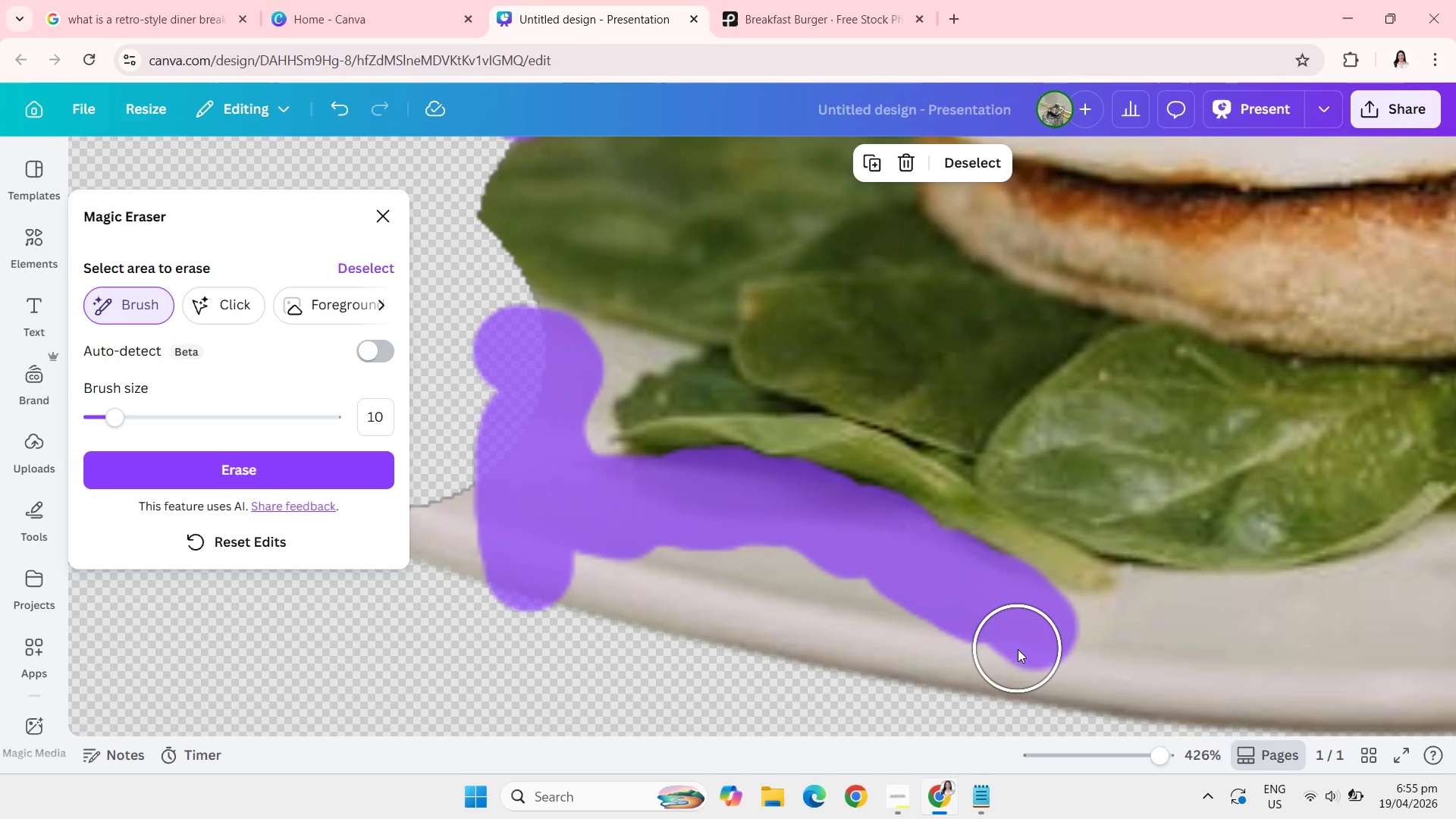 
left_click_drag(start_coordinate=[1018, 649], to_coordinate=[471, 560])
 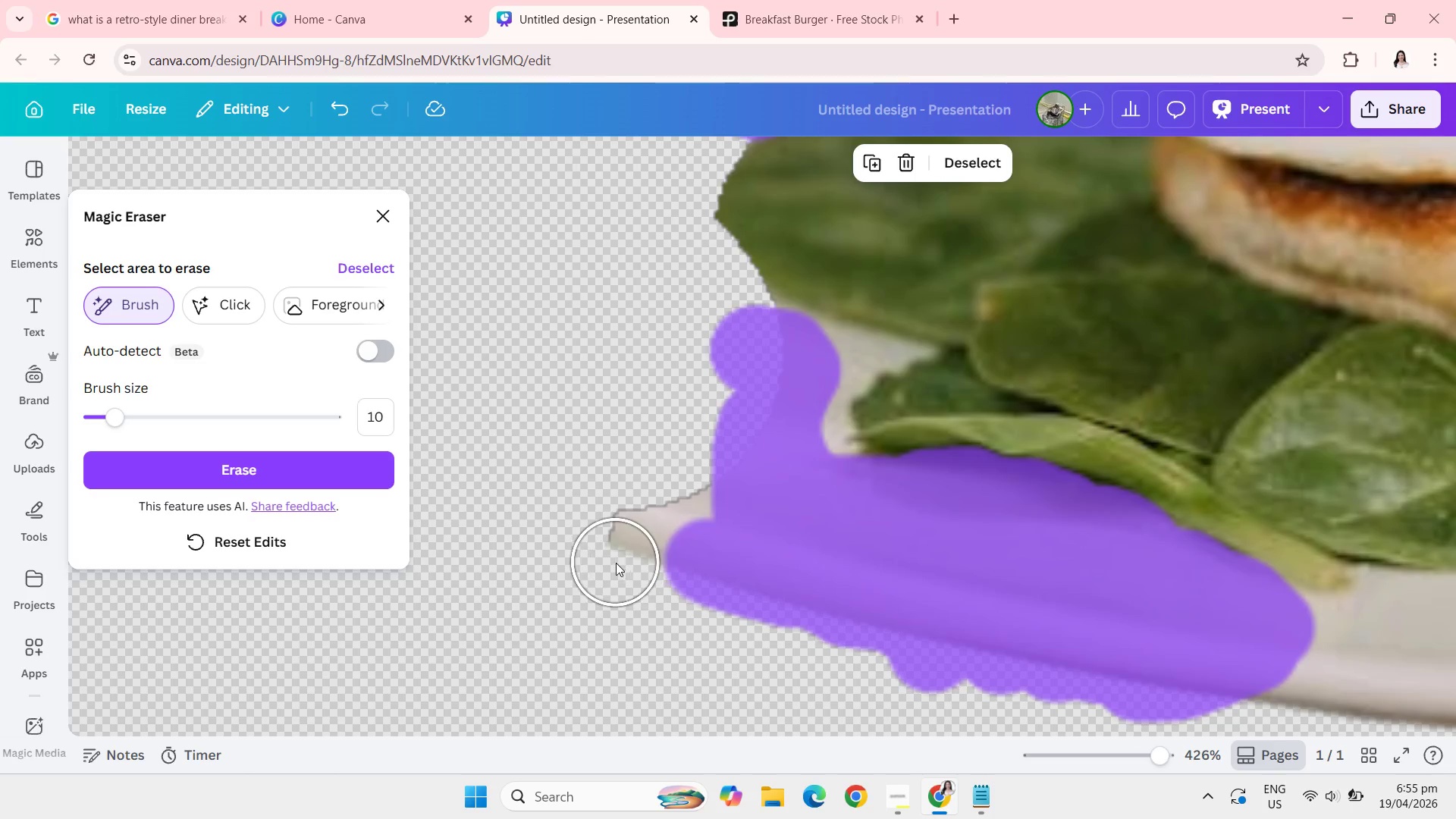 
left_click_drag(start_coordinate=[614, 562], to_coordinate=[713, 499])
 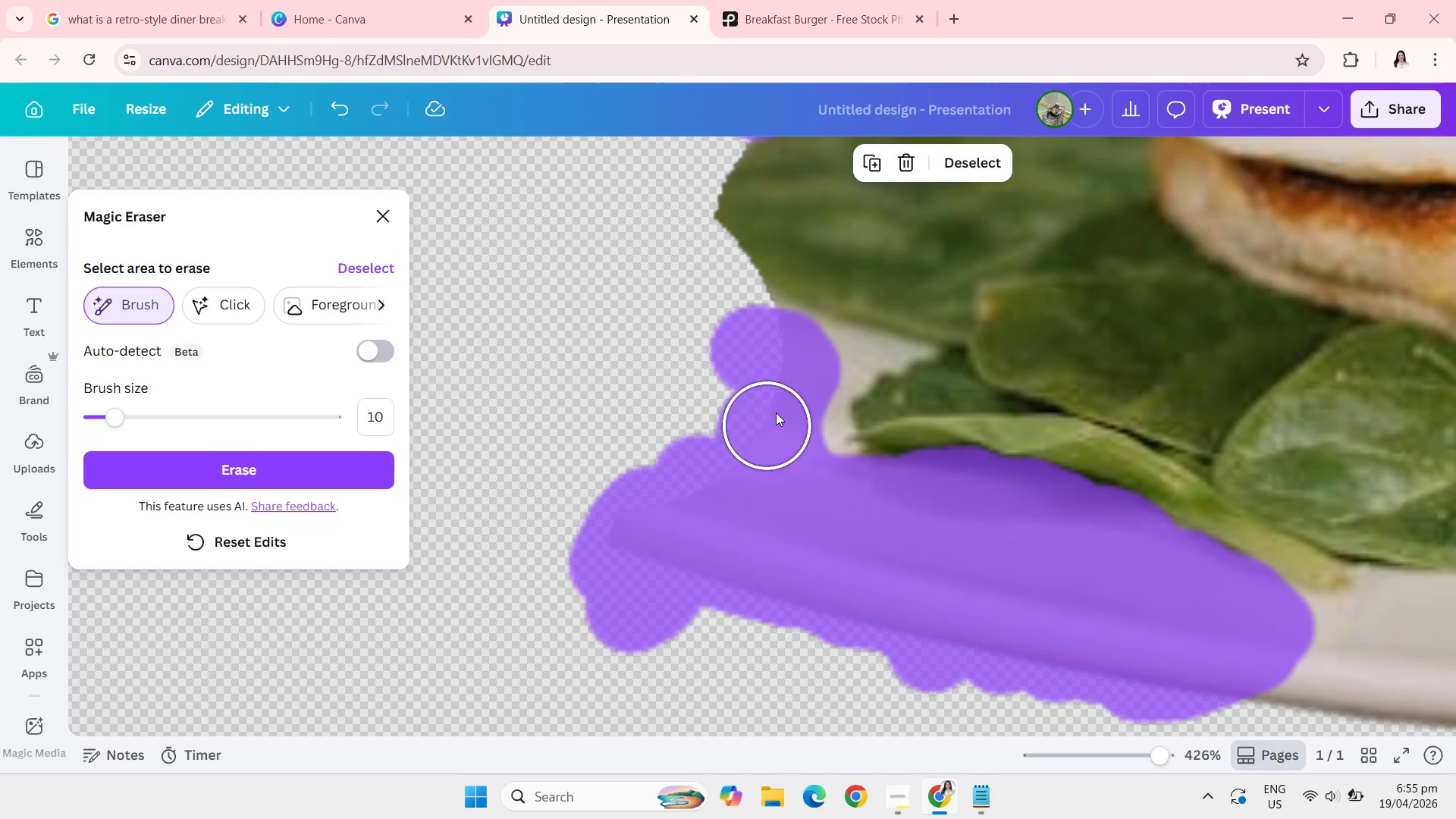 
left_click([794, 393])
 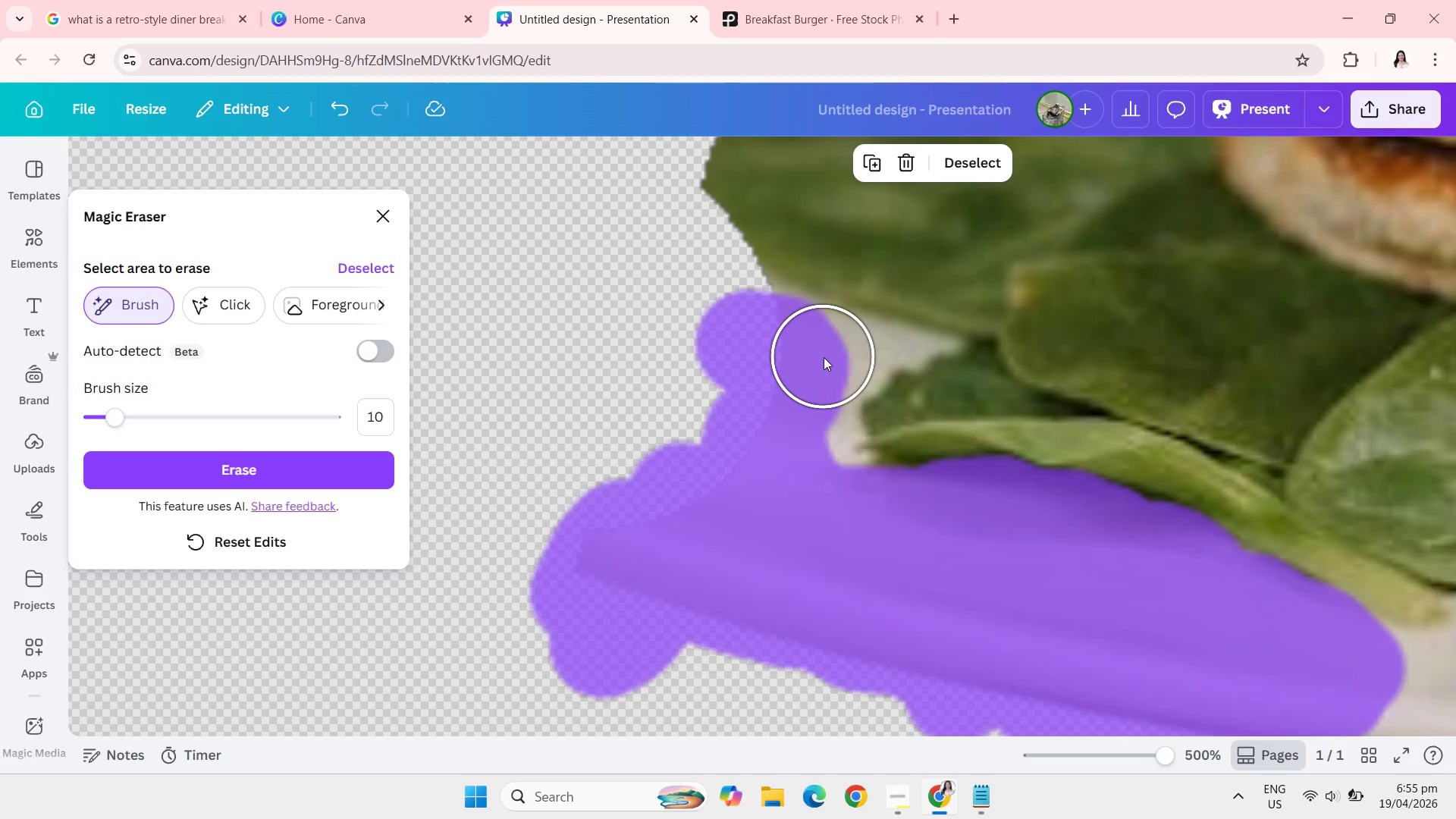 
left_click([821, 359])
 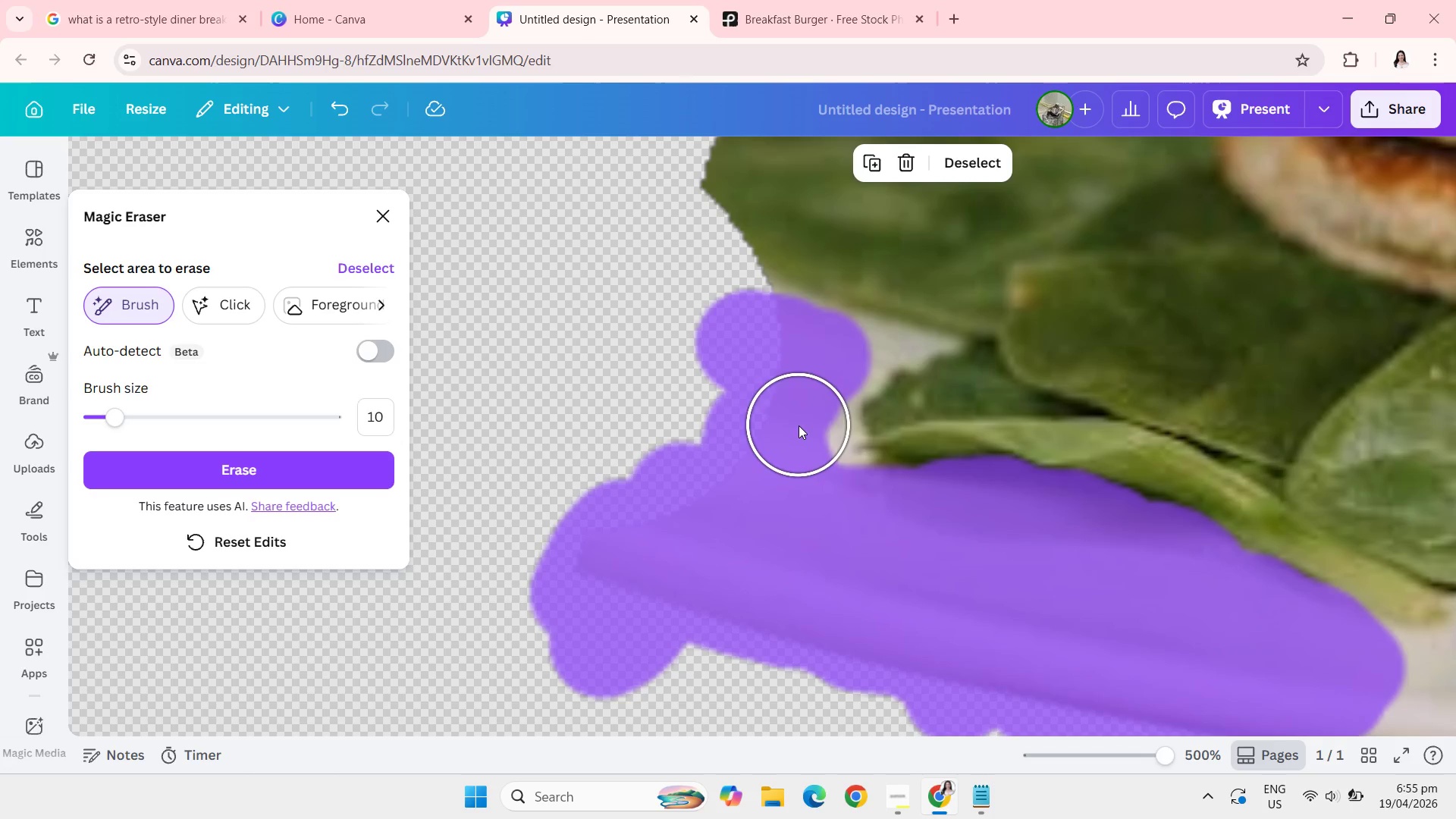 
left_click([802, 424])
 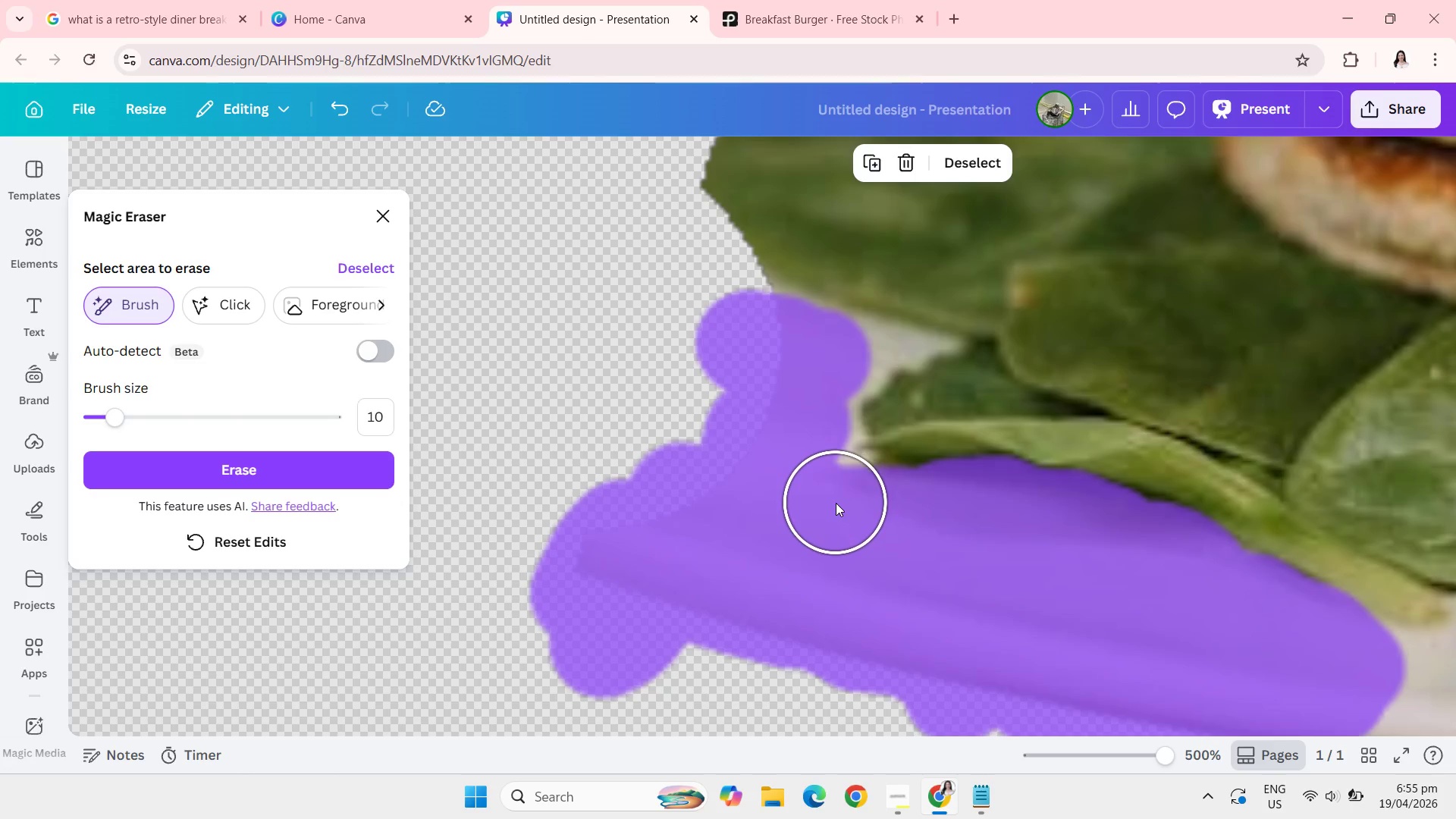 
left_click_drag(start_coordinate=[836, 503], to_coordinate=[768, 385])
 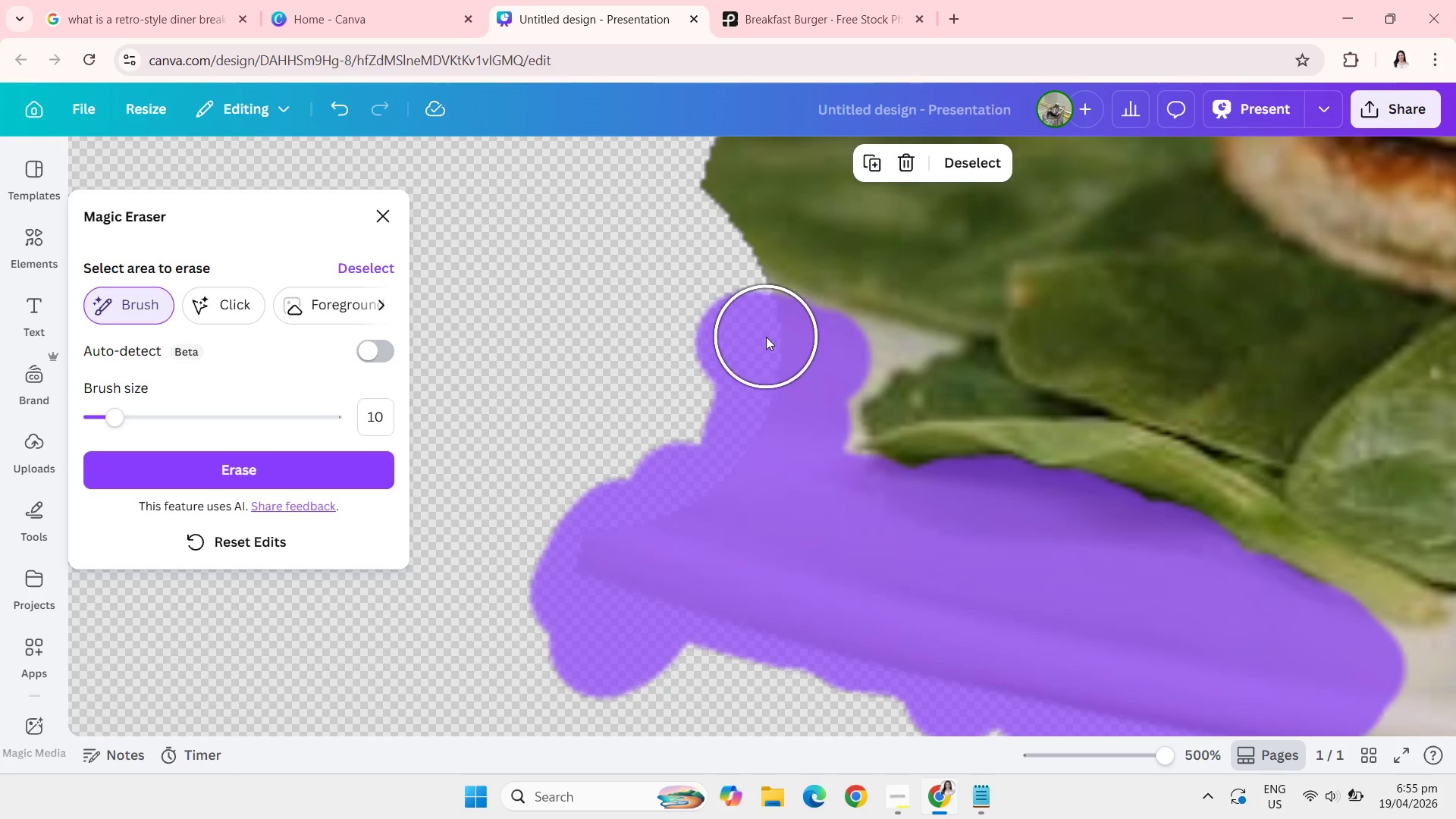 
left_click([767, 340])
 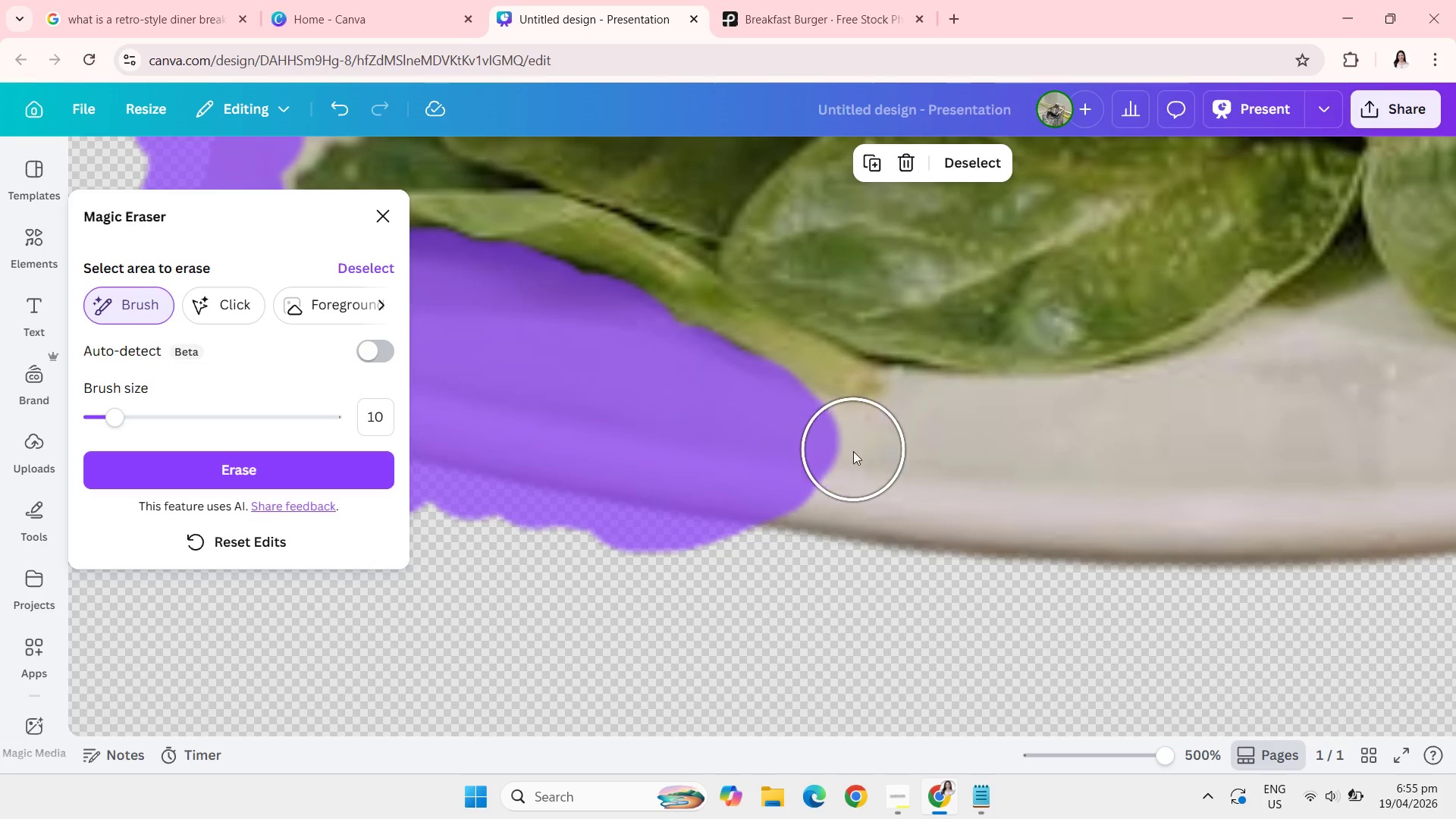 
left_click_drag(start_coordinate=[808, 450], to_coordinate=[1268, 369])
 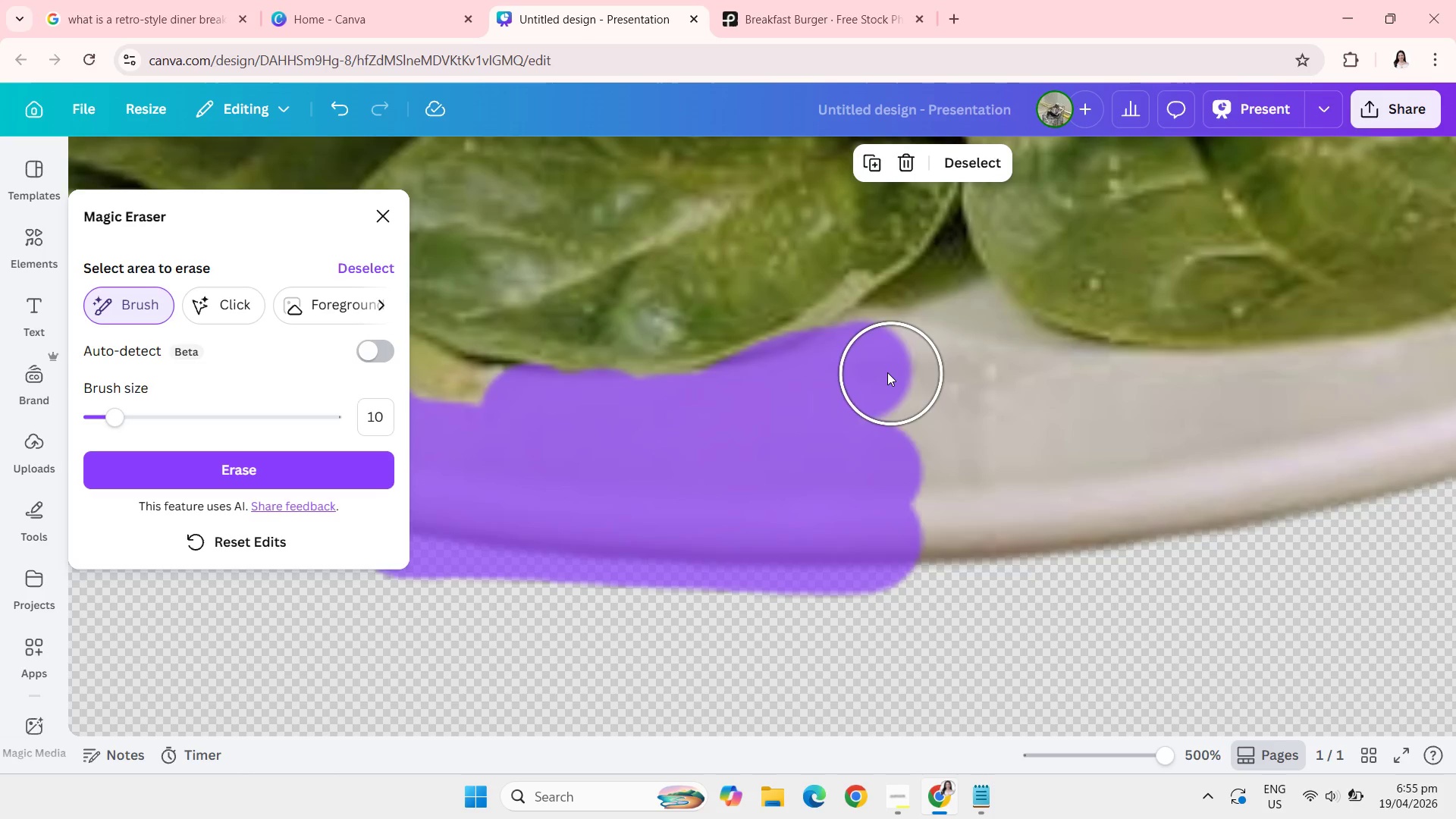 
wait(5.67)
 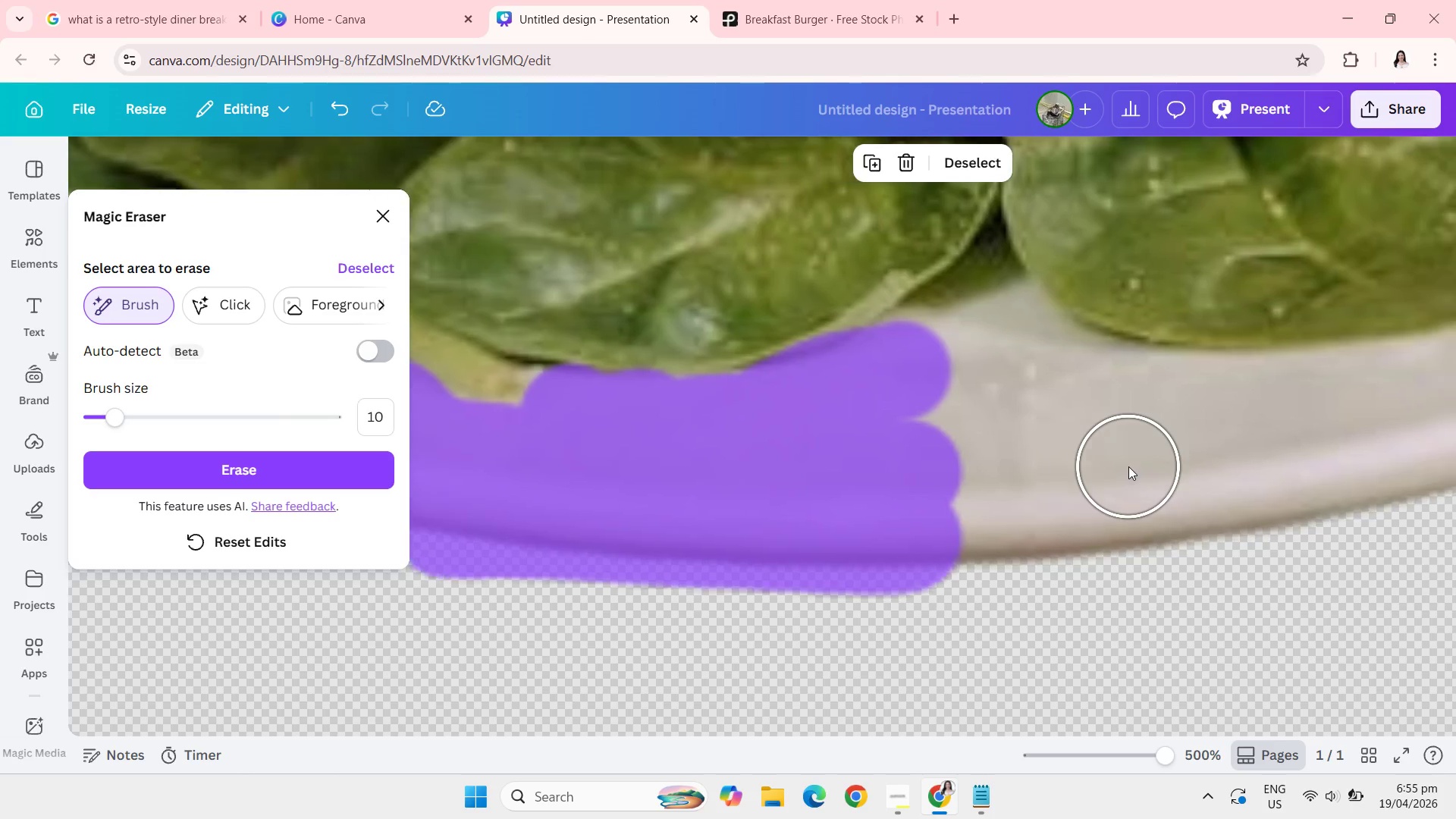 
left_click_drag(start_coordinate=[882, 356], to_coordinate=[1106, 377])
 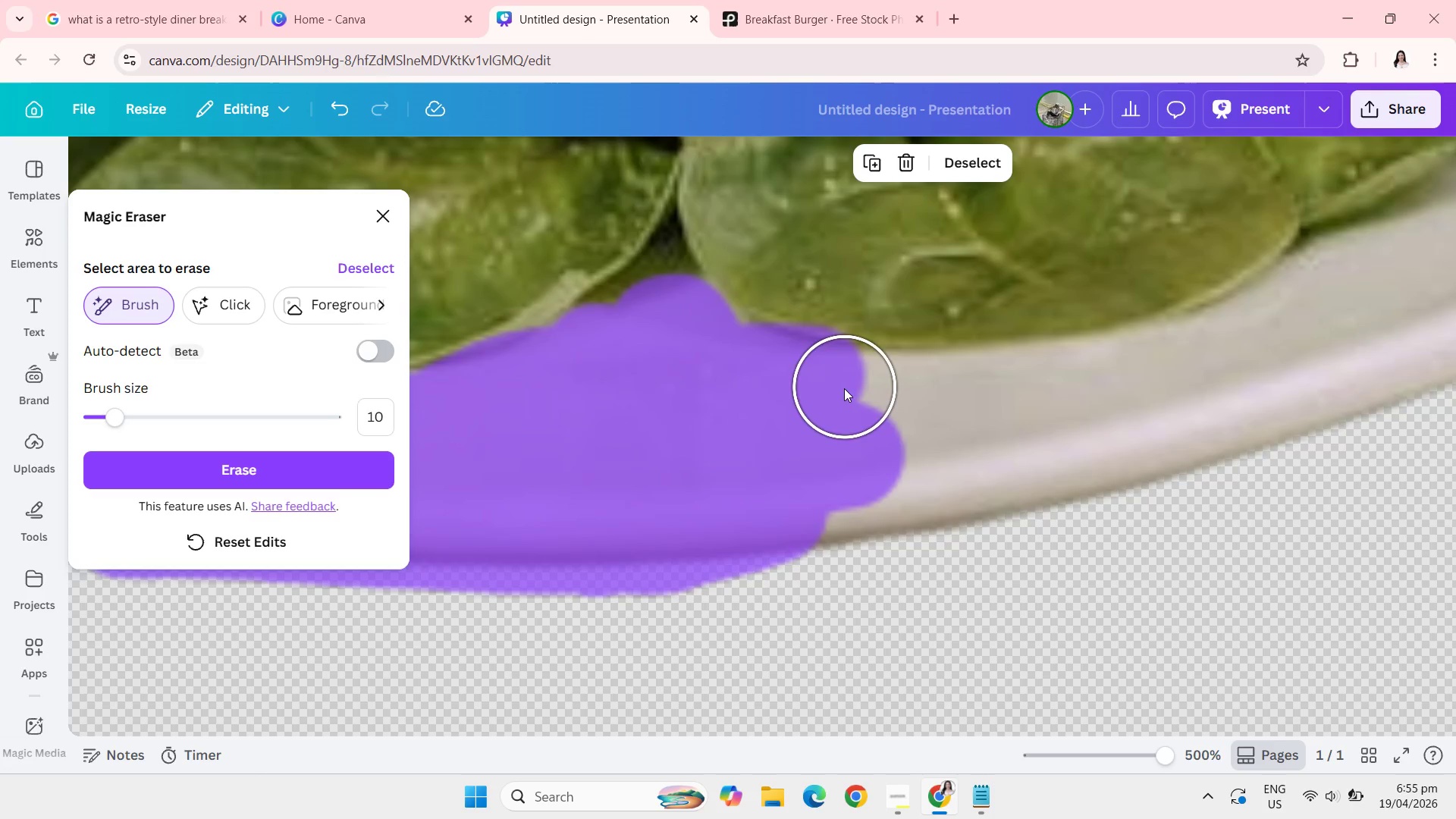 
left_click_drag(start_coordinate=[846, 400], to_coordinate=[1183, 453])
 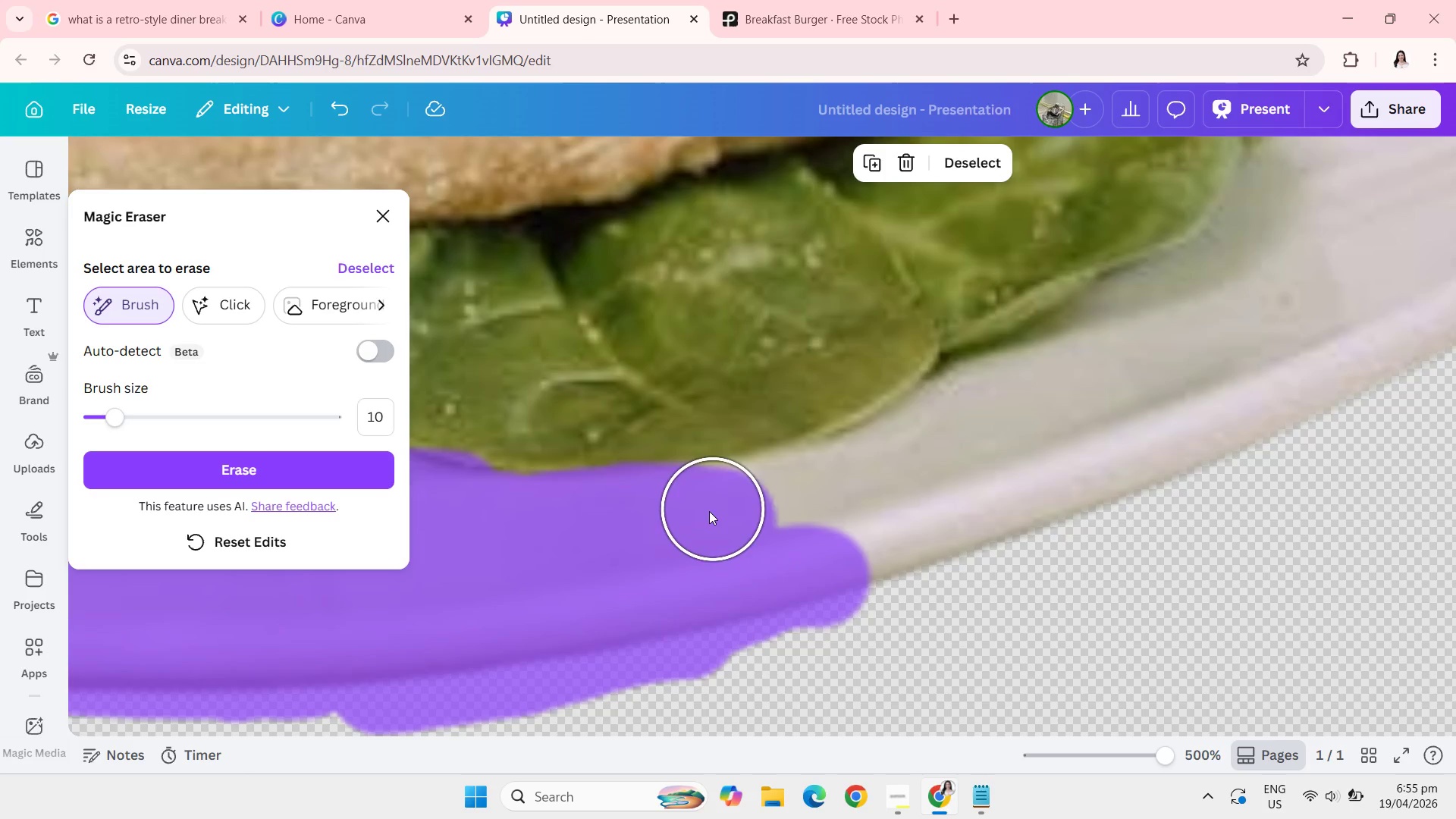 
left_click_drag(start_coordinate=[703, 516], to_coordinate=[1313, 453])
 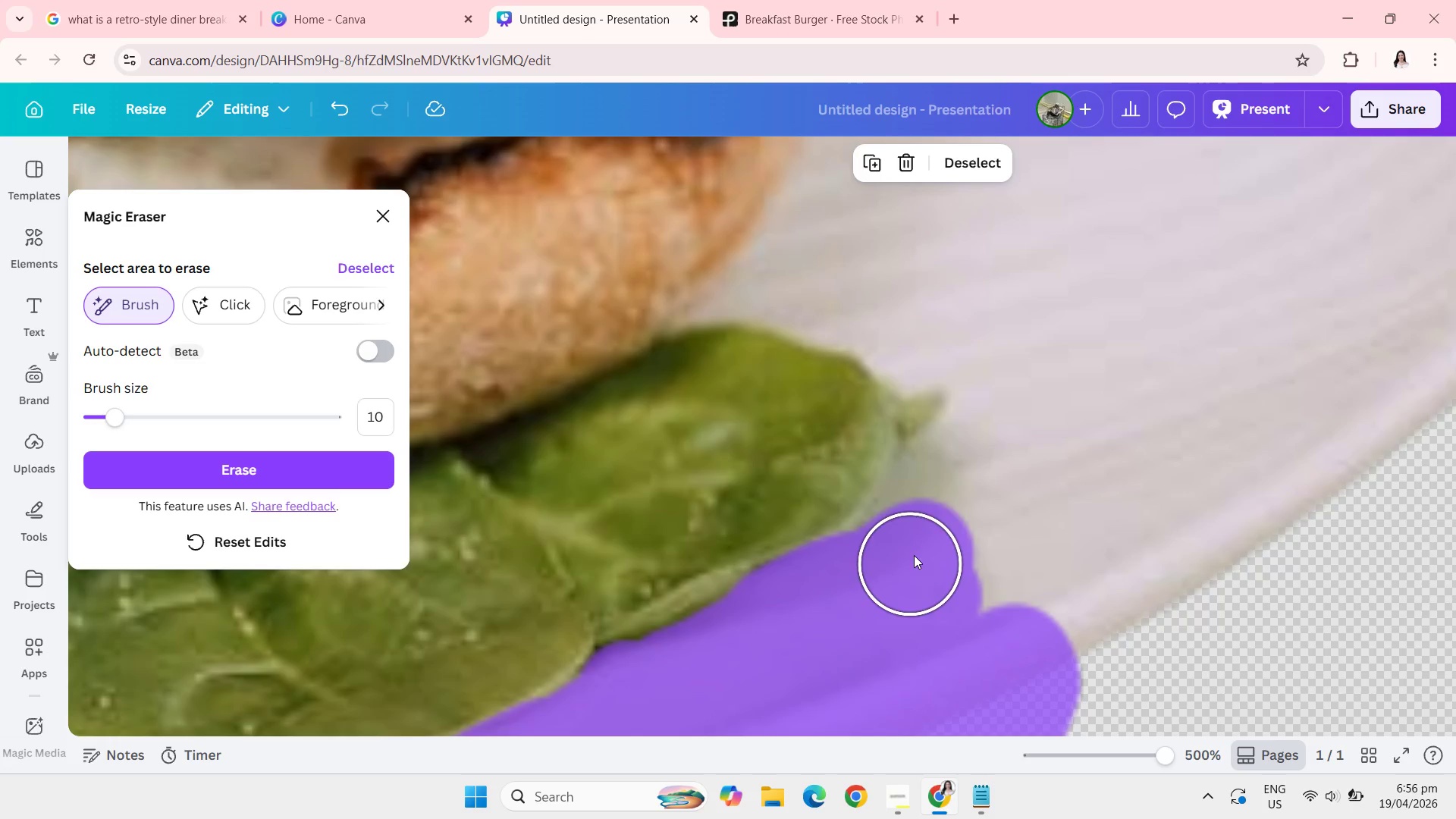 
left_click_drag(start_coordinate=[921, 541], to_coordinate=[1207, 212])
 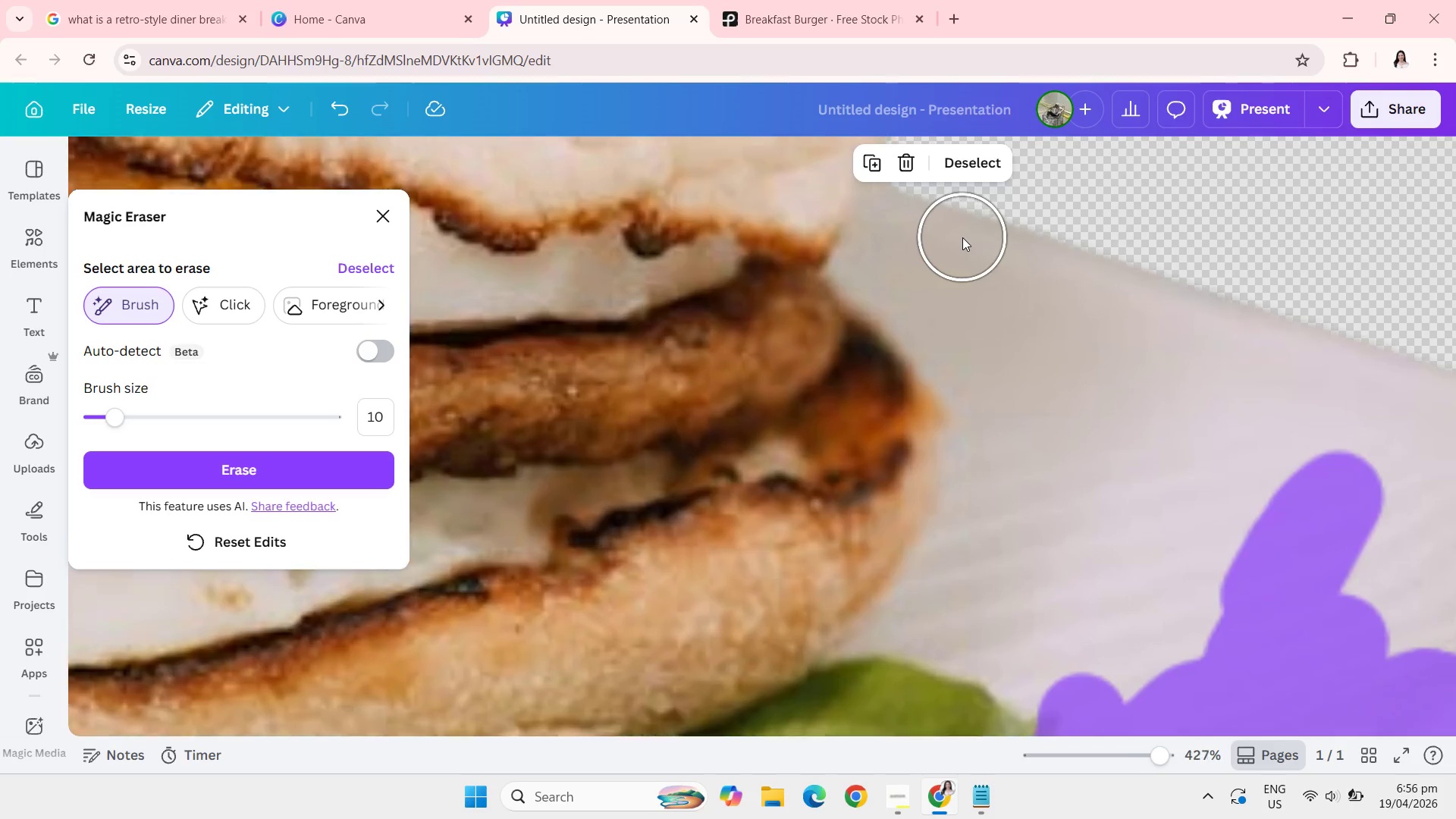 
wait(7.03)
 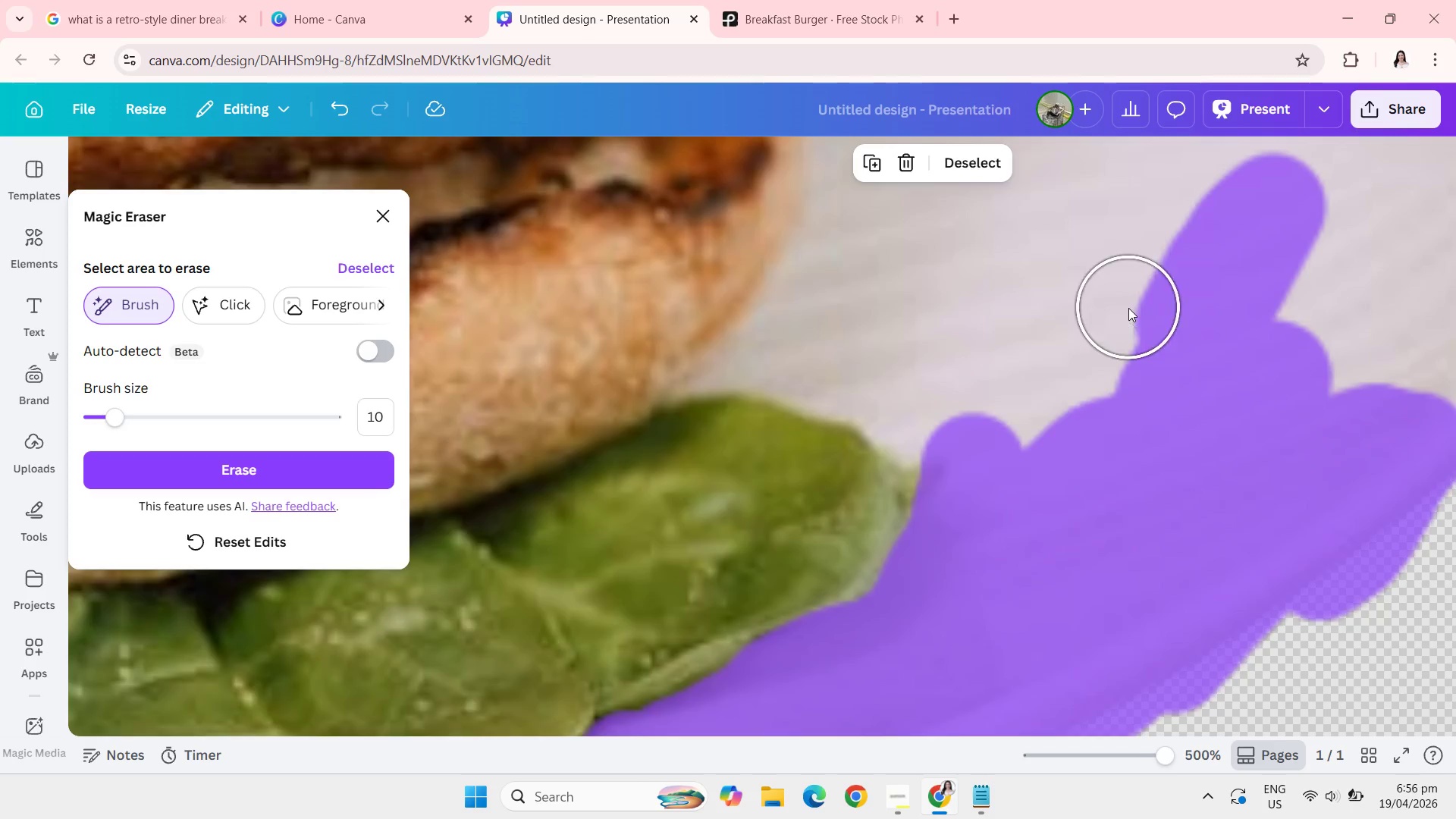 
left_click([941, 305])
 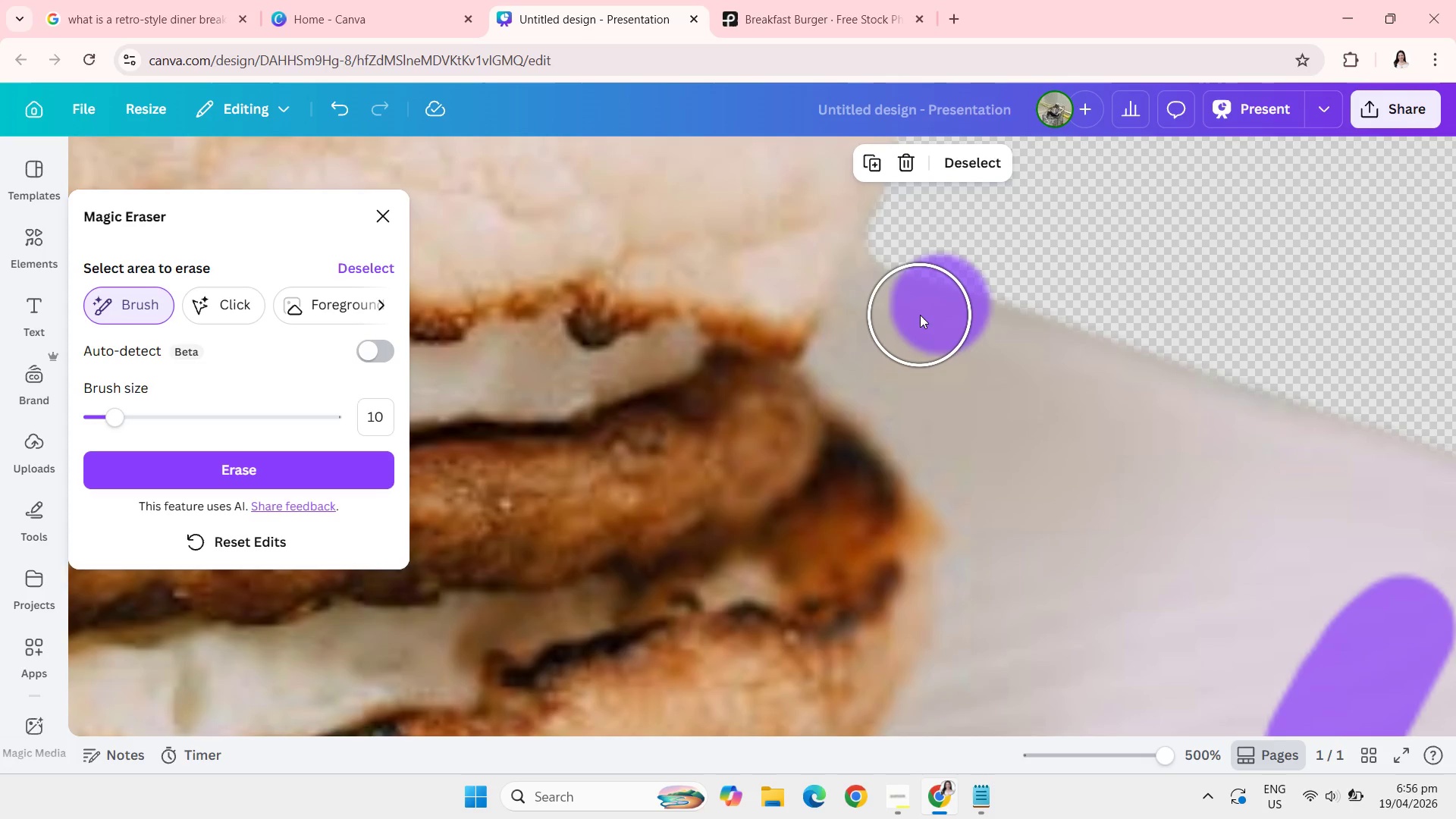 
left_click_drag(start_coordinate=[920, 315], to_coordinate=[979, 469])
 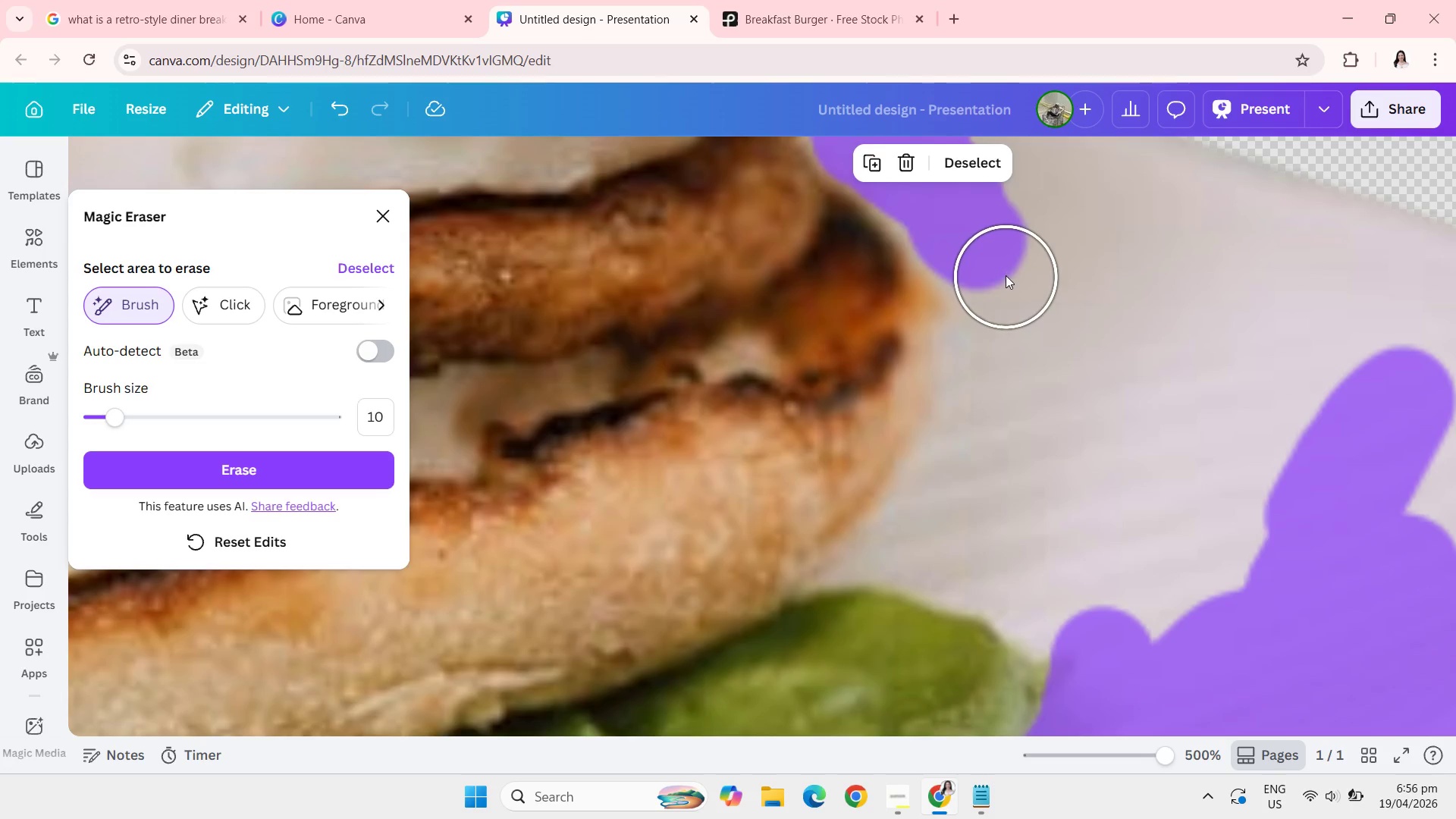 
left_click_drag(start_coordinate=[1005, 274], to_coordinate=[1167, 240])
 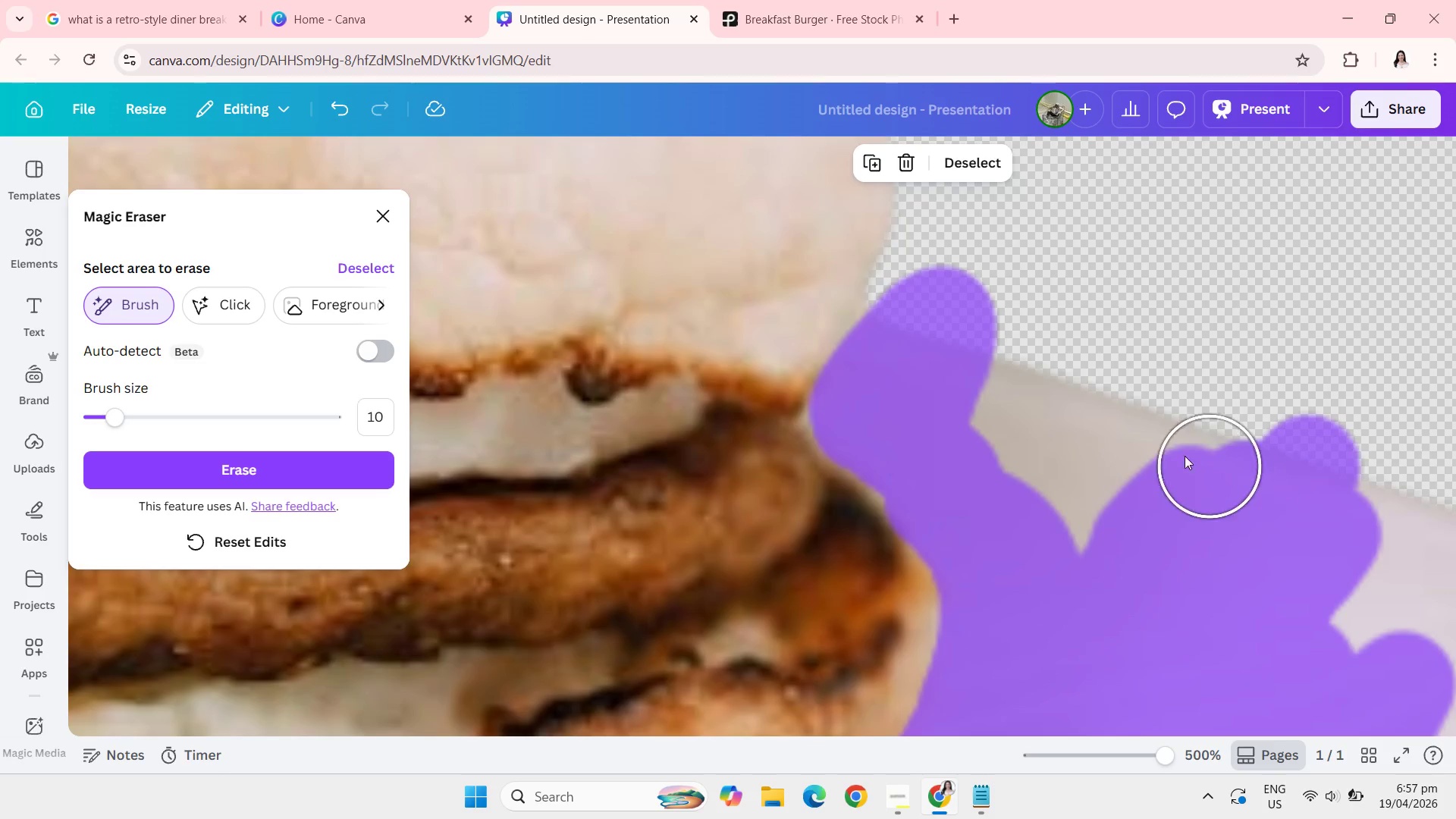 
left_click_drag(start_coordinate=[1007, 401], to_coordinate=[1341, 530])
 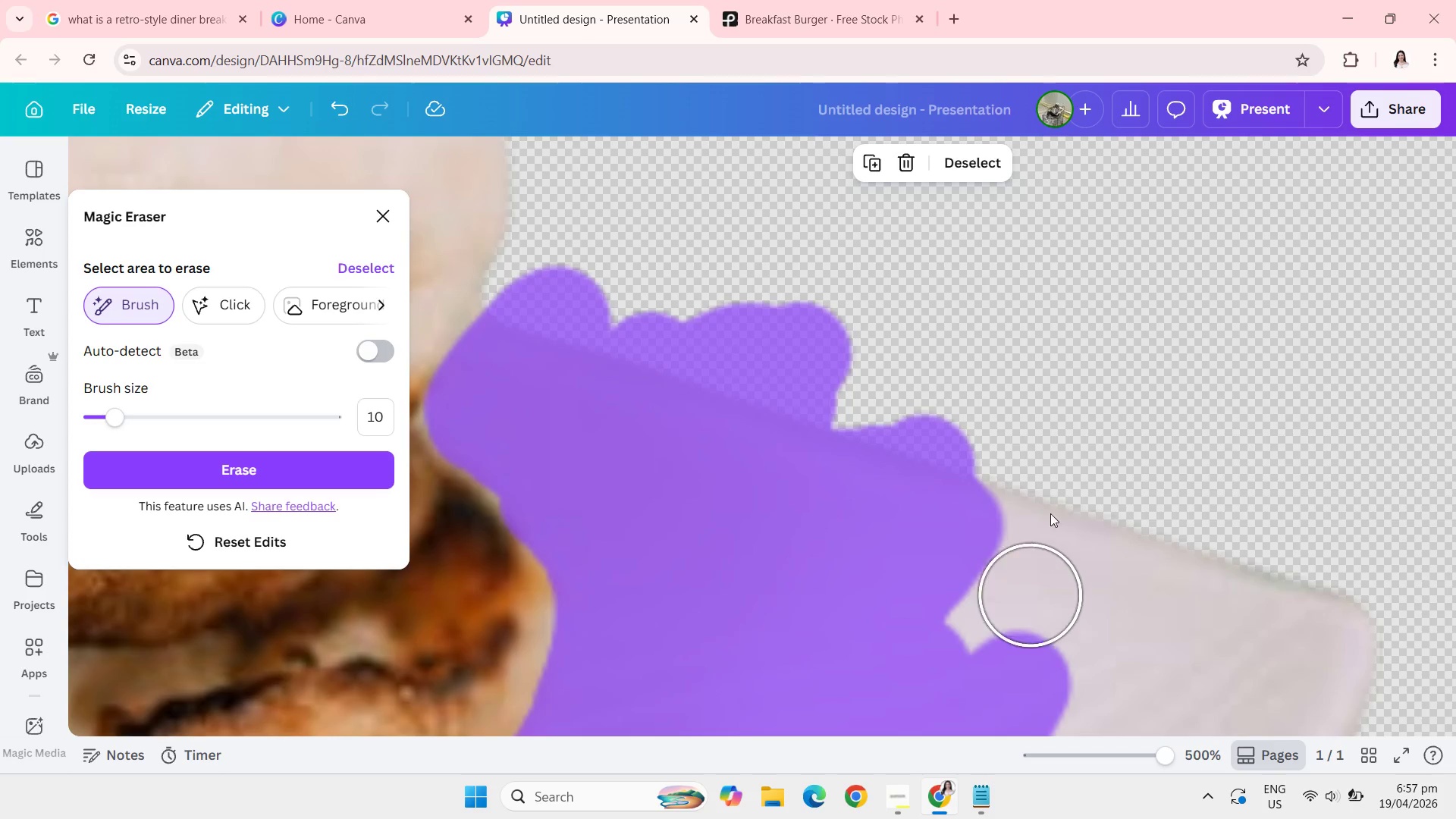 
left_click_drag(start_coordinate=[1012, 509], to_coordinate=[1204, 582])
 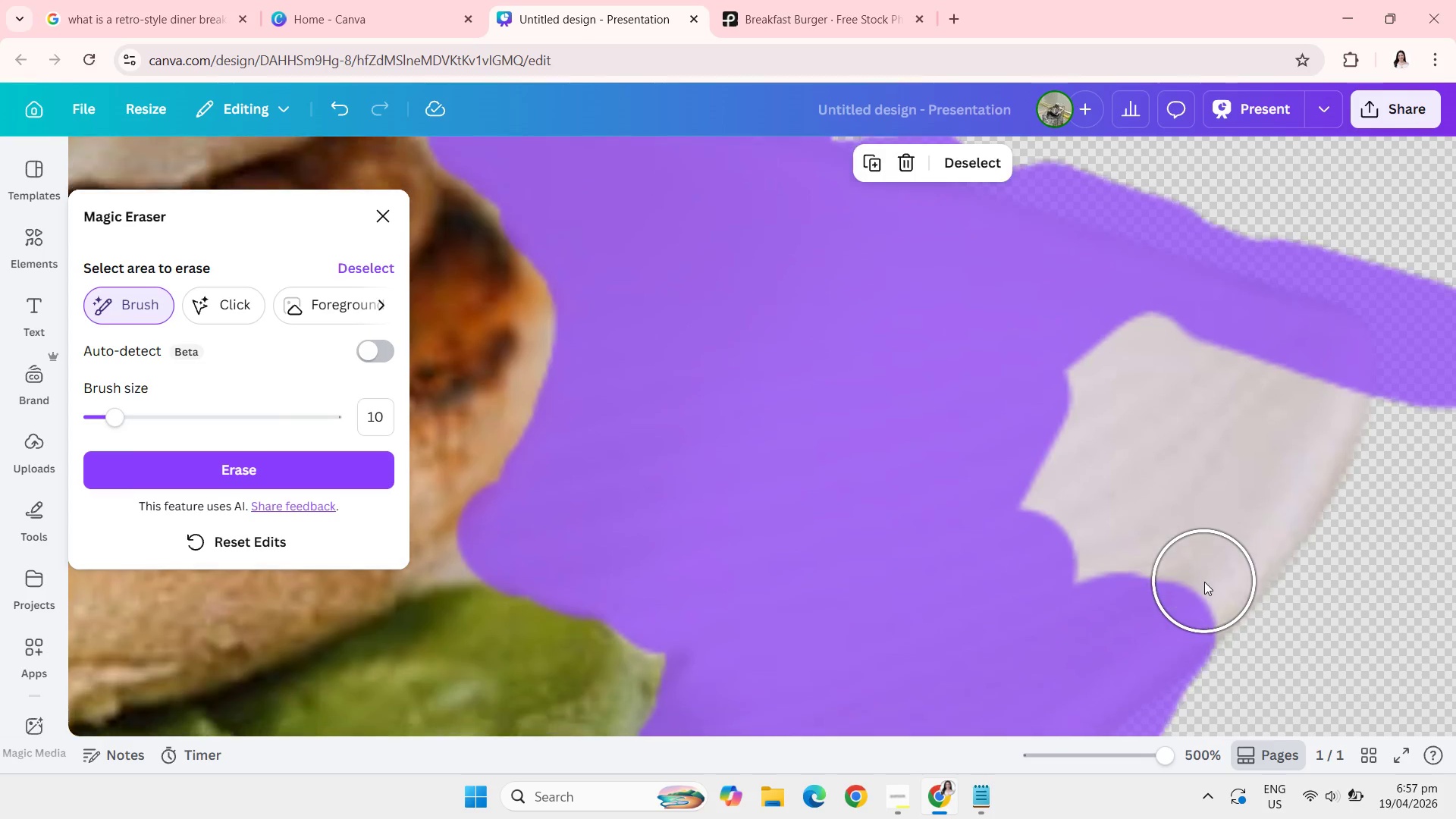 
right_click([1204, 582])
 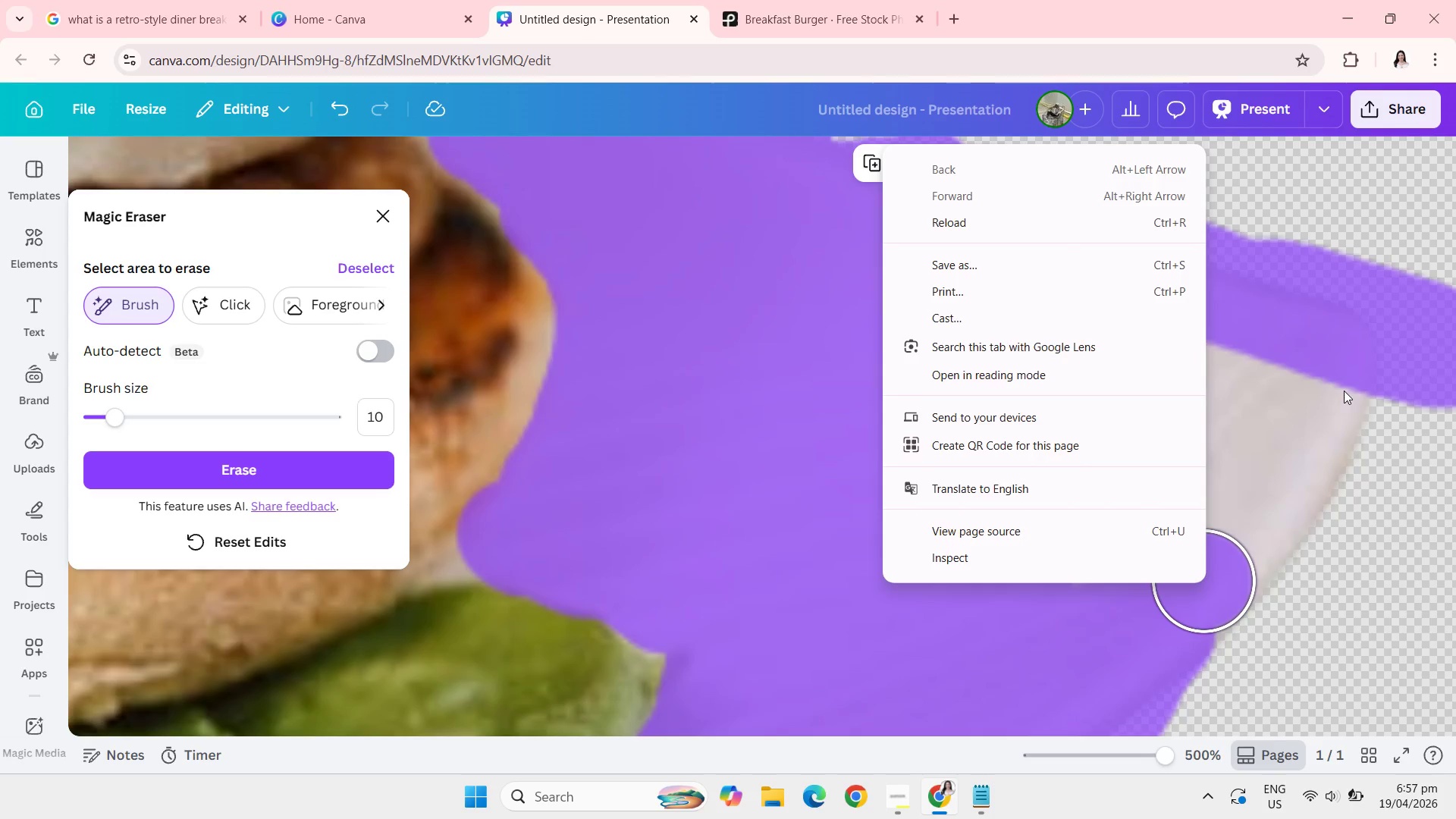 
left_click([1344, 391])
 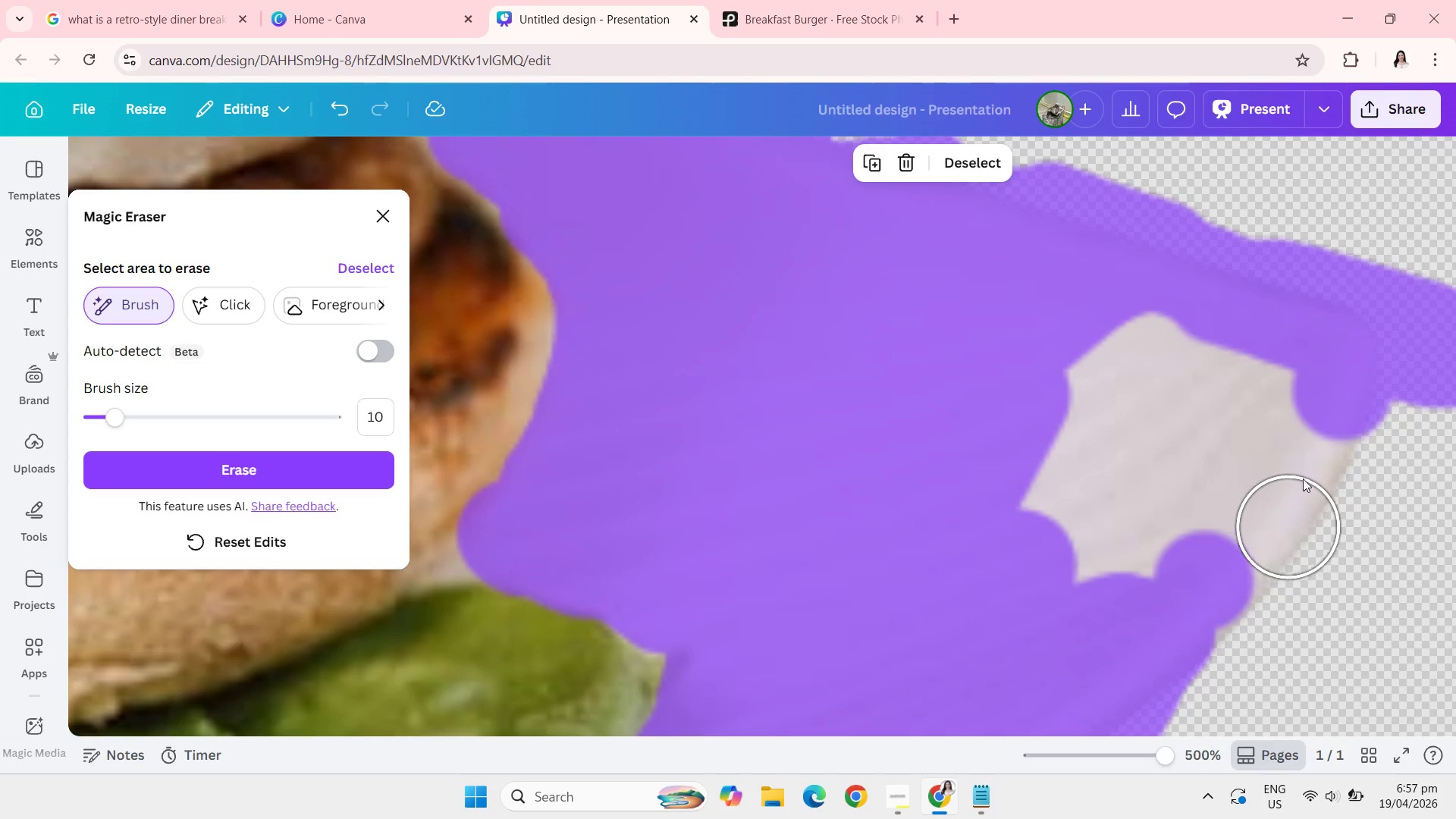 
left_click_drag(start_coordinate=[1313, 457], to_coordinate=[1266, 381])
 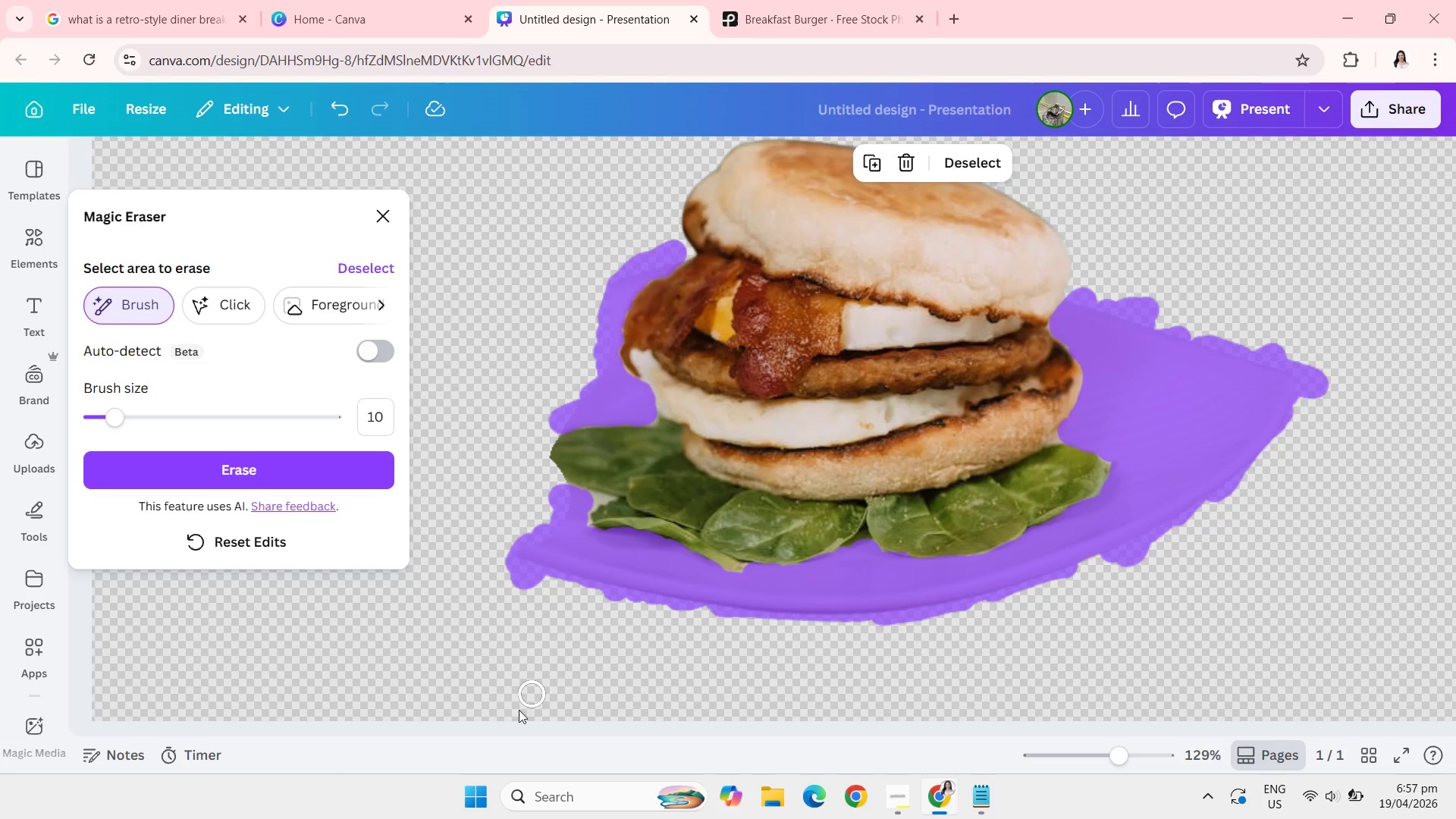 
wait(8.94)
 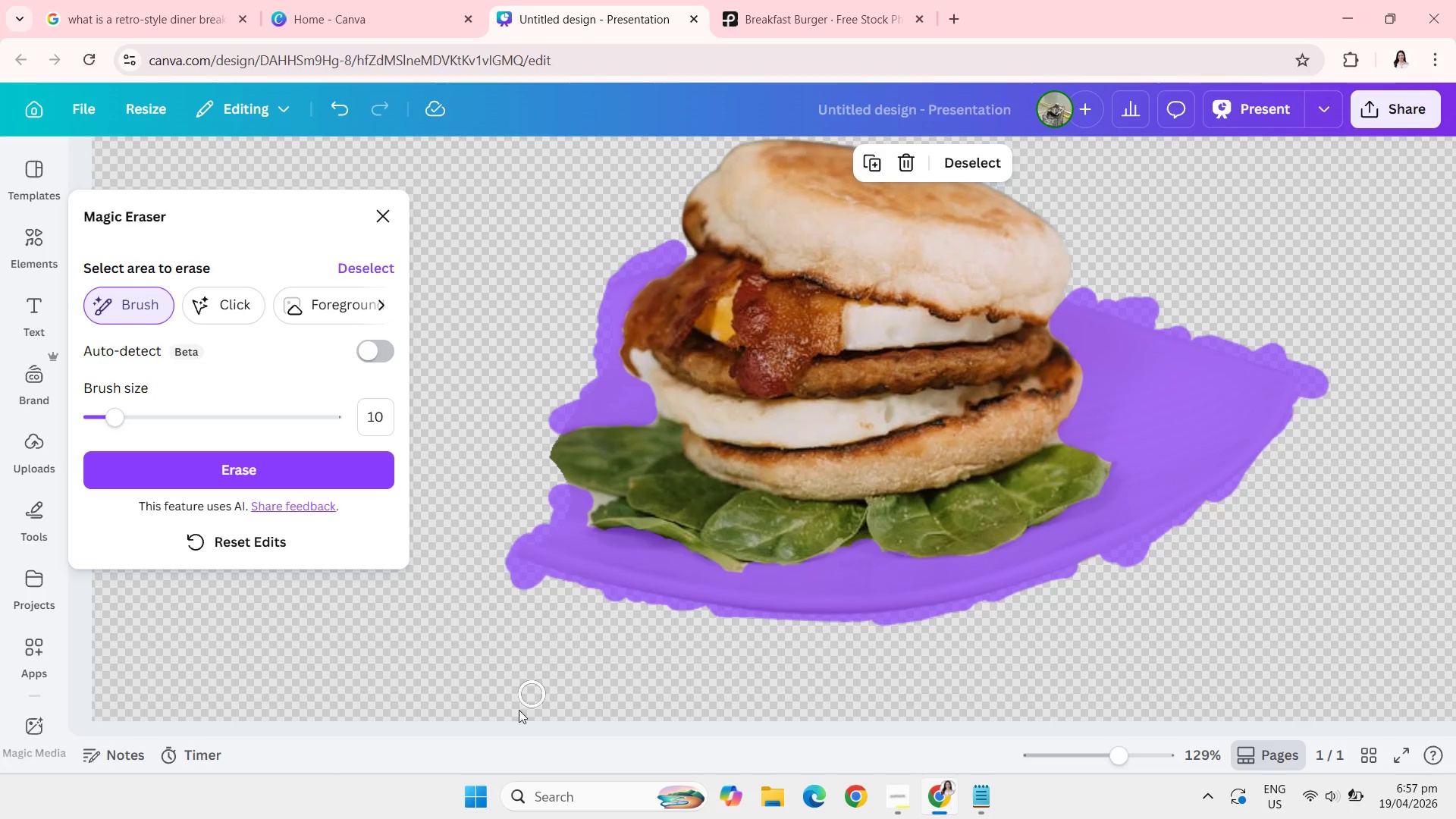 
left_click([385, 422])
 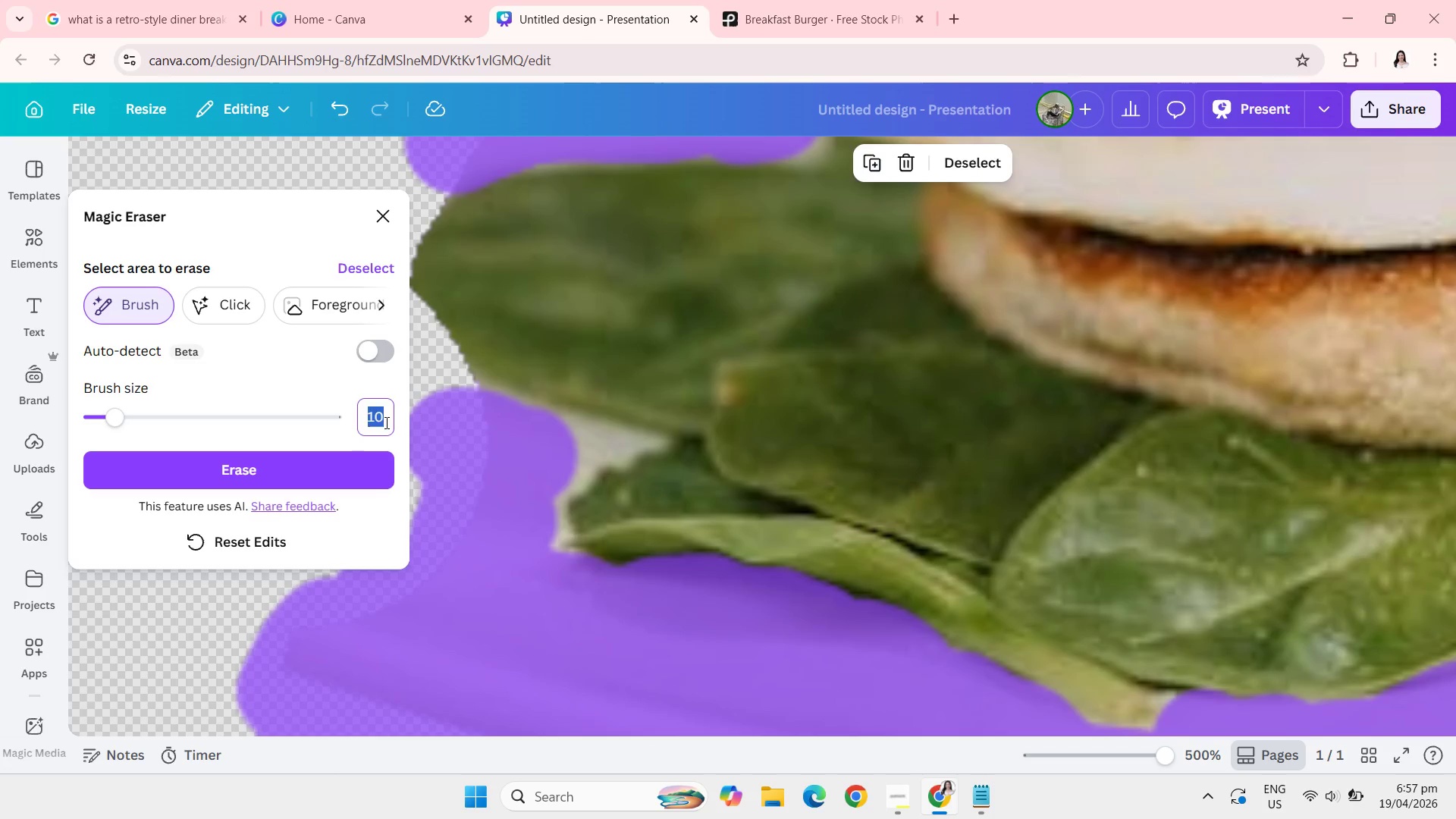 
key(5)
 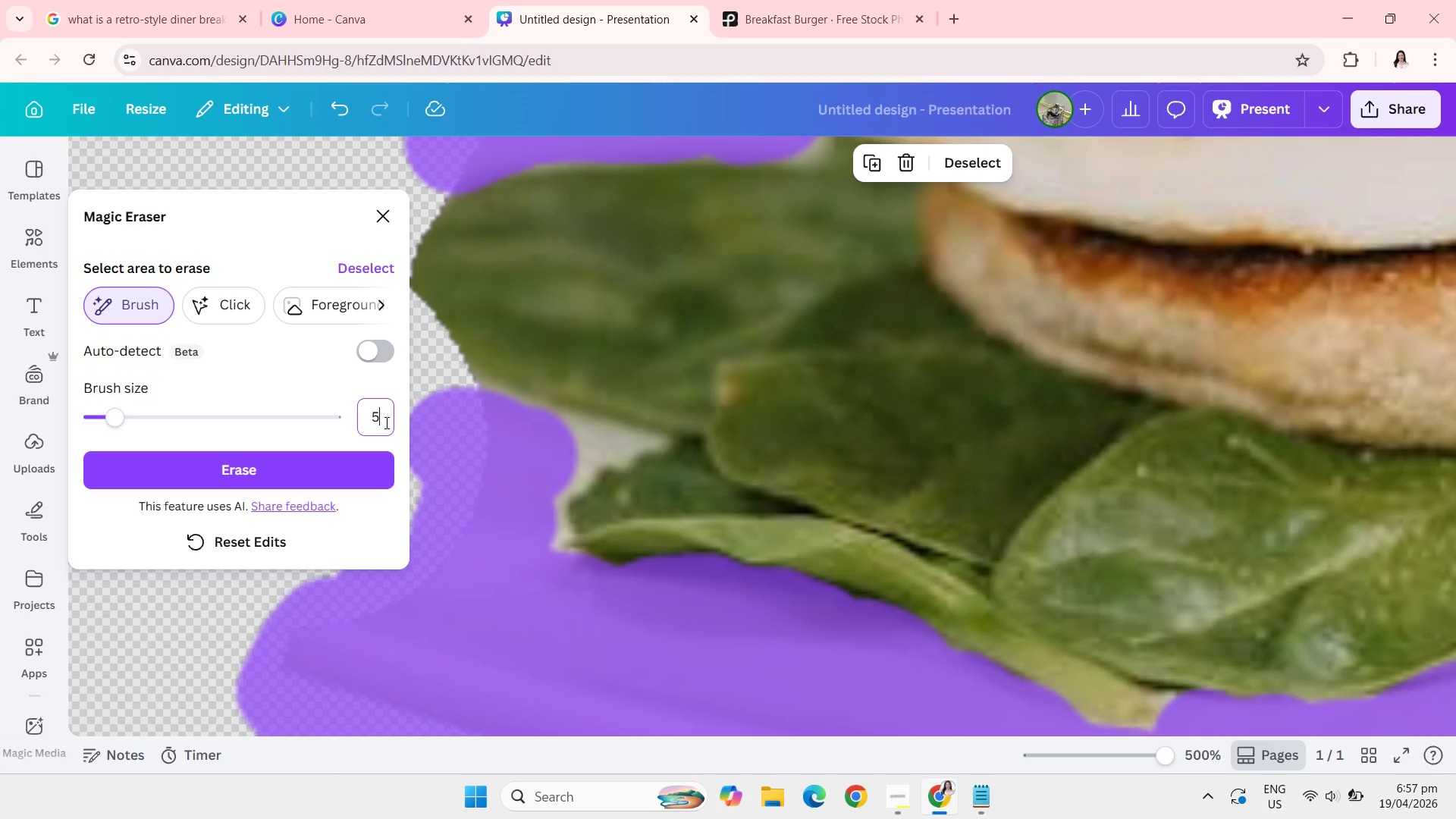 
key(Enter)
 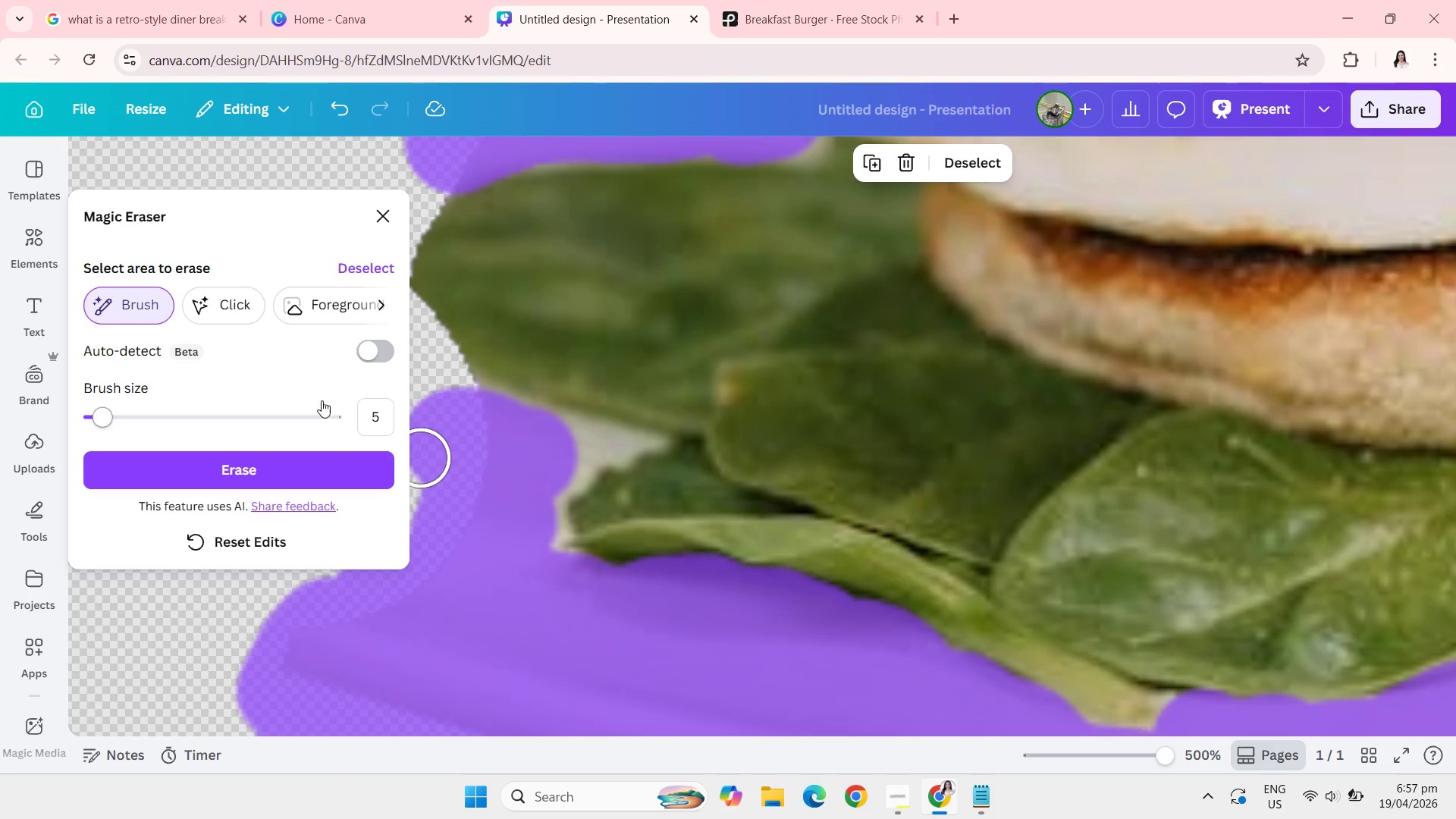 
left_click([372, 419])
 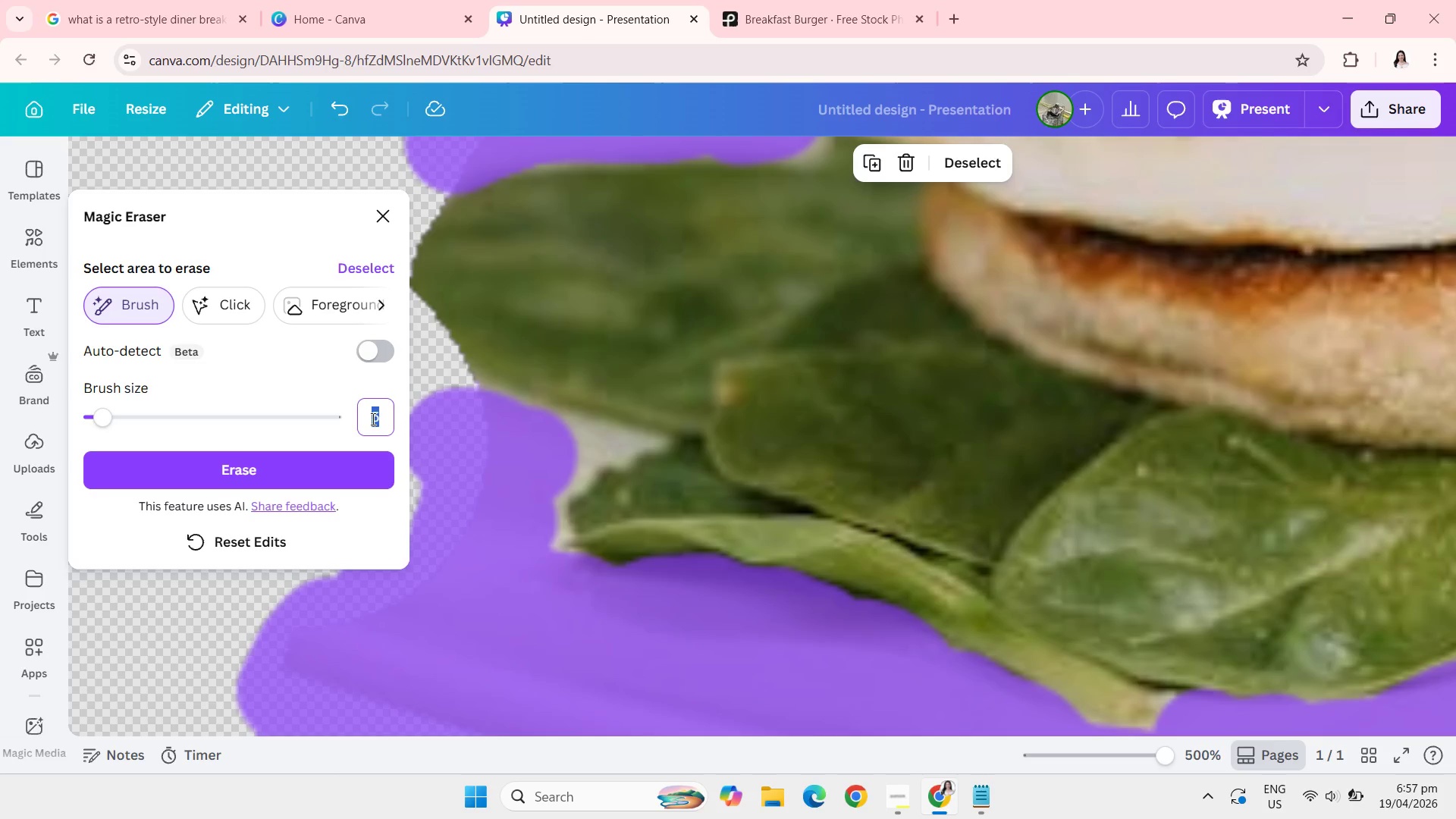 
key(1)
 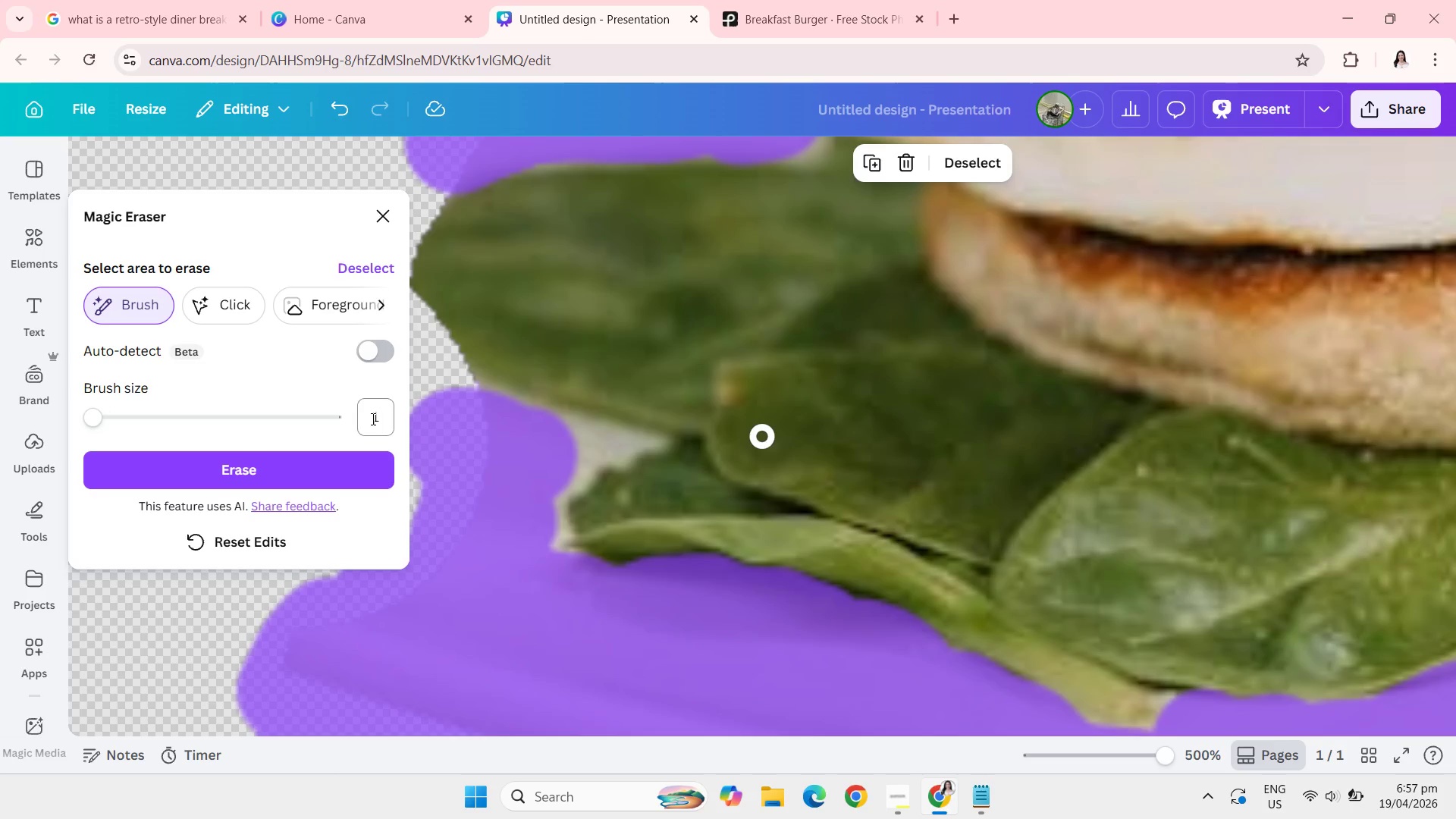 
key(Enter)
 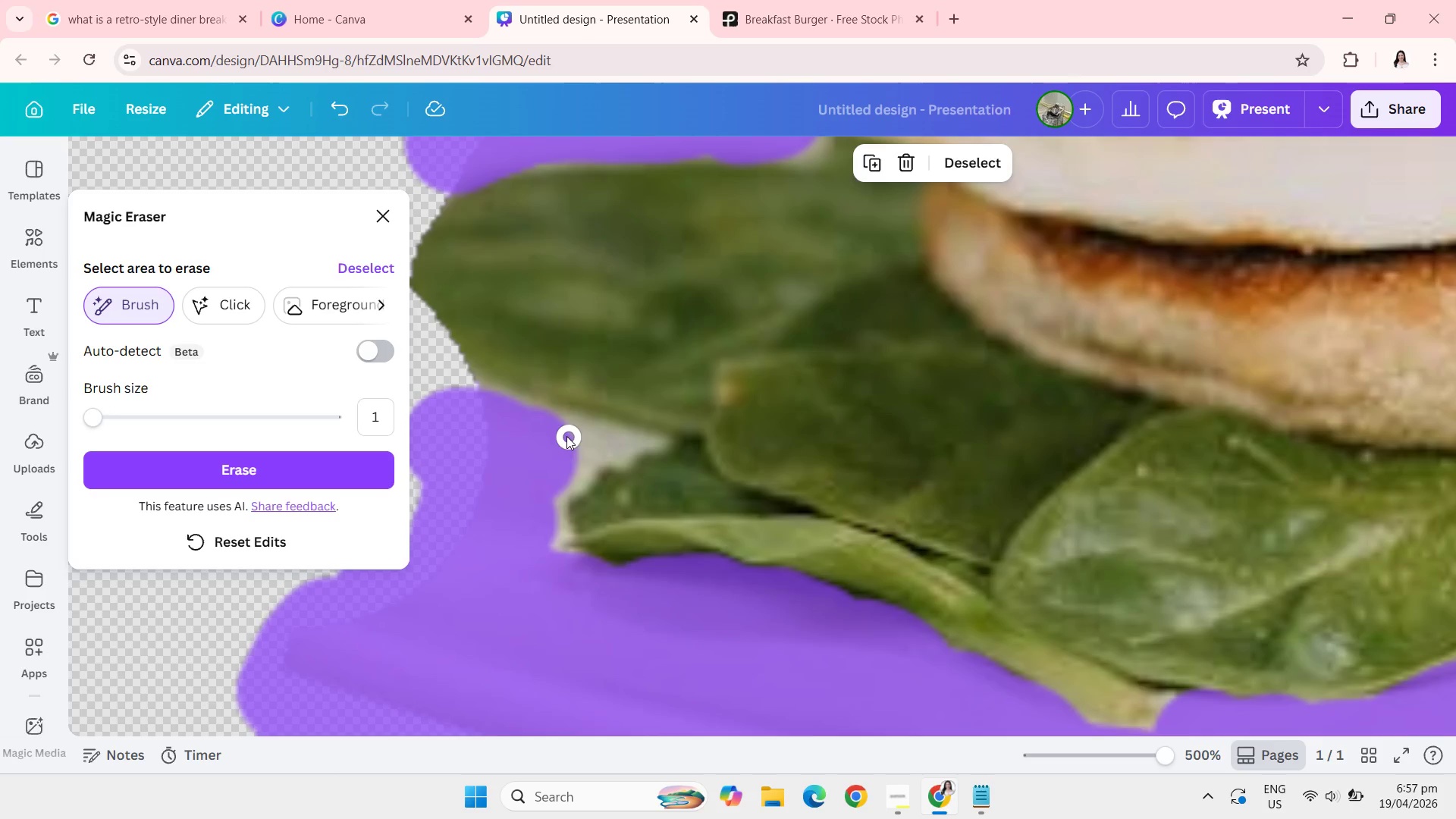 
left_click_drag(start_coordinate=[565, 434], to_coordinate=[620, 574])
 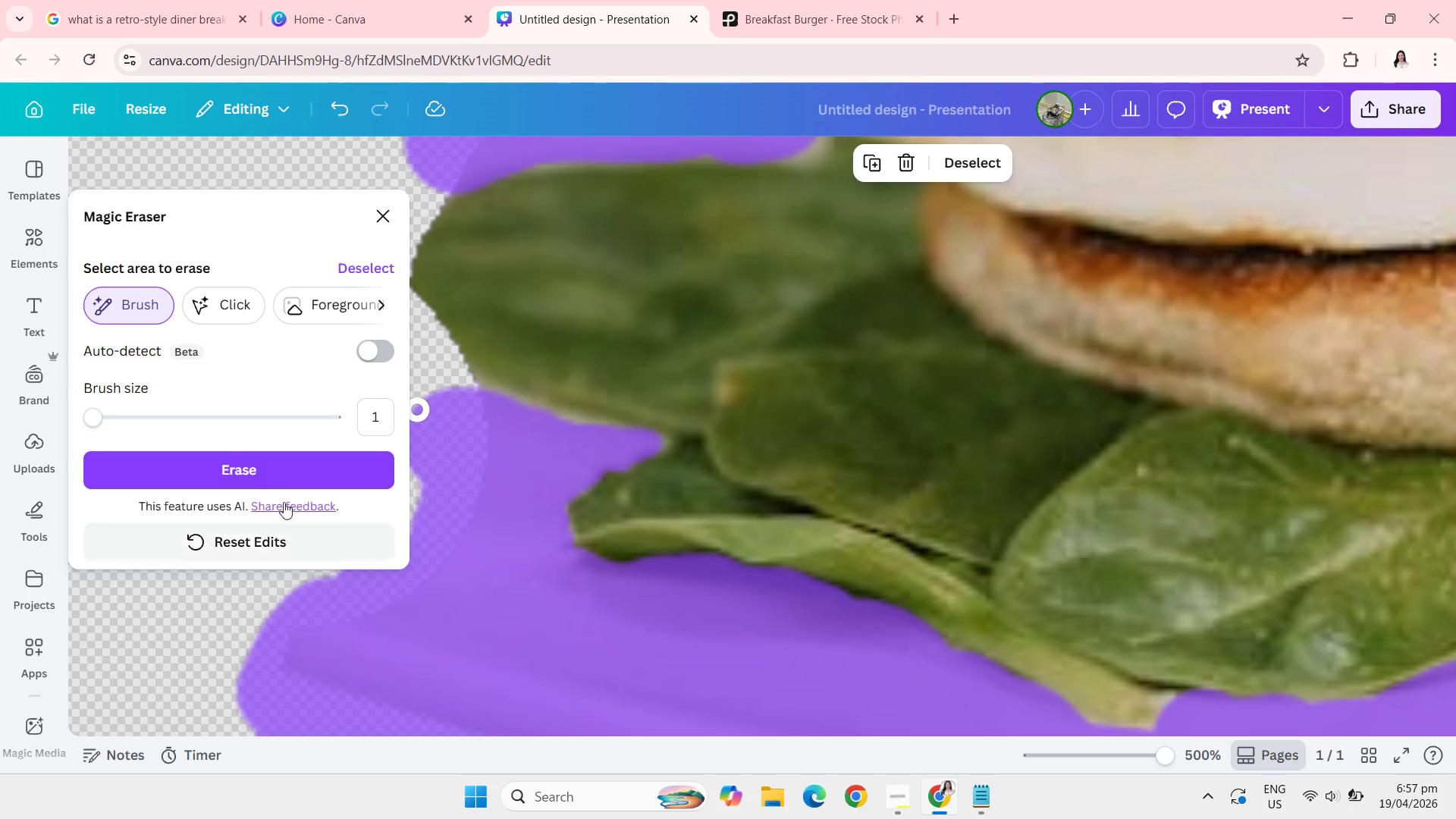 
left_click([303, 479])
 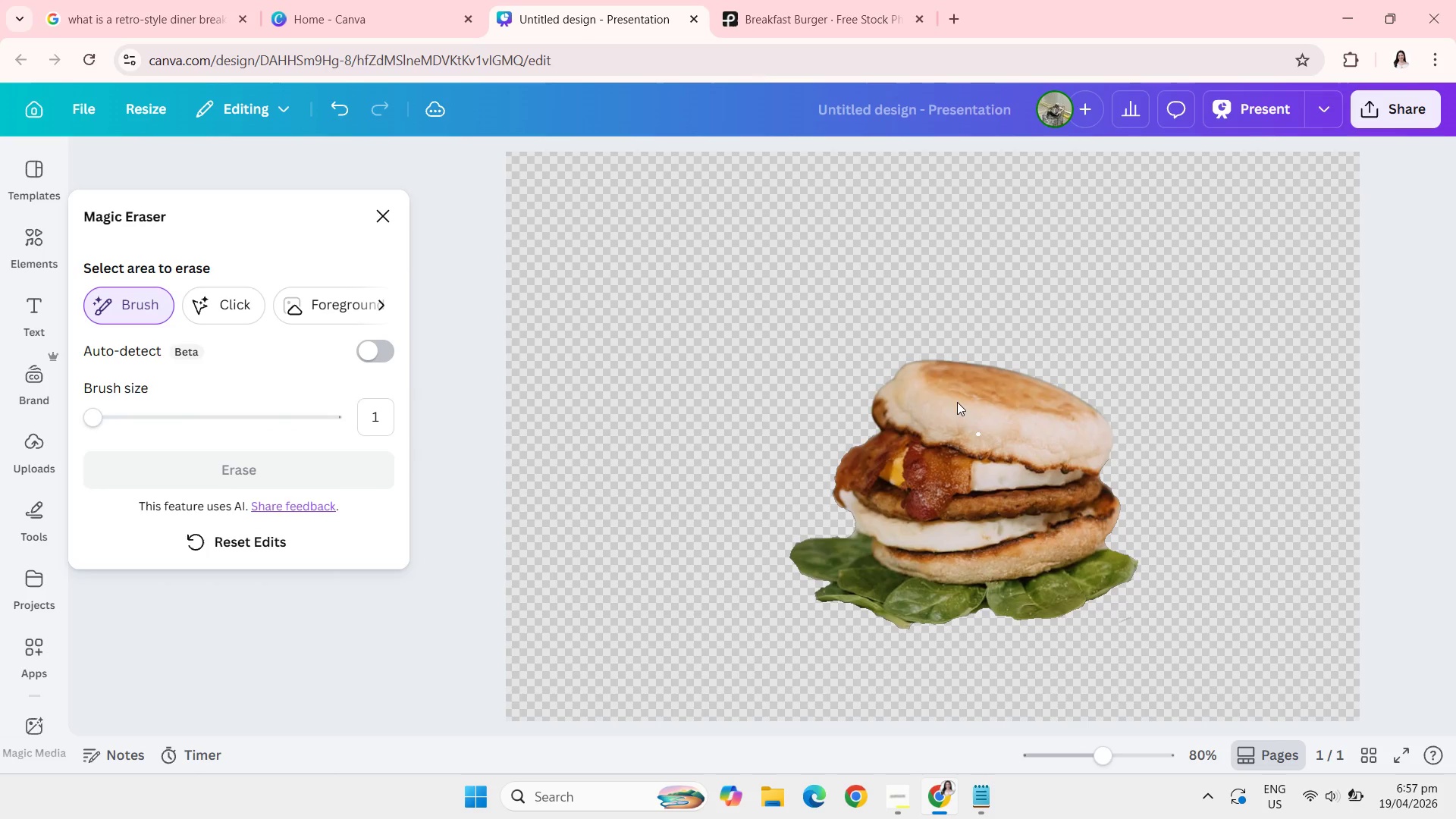 
wait(7.14)
 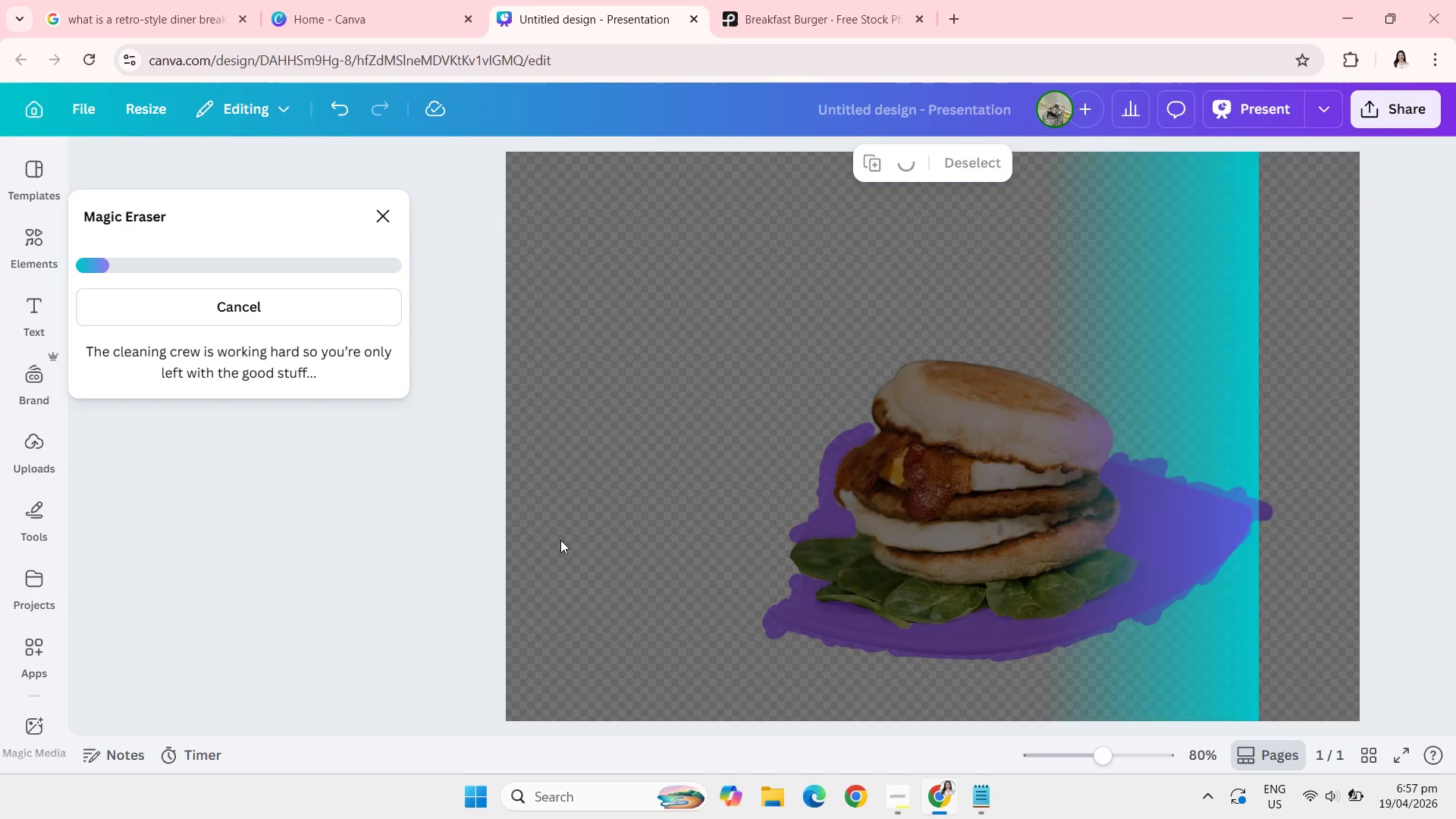 
left_click([387, 224])
 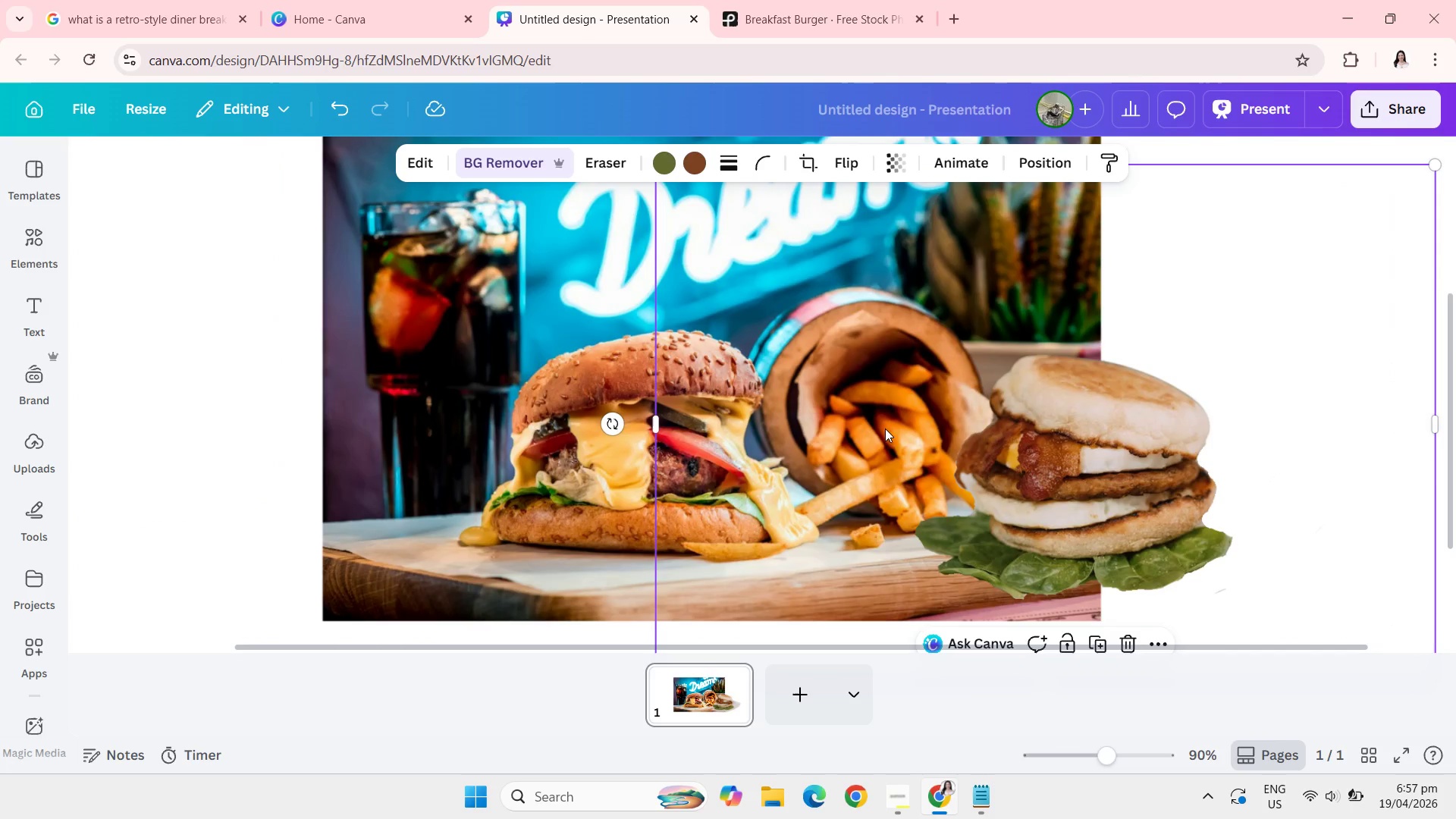 
left_click_drag(start_coordinate=[1070, 472], to_coordinate=[836, 350])
 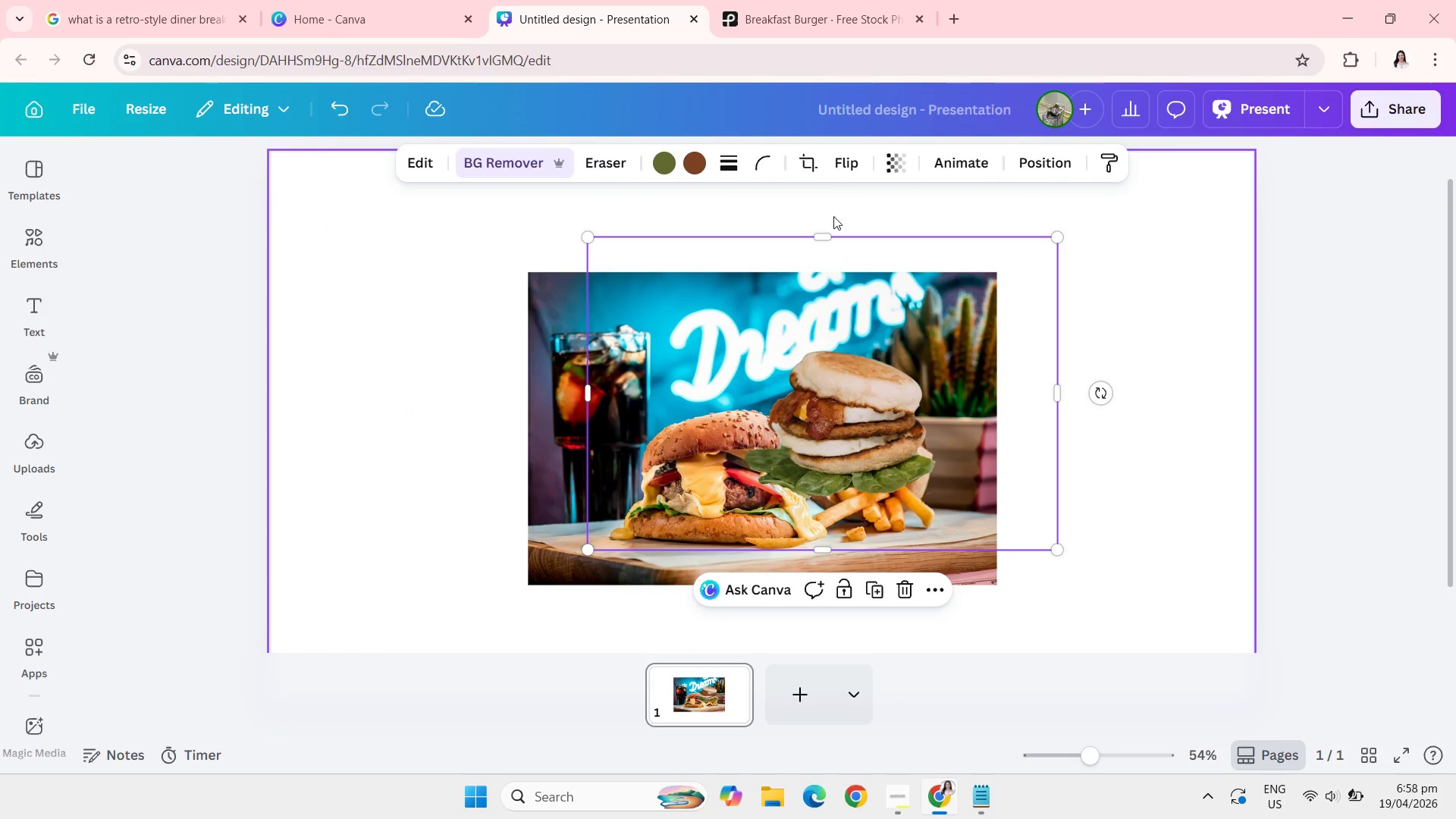 
left_click_drag(start_coordinate=[824, 236], to_coordinate=[838, 347])
 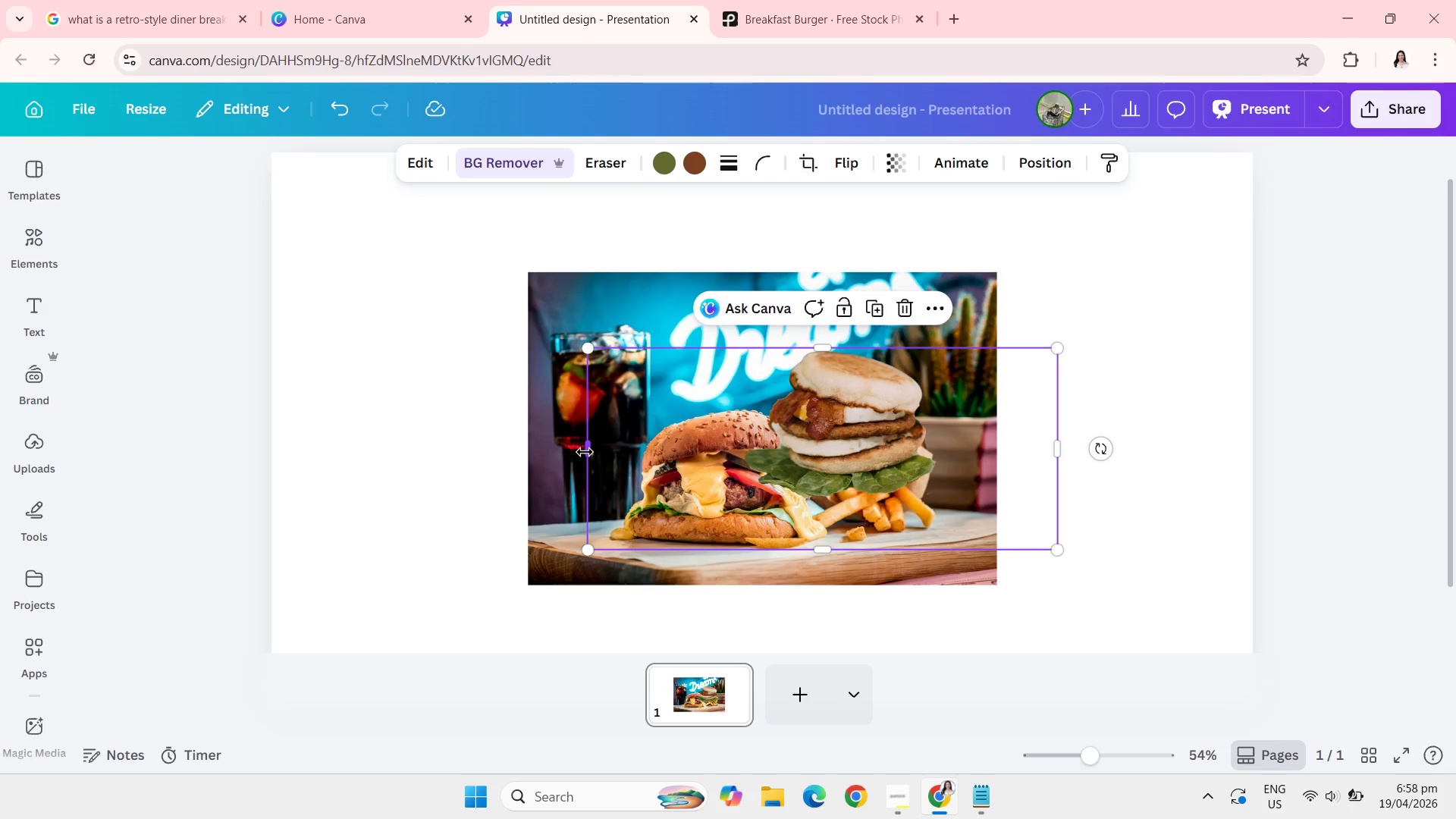 
left_click_drag(start_coordinate=[585, 452], to_coordinate=[734, 447])
 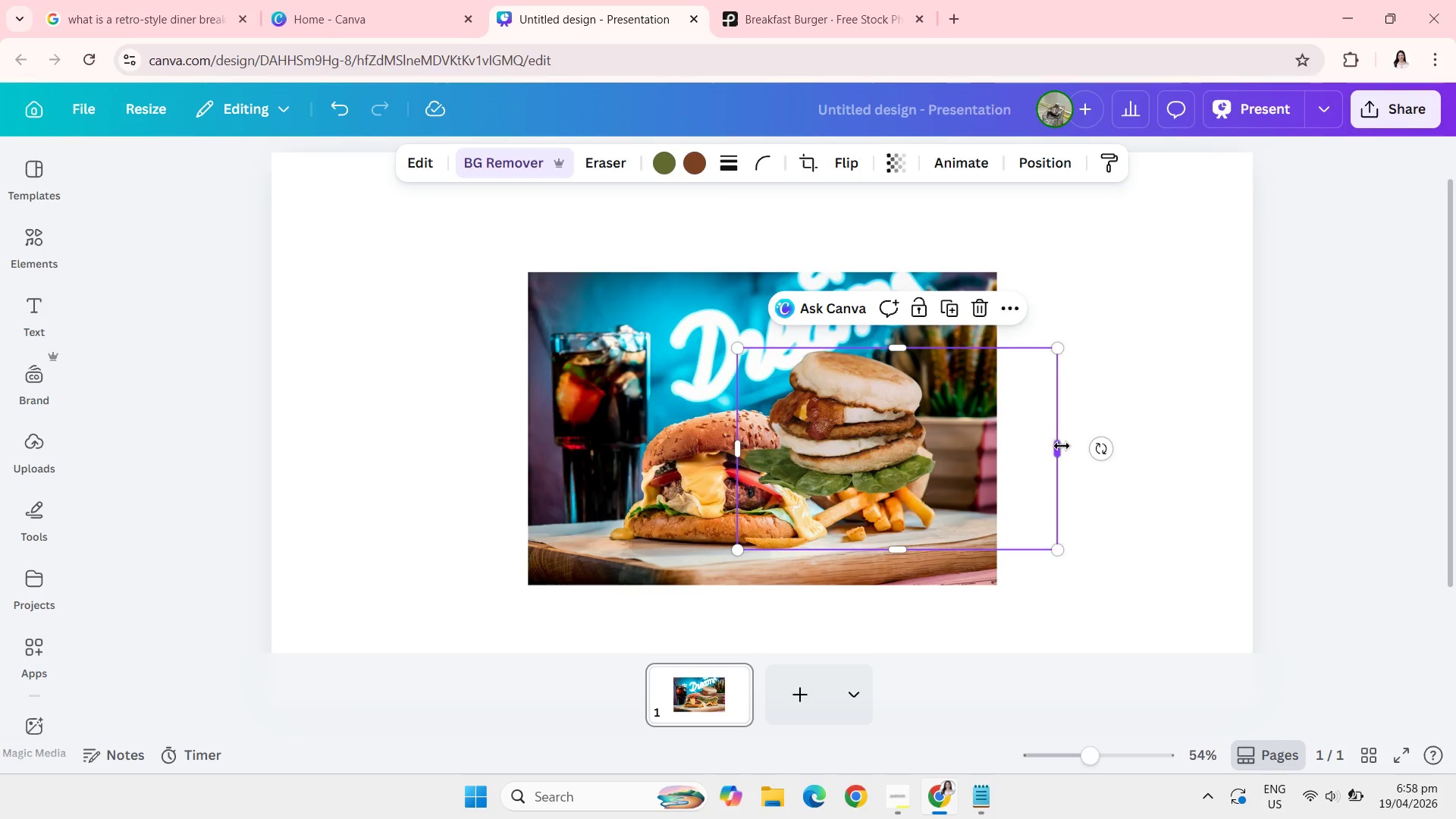 
left_click_drag(start_coordinate=[1062, 446], to_coordinate=[946, 446])
 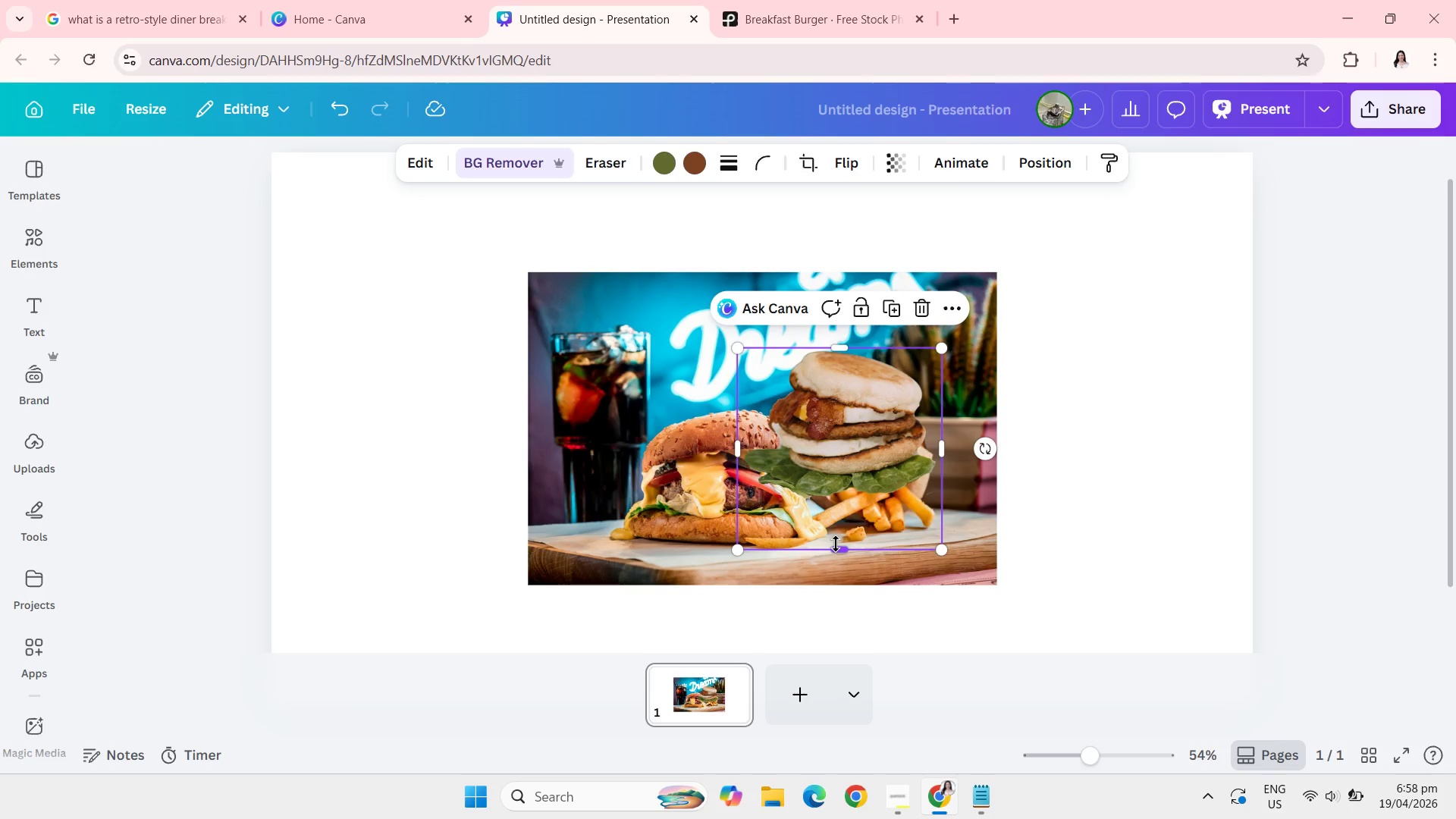 
left_click_drag(start_coordinate=[836, 544], to_coordinate=[844, 491])
 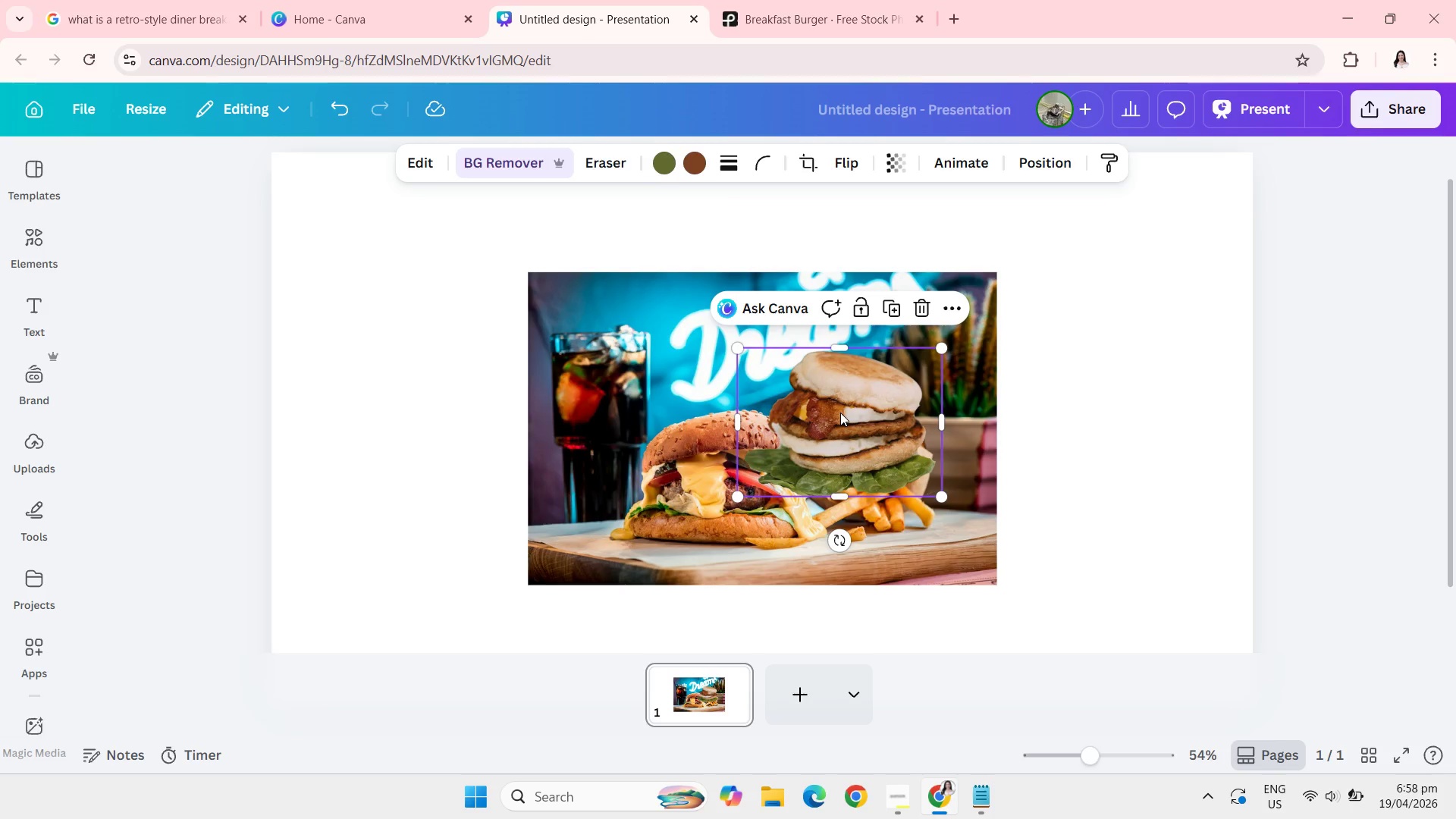 
left_click_drag(start_coordinate=[840, 413], to_coordinate=[599, 300])
 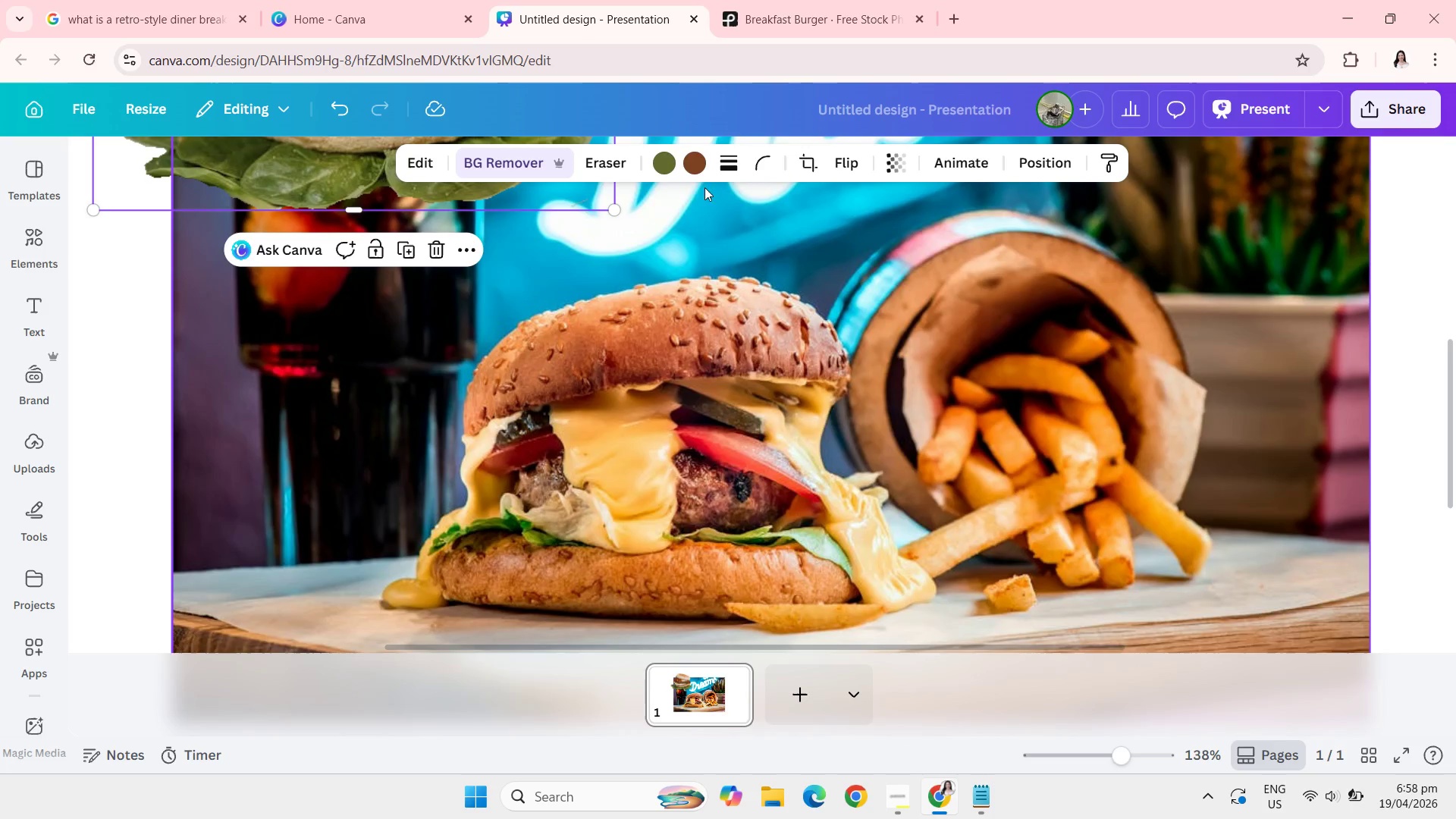 
left_click([673, 431])
 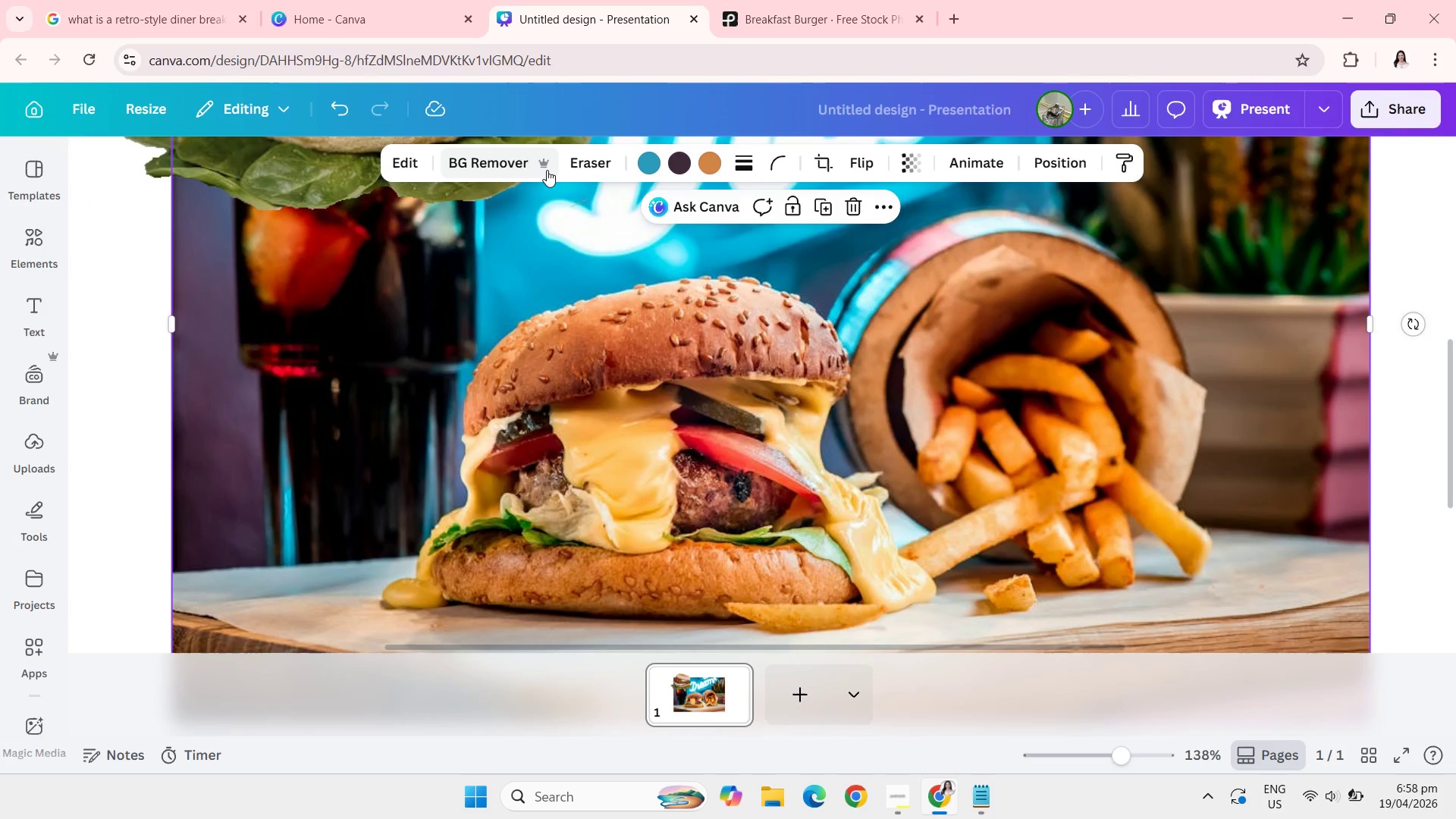 
left_click([582, 171])
 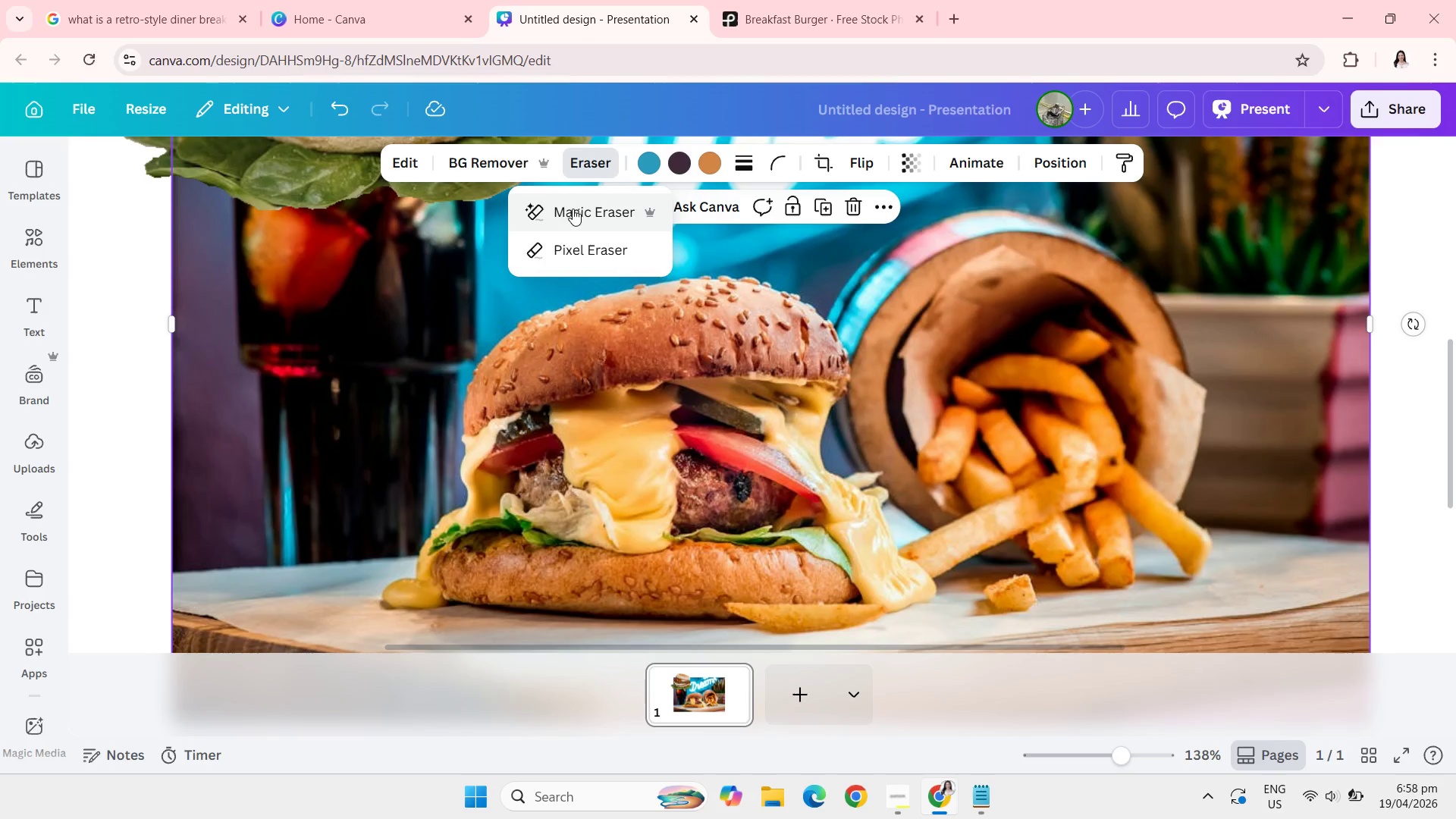 
left_click([576, 209])
 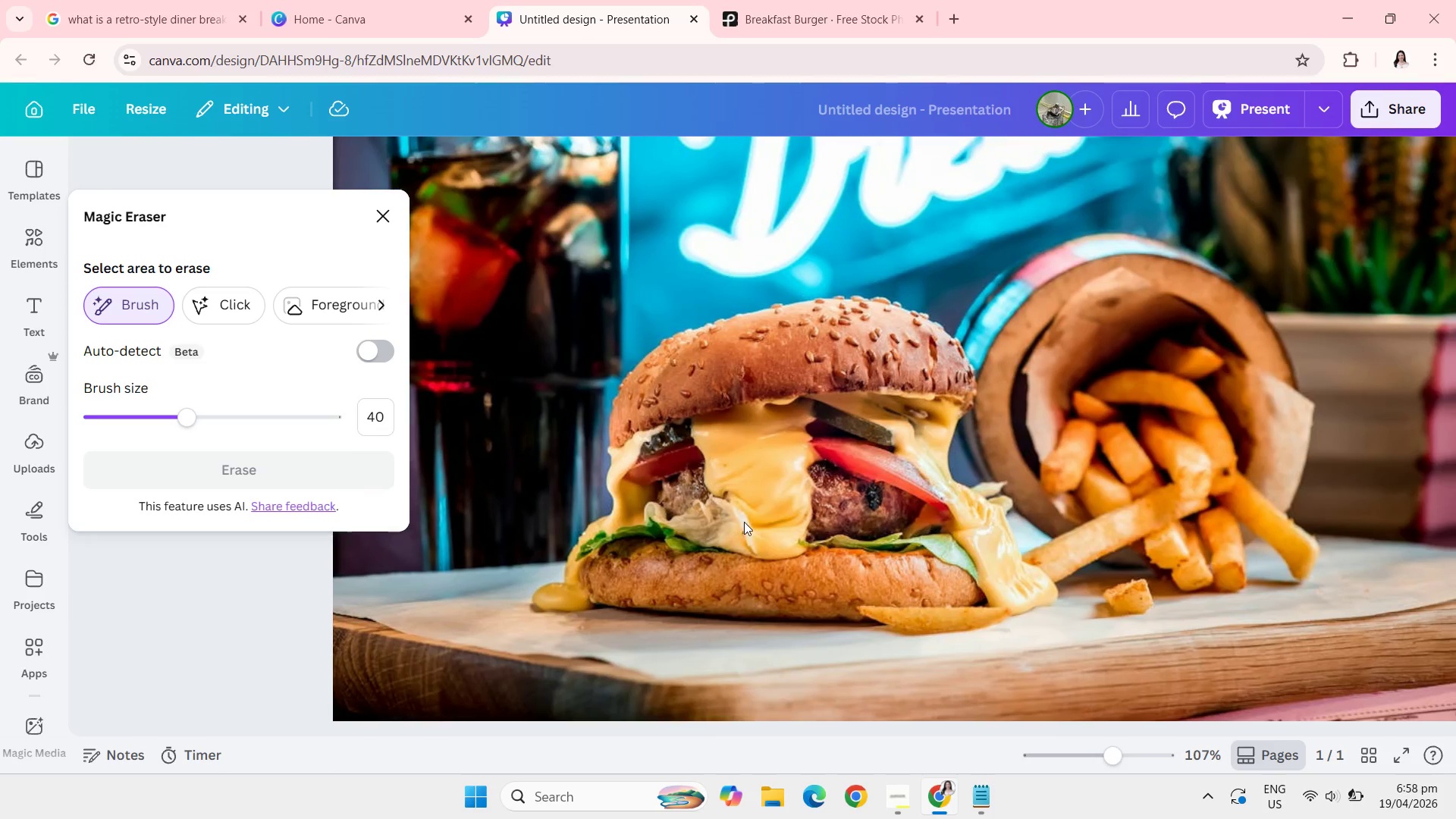 
left_click([861, 418])
 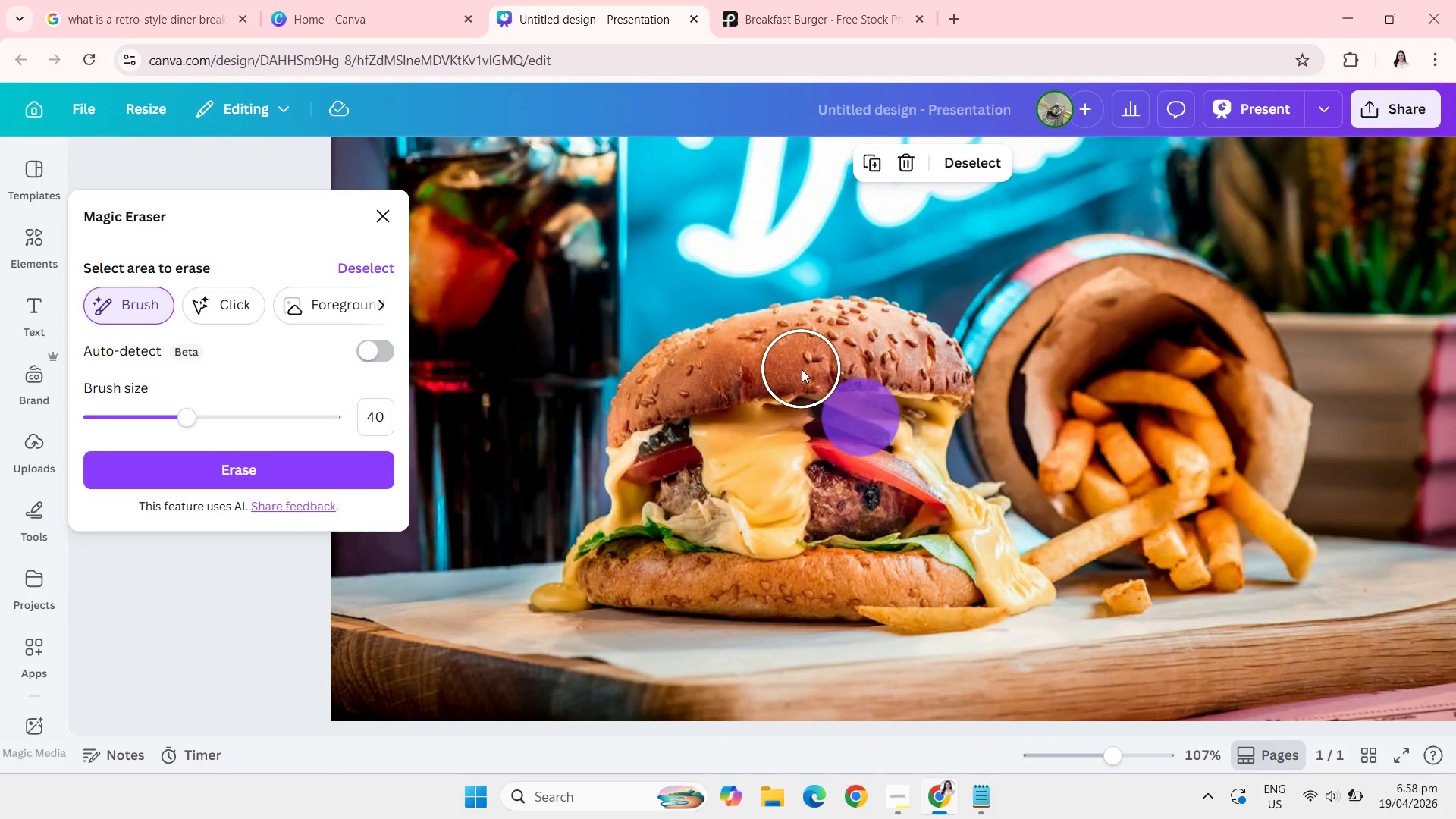 
left_click_drag(start_coordinate=[822, 349], to_coordinate=[586, 576])
 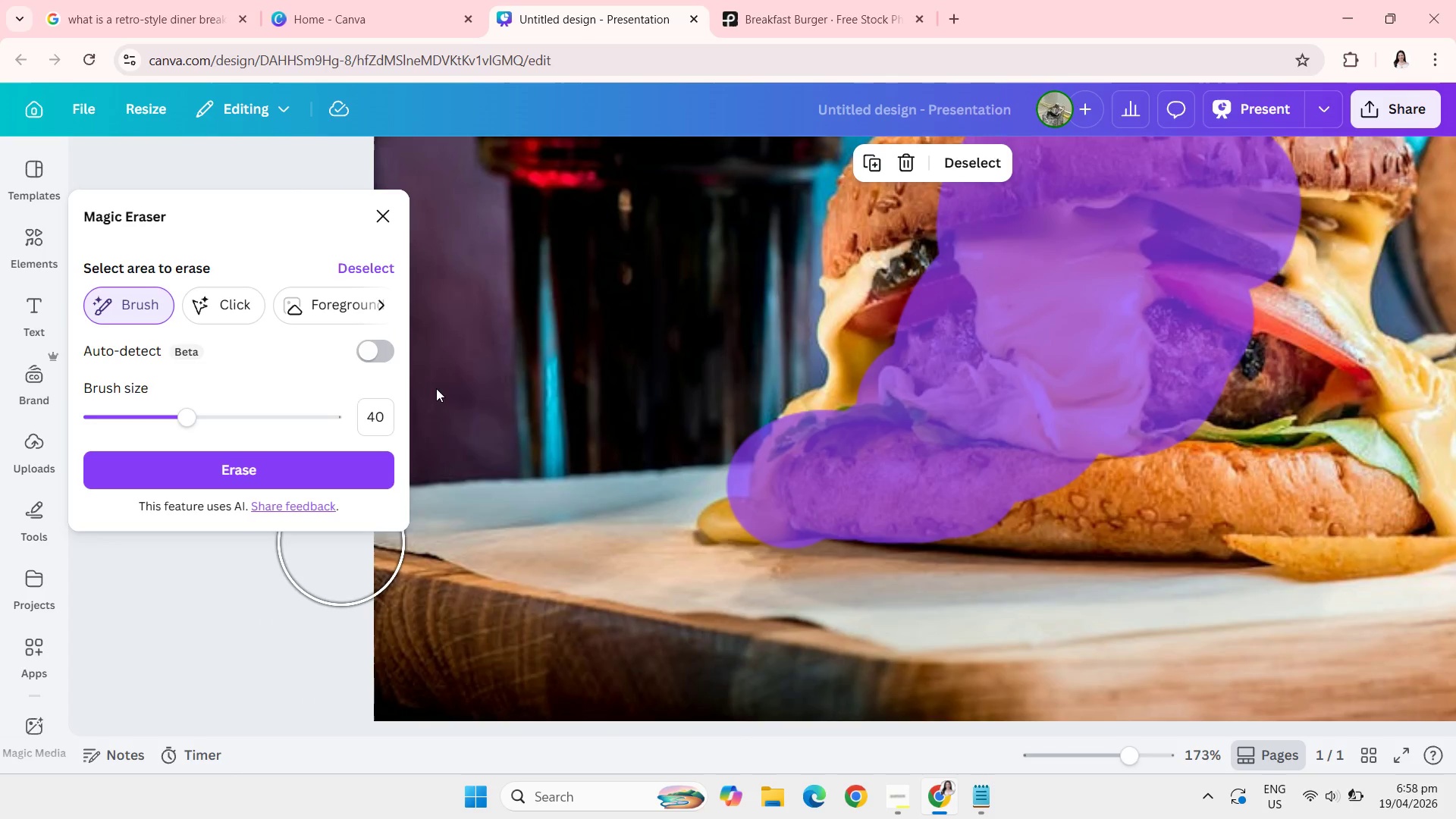 
left_click([325, 466])
 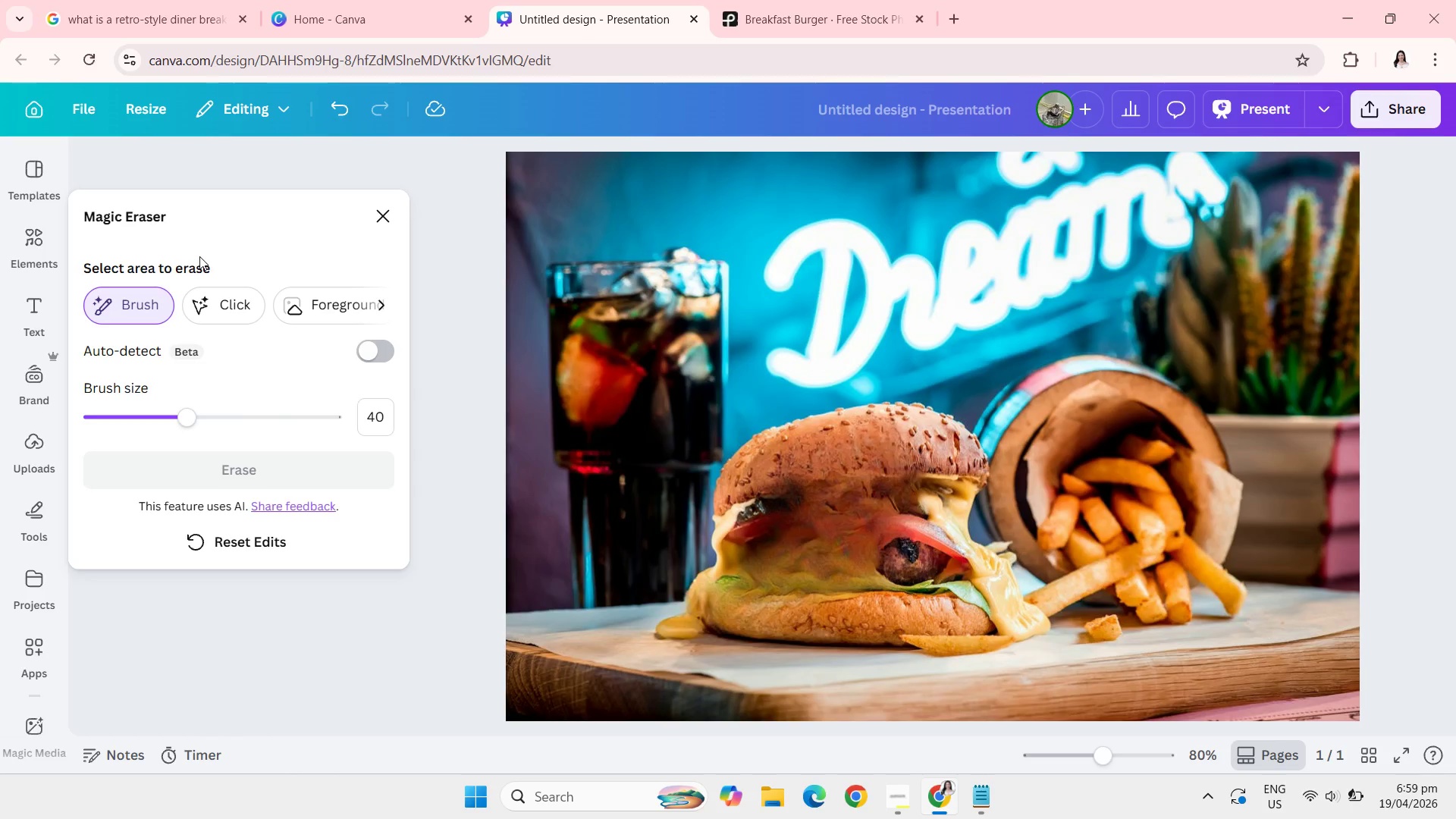 
wait(26.84)
 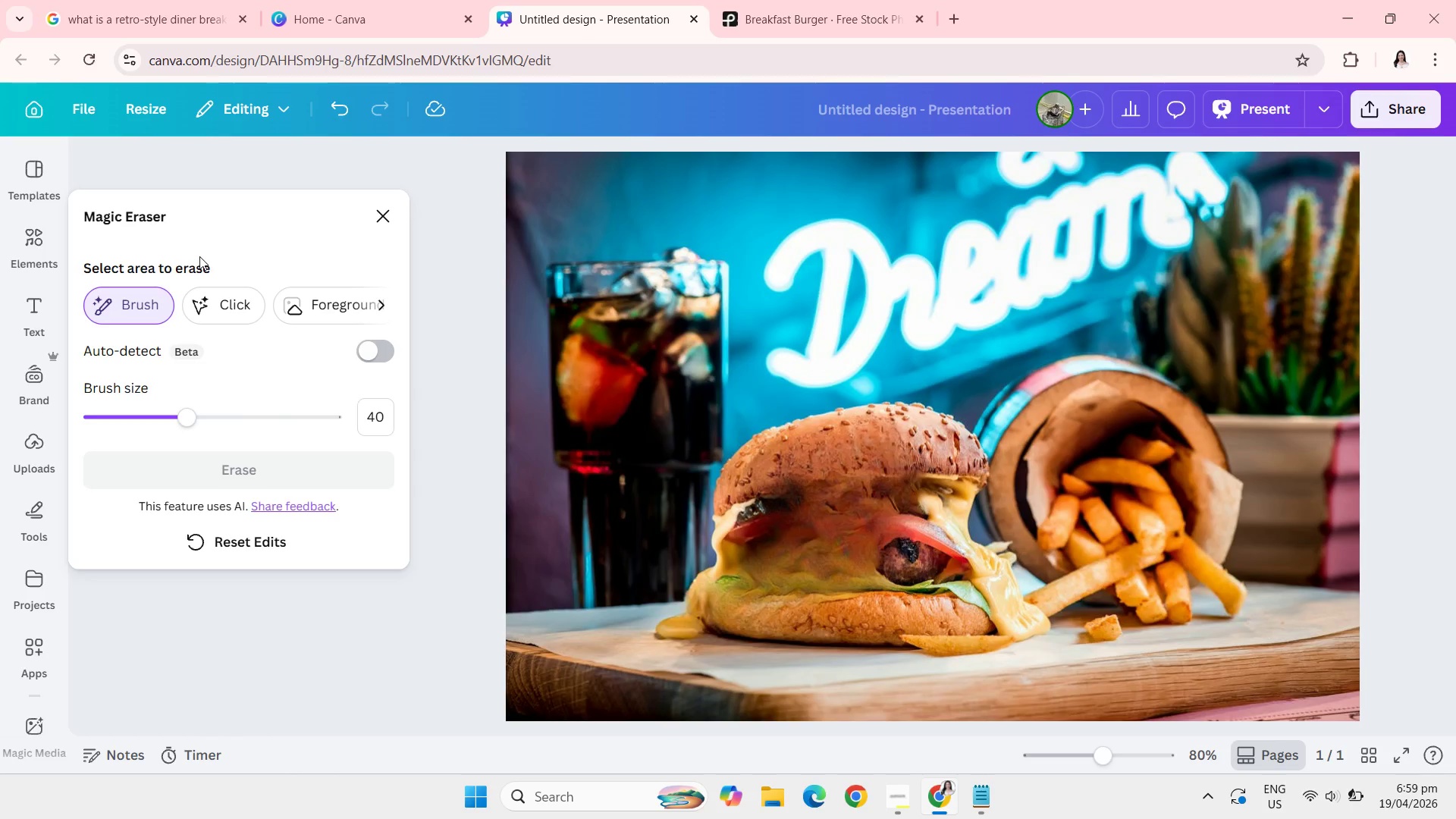 
left_click([904, 524])
 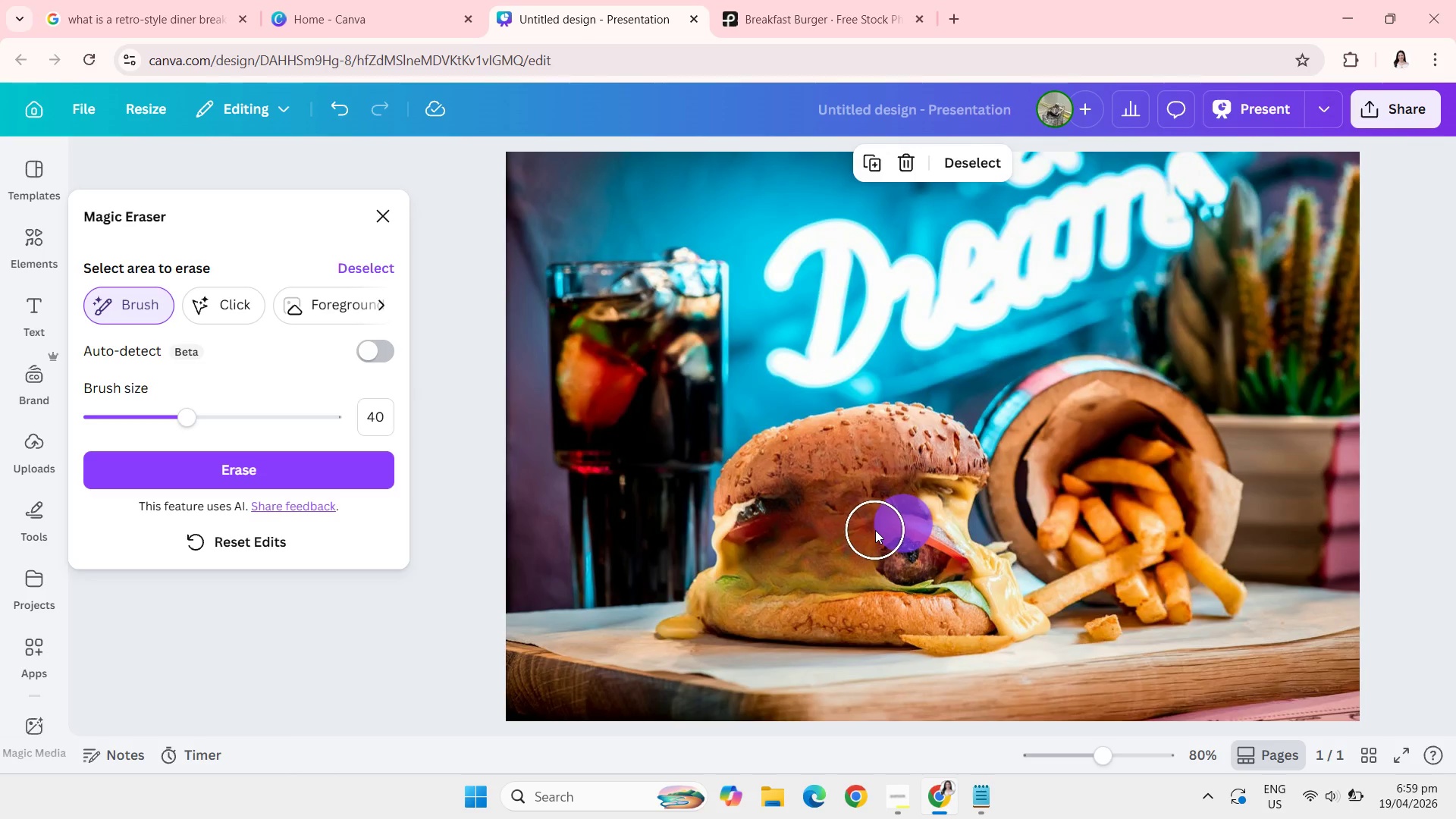 
double_click([875, 530])
 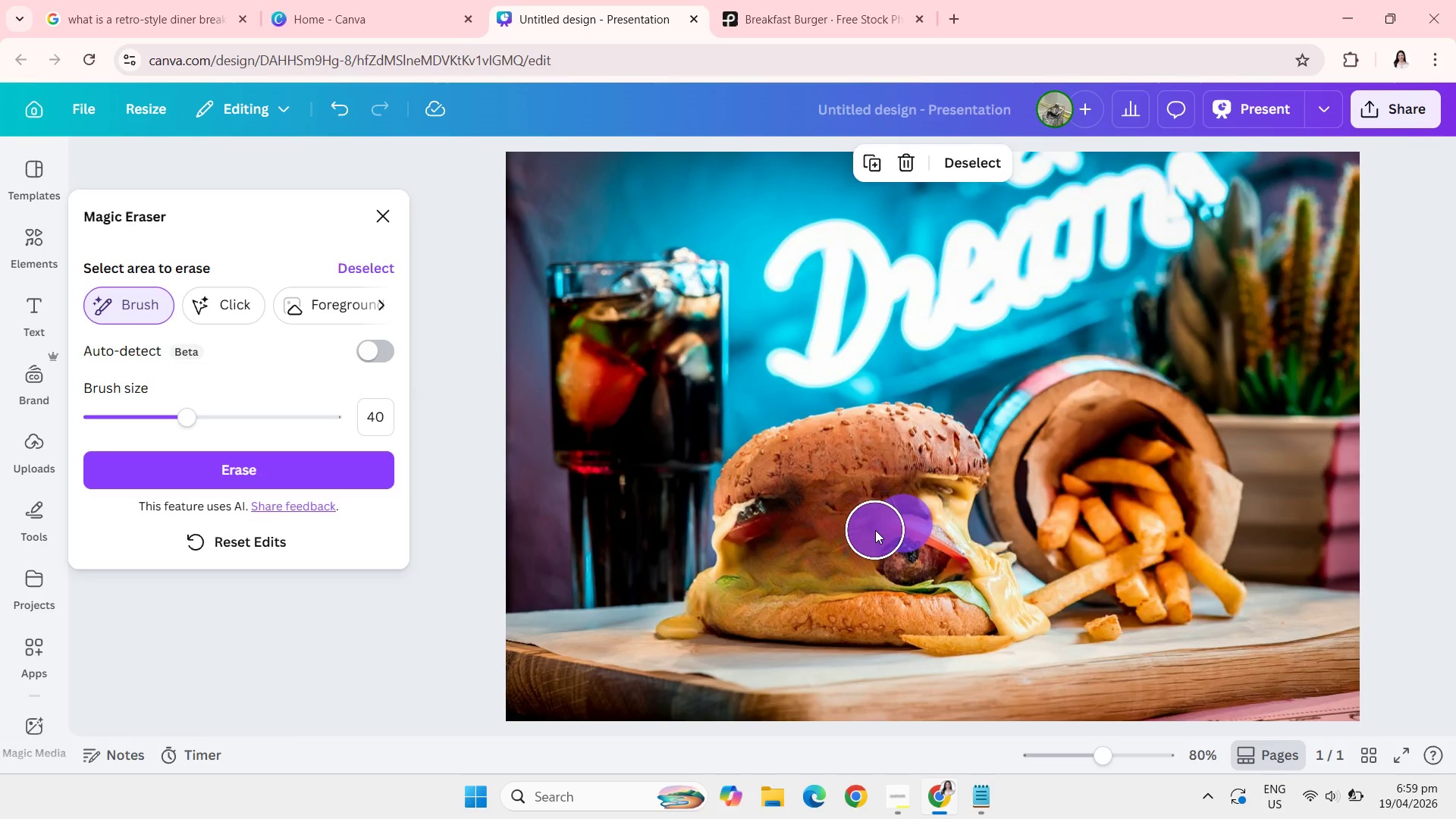 
triple_click([875, 530])
 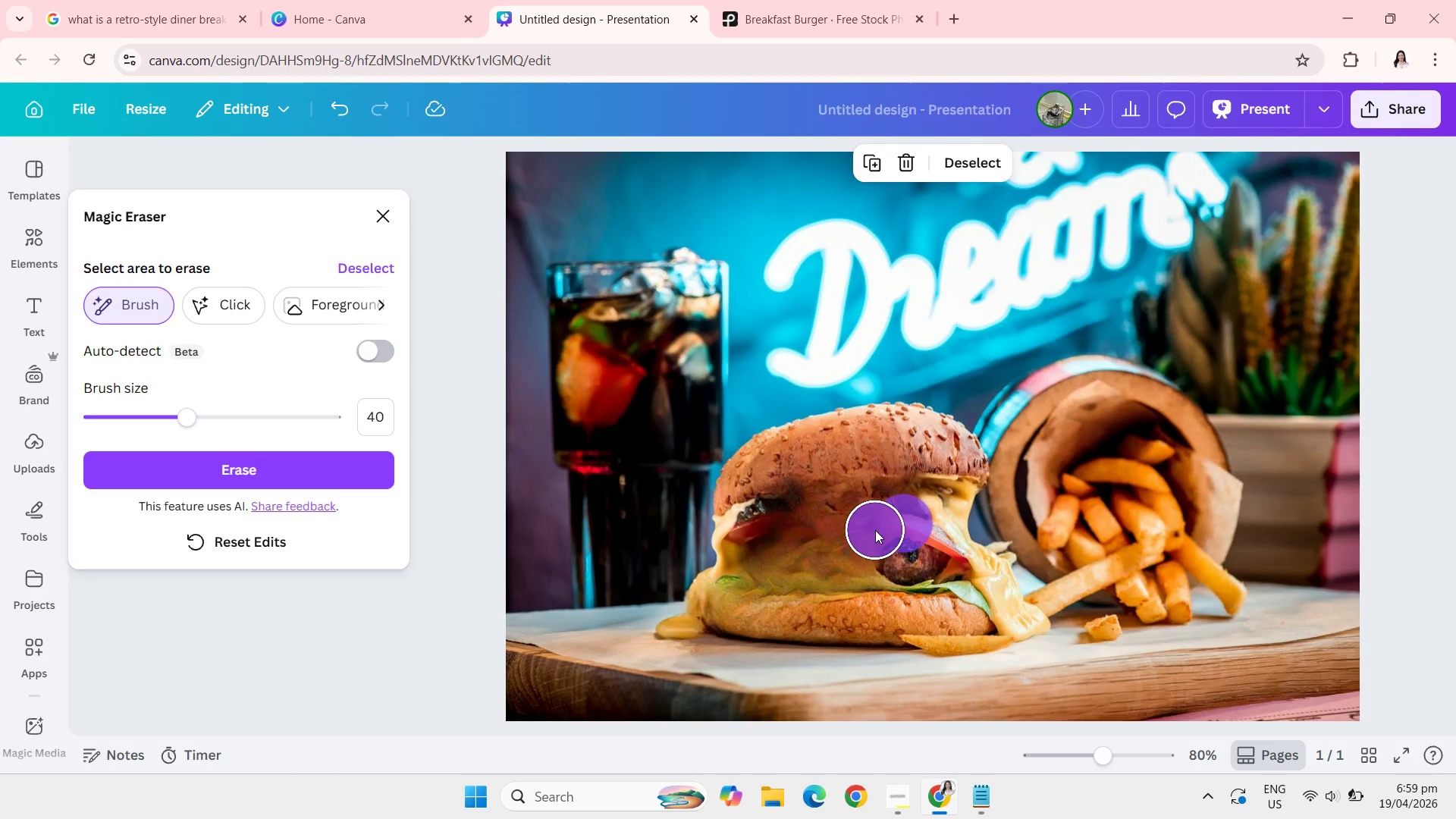 
triple_click([875, 530])
 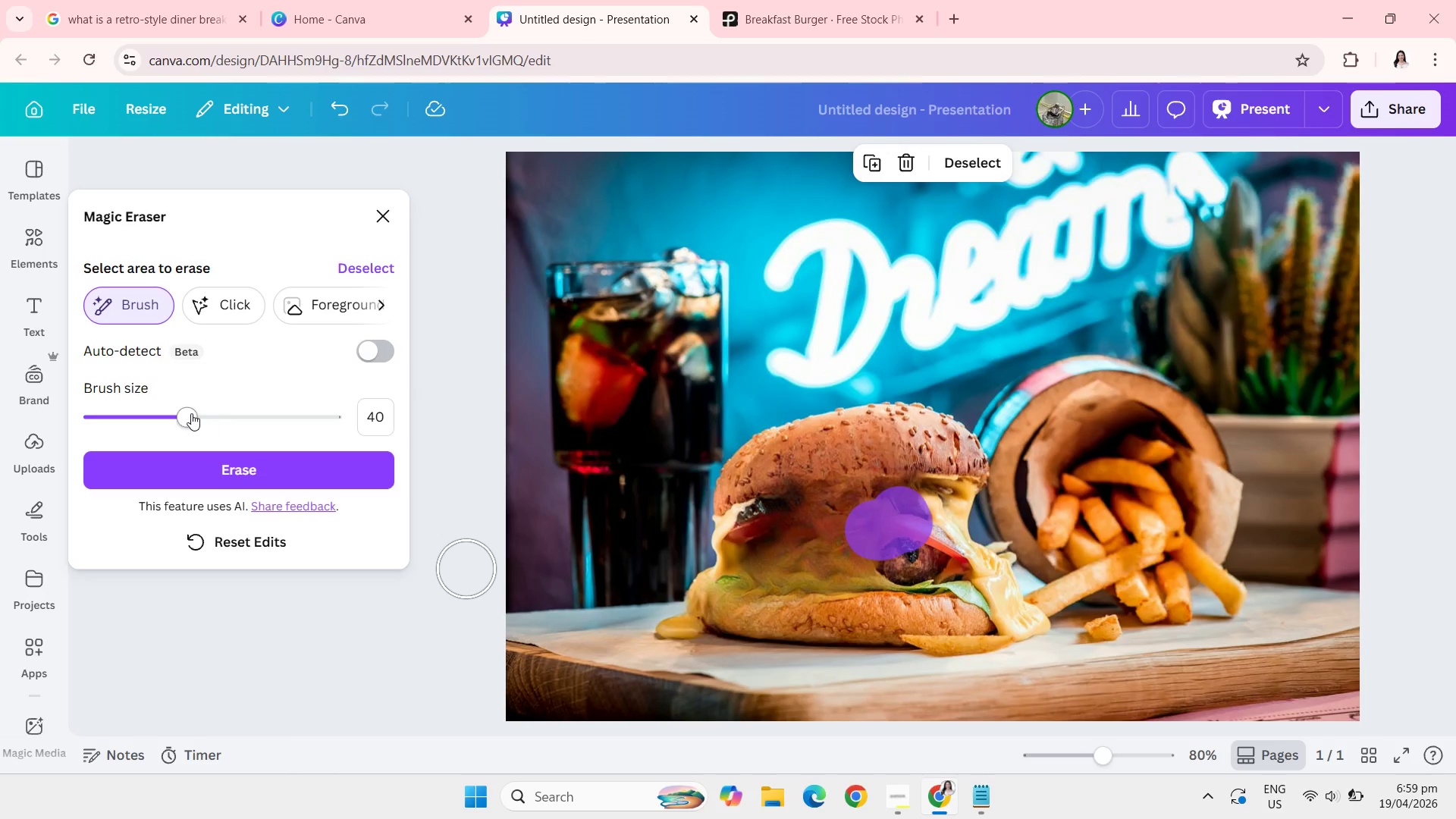 
left_click_drag(start_coordinate=[187, 413], to_coordinate=[295, 432])
 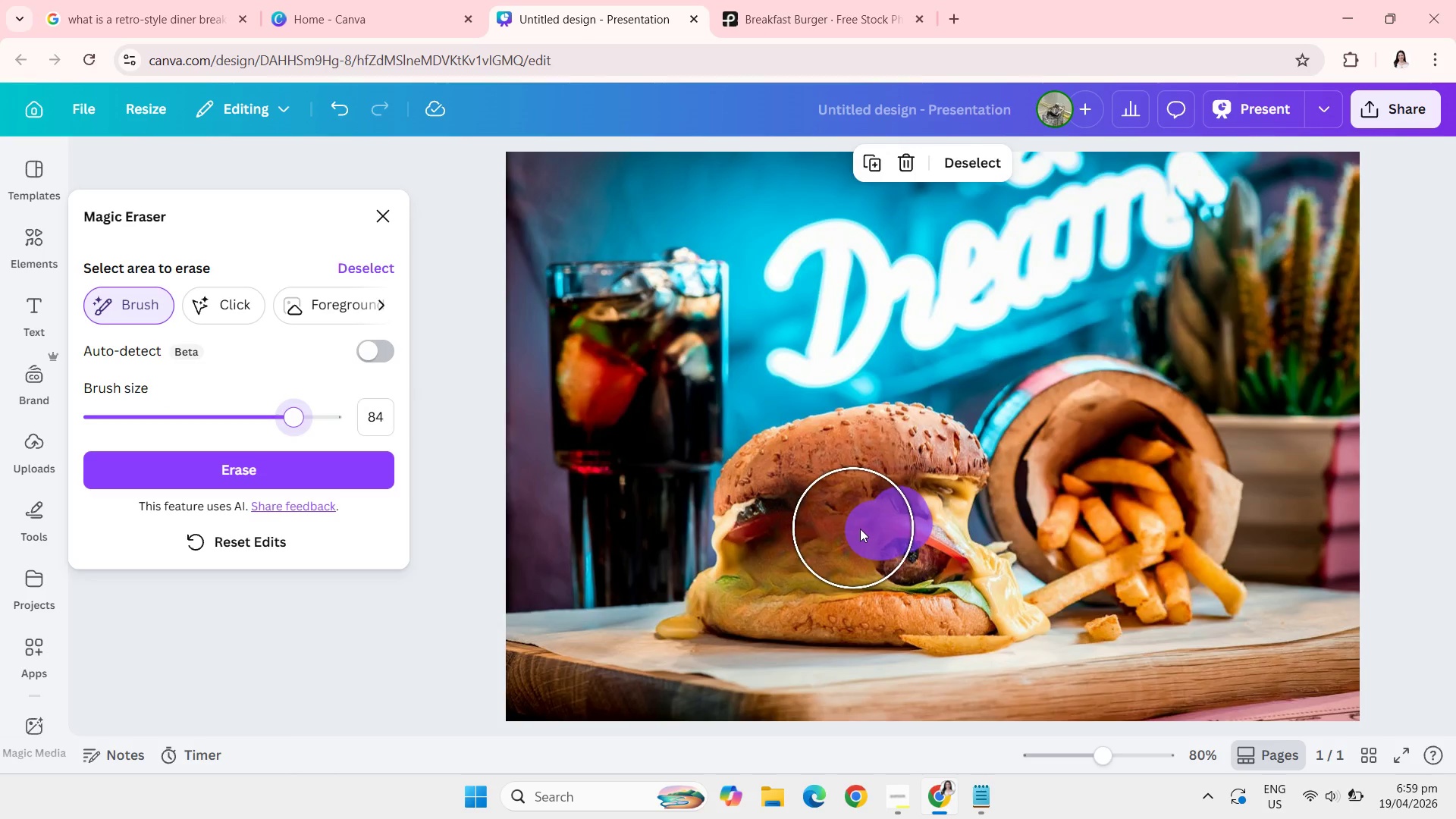 
left_click([860, 529])
 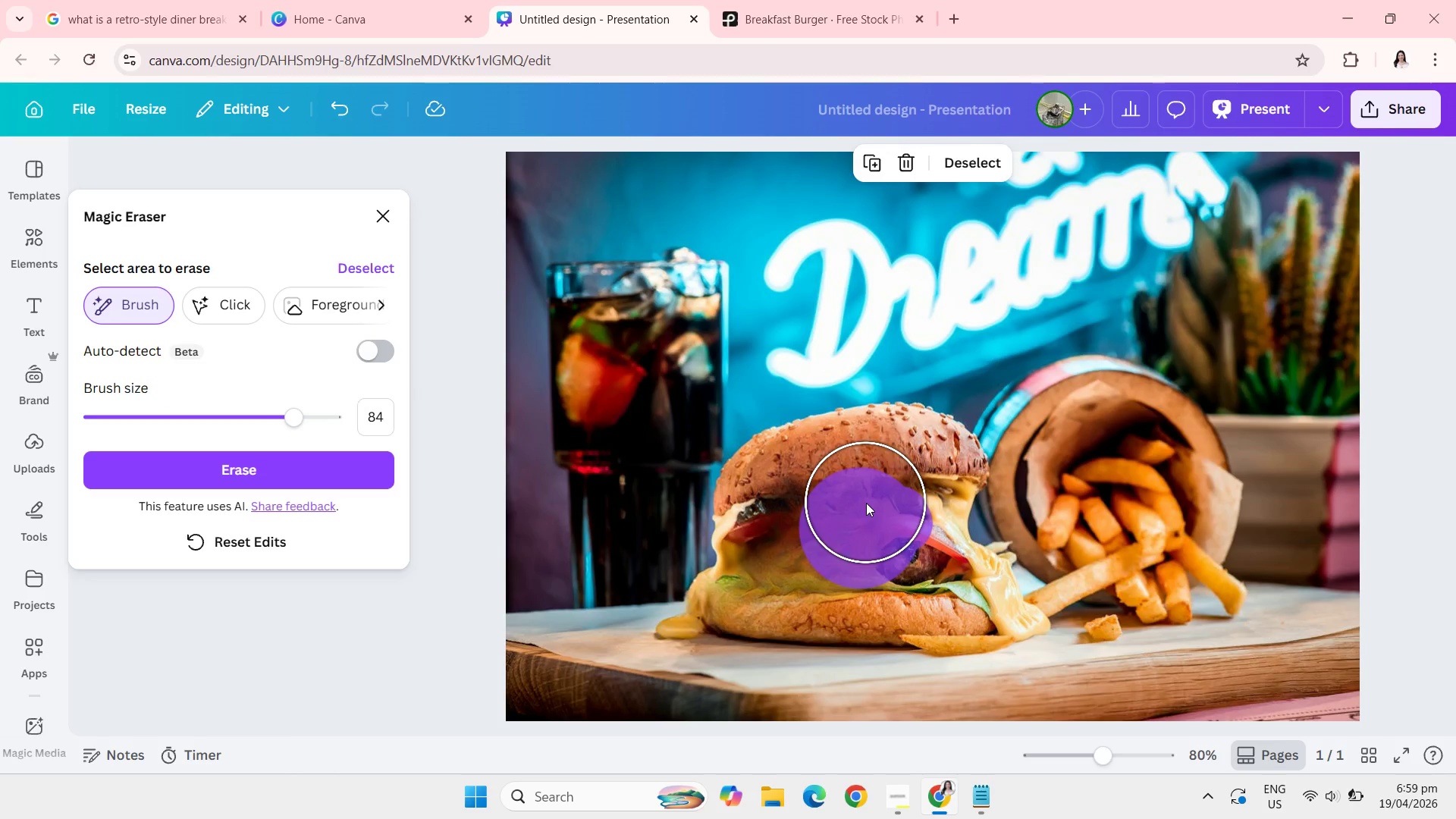 
left_click_drag(start_coordinate=[833, 503], to_coordinate=[899, 551])
 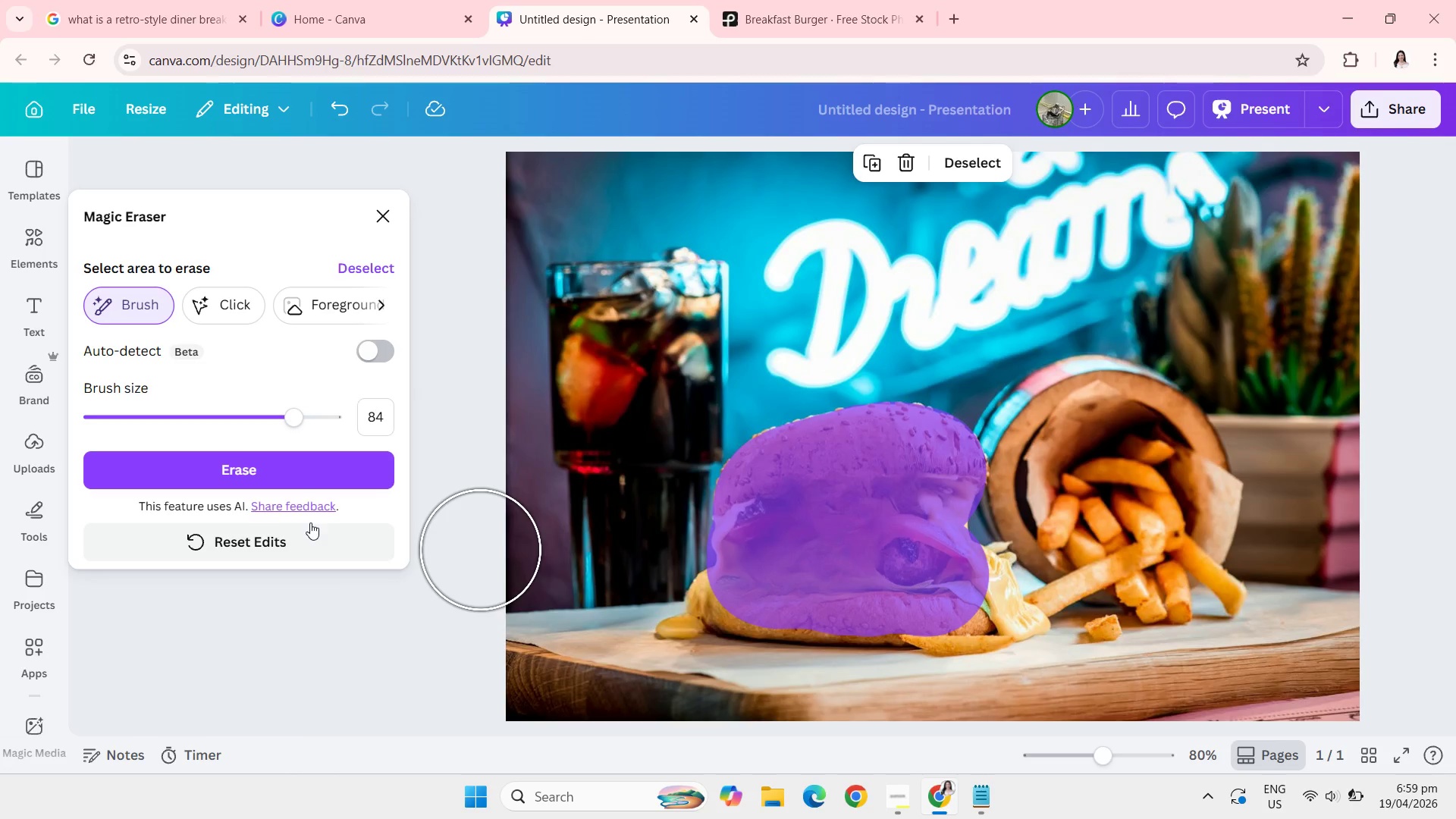 
left_click_drag(start_coordinate=[292, 416], to_coordinate=[102, 410])
 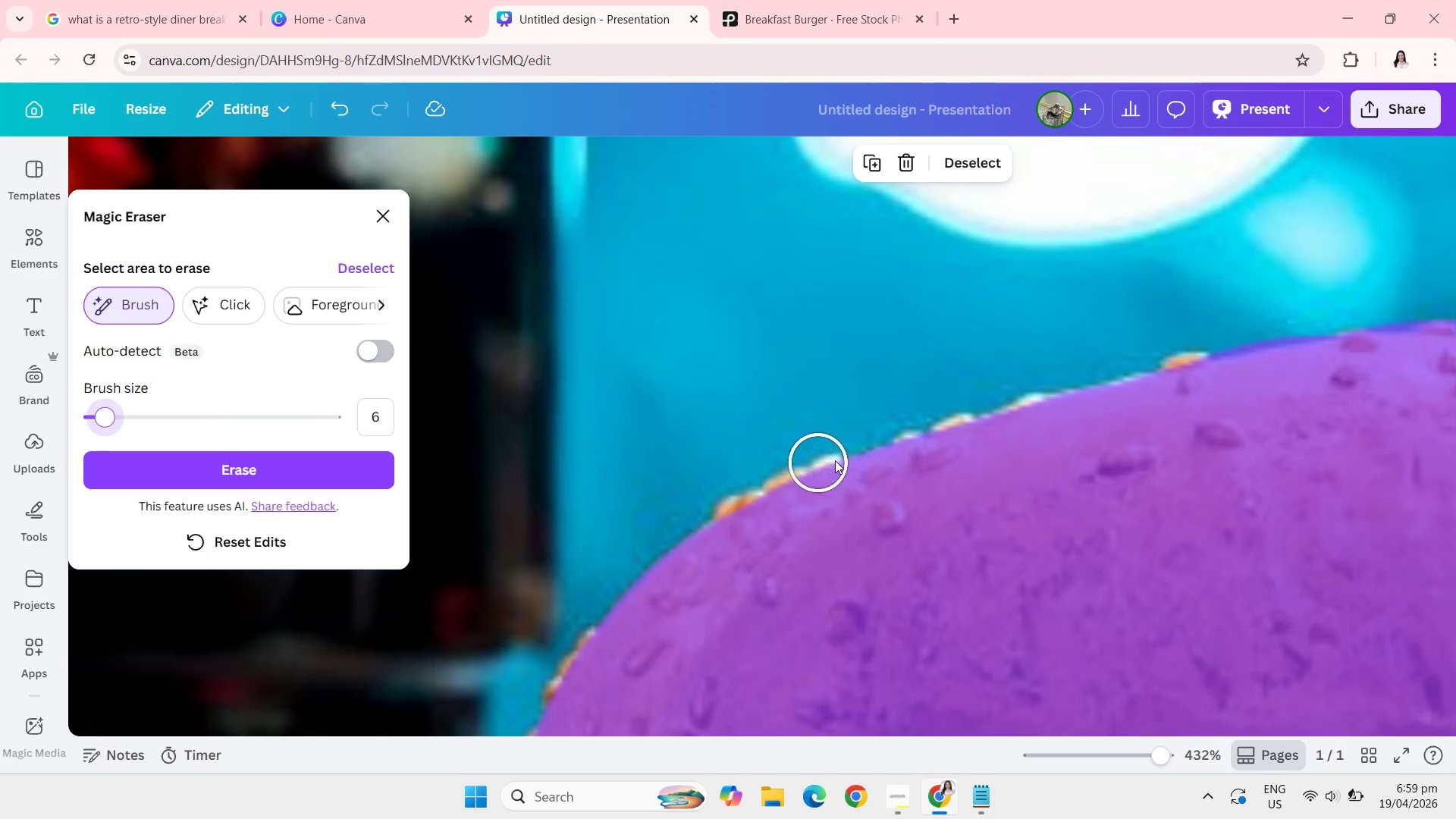 
left_click([837, 481])
 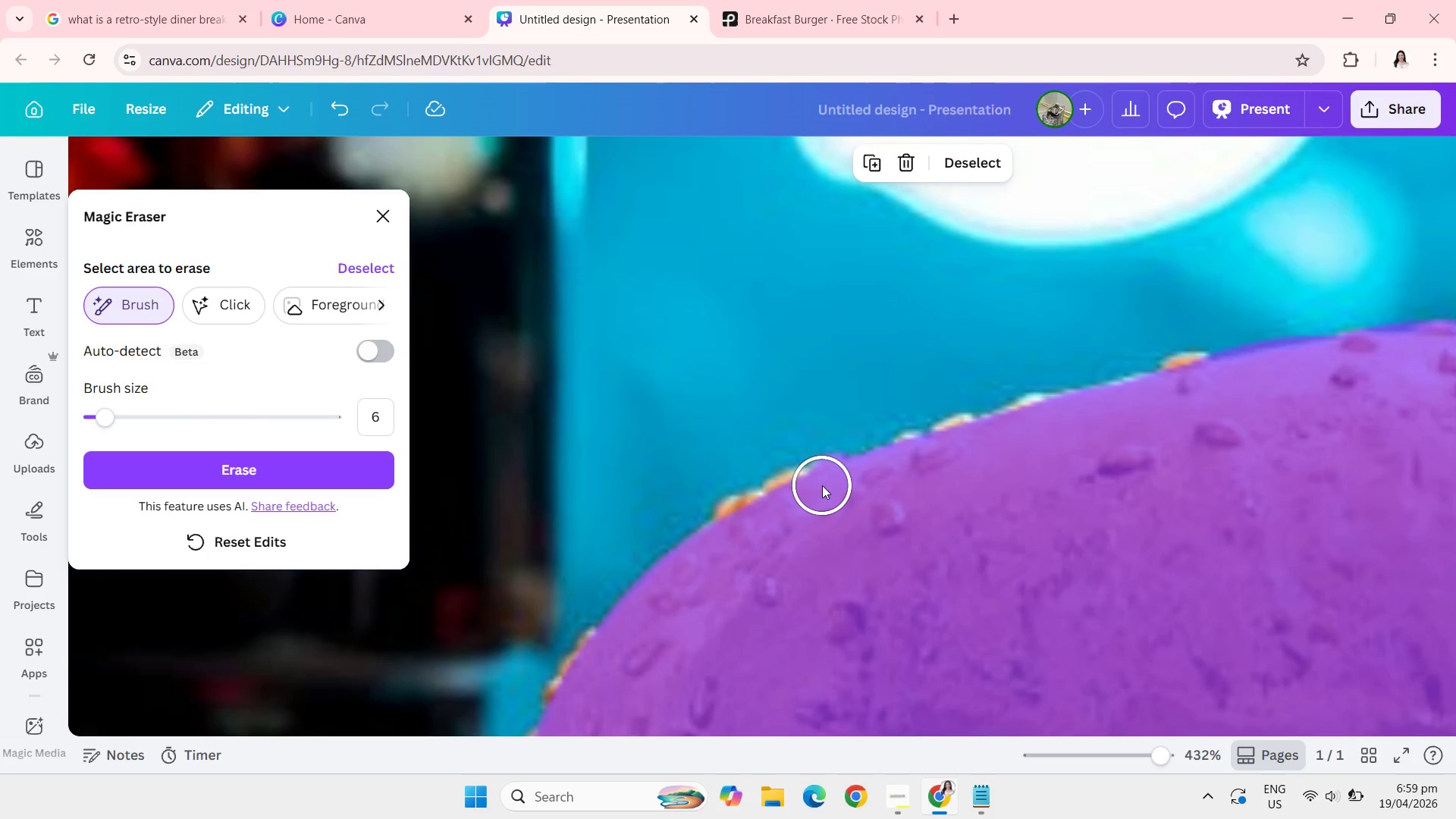 
left_click_drag(start_coordinate=[822, 485], to_coordinate=[736, 526])
 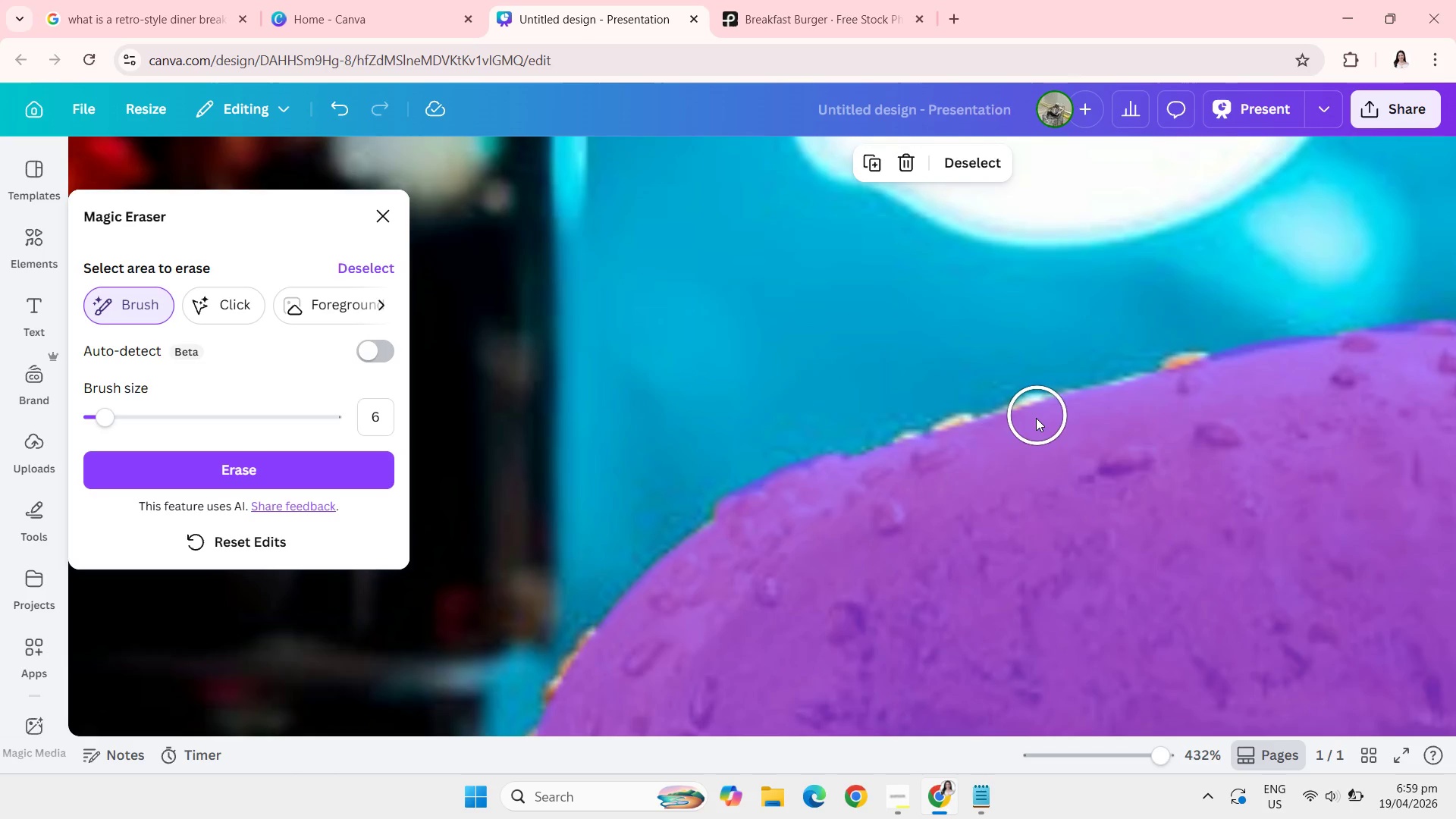 
left_click_drag(start_coordinate=[1035, 421], to_coordinate=[889, 464])
 